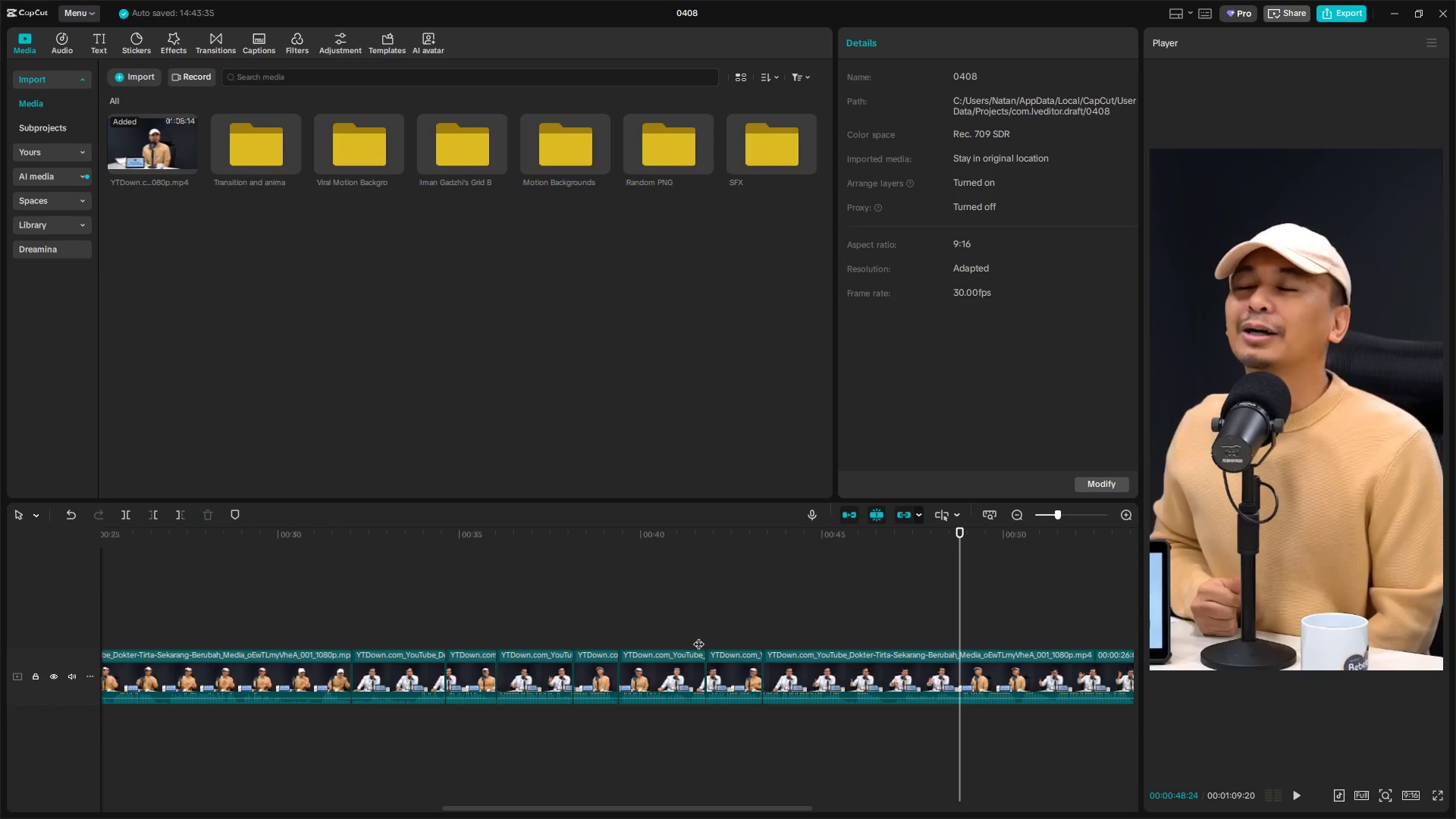 
key(ArrowLeft)
 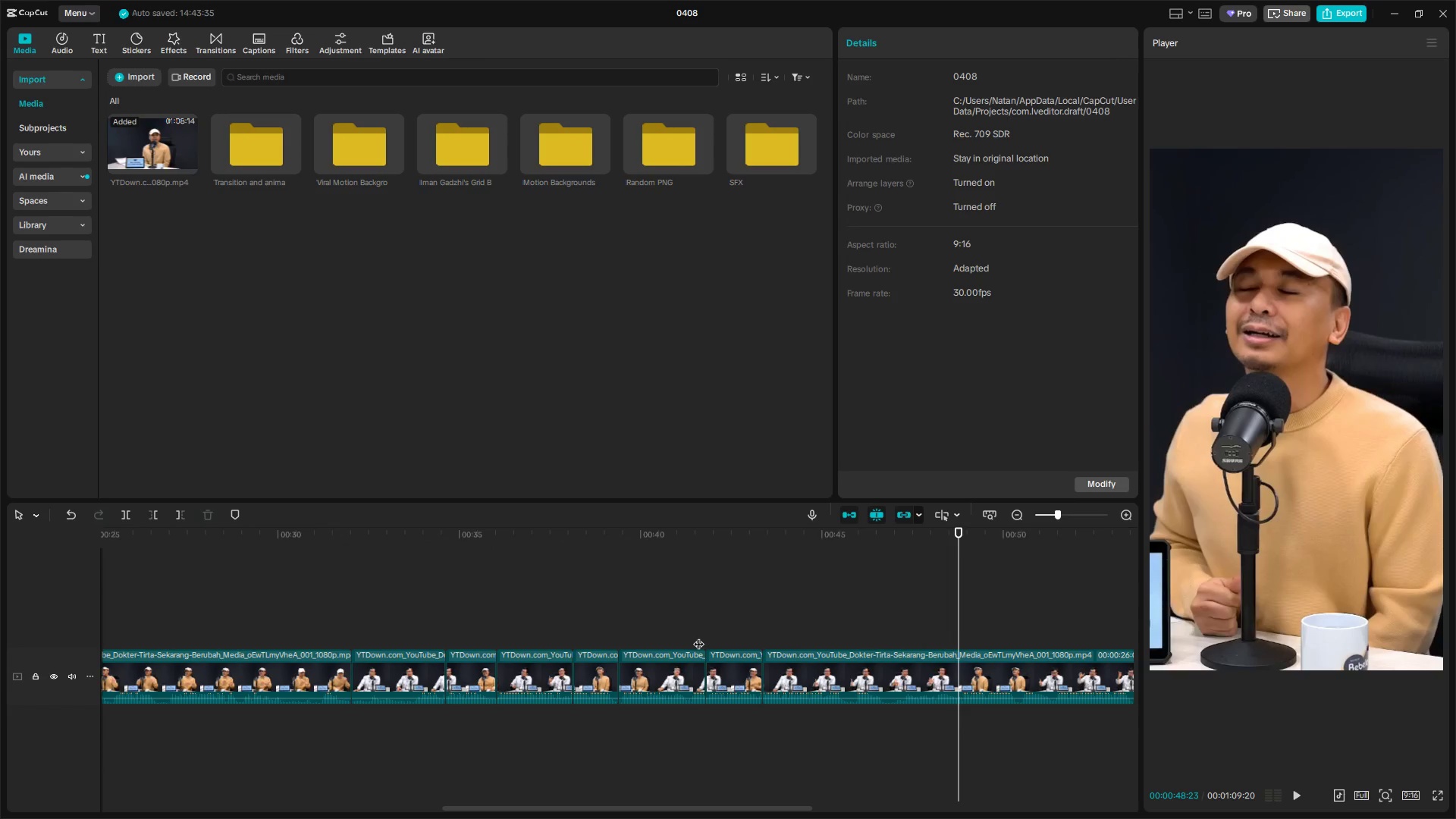 
key(ArrowLeft)
 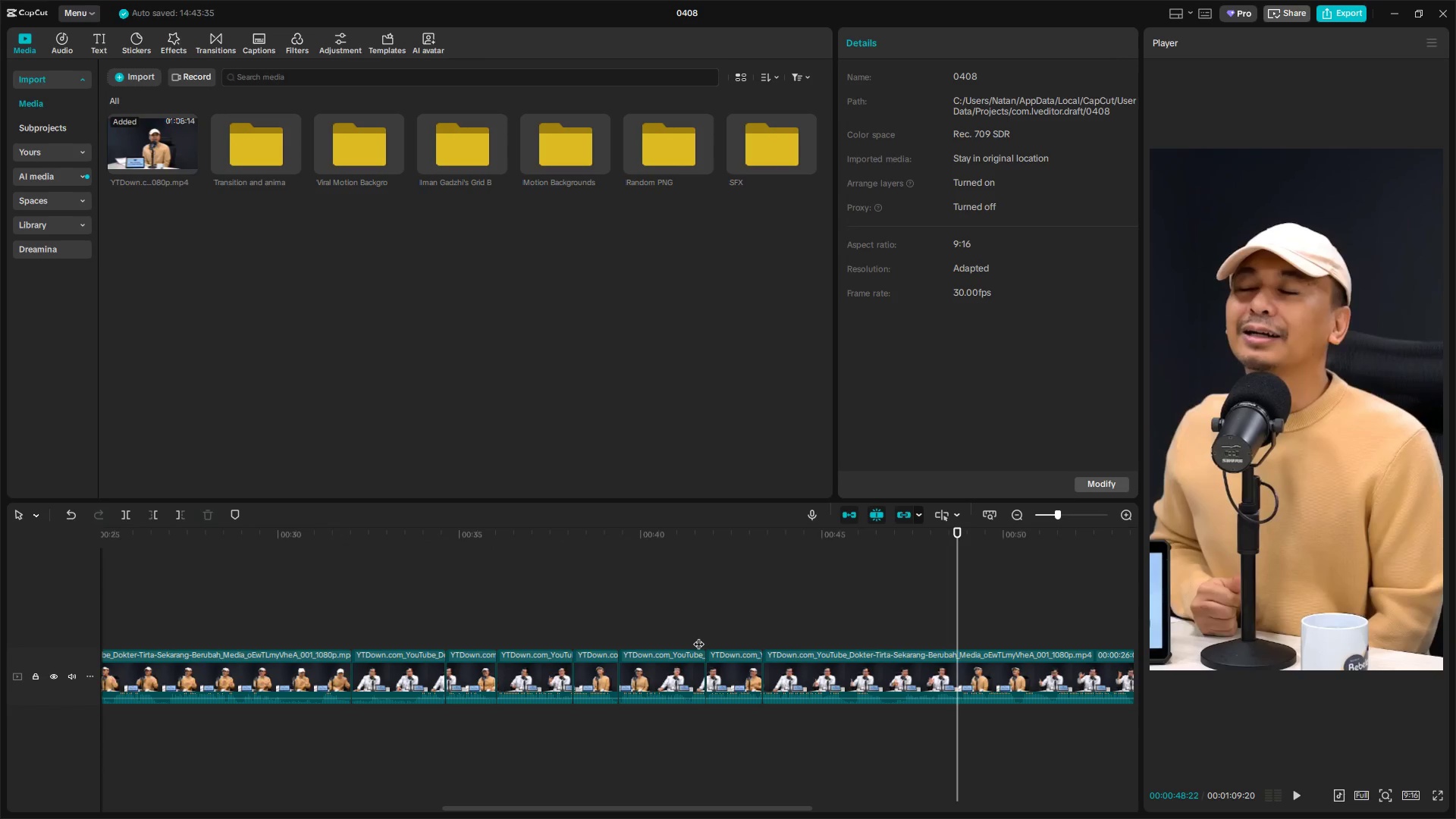 
key(ArrowLeft)
 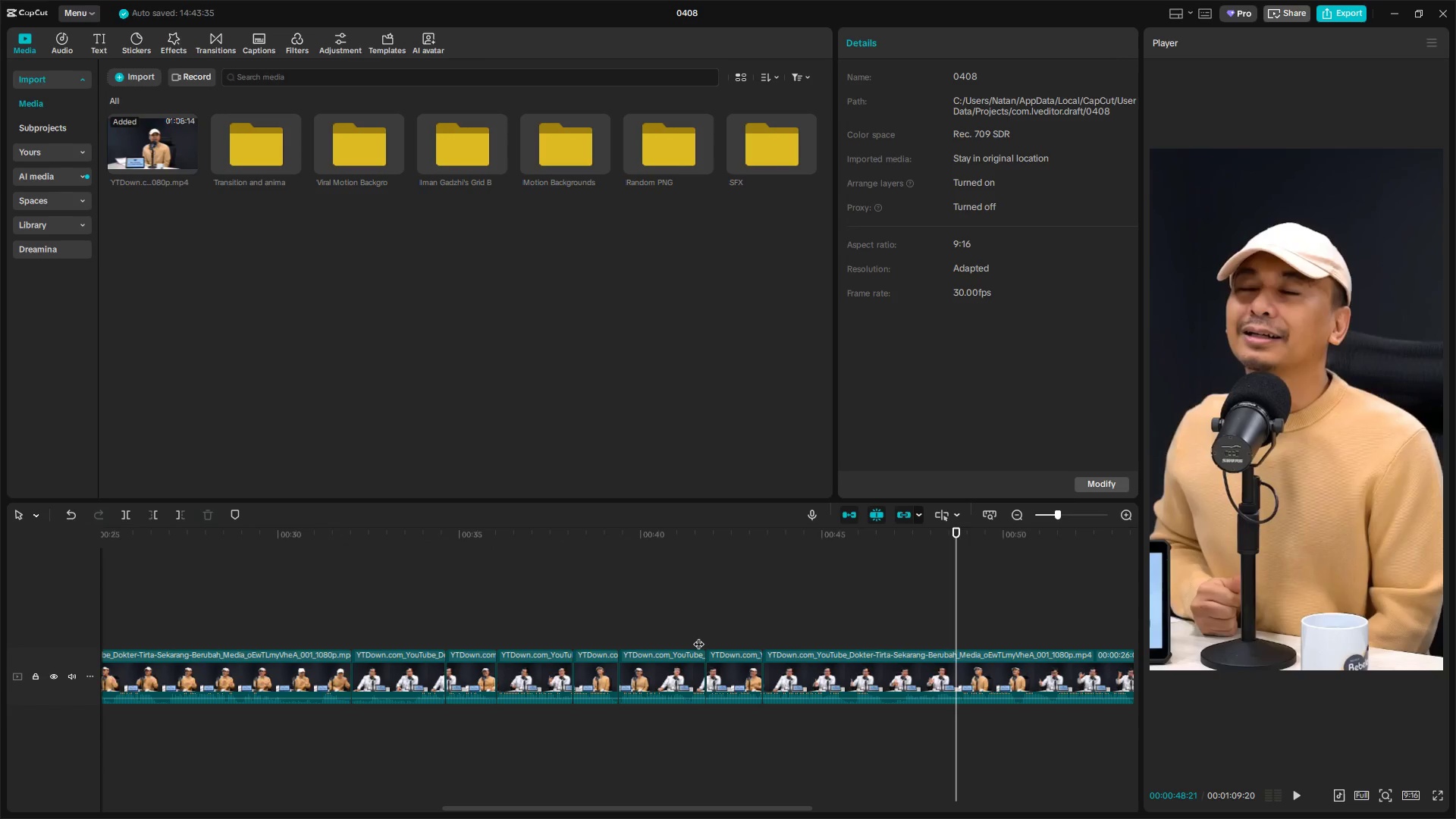 
key(ArrowLeft)
 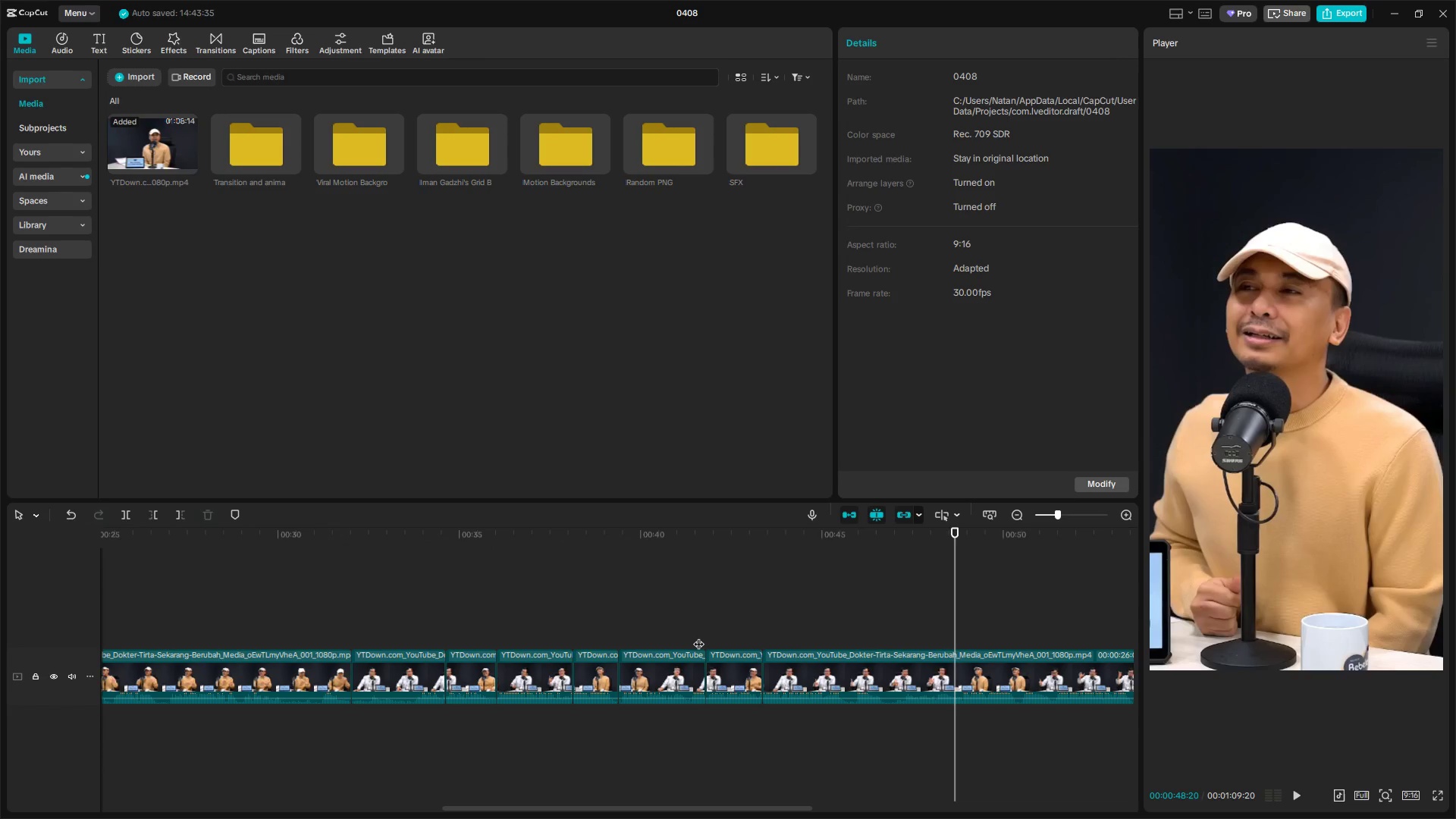 
key(ArrowLeft)
 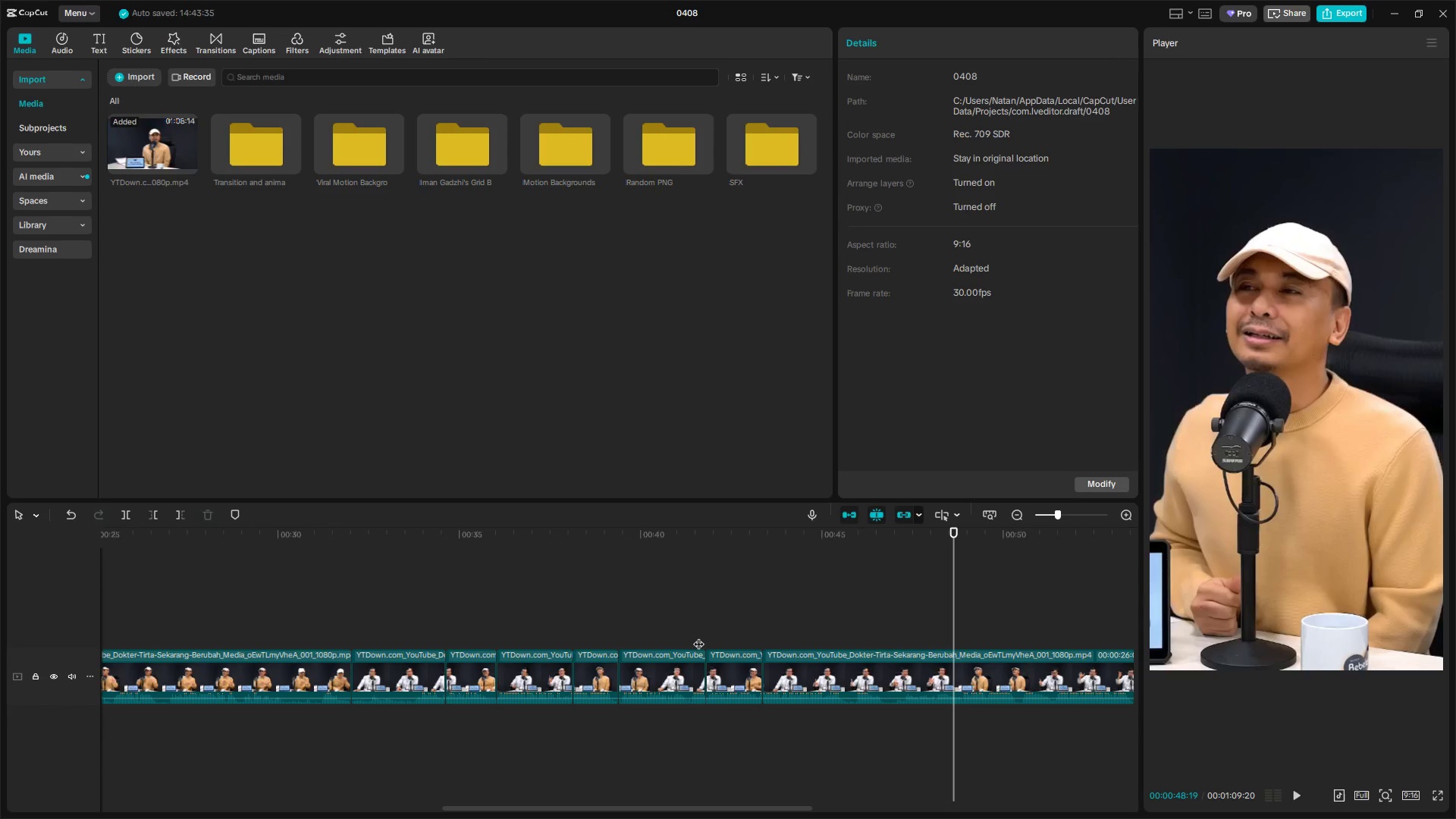 
key(ArrowLeft)
 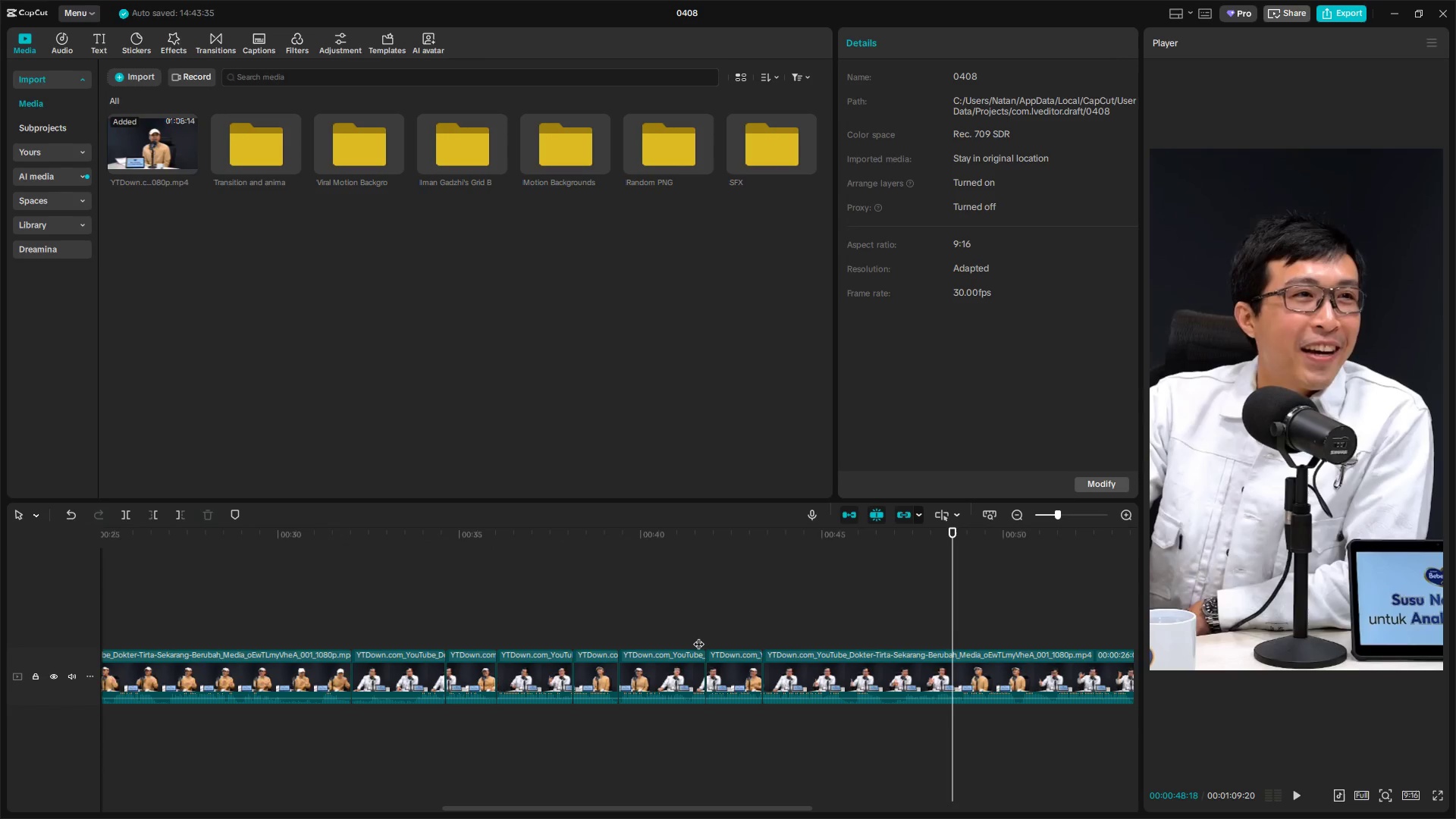 
key(ArrowLeft)
 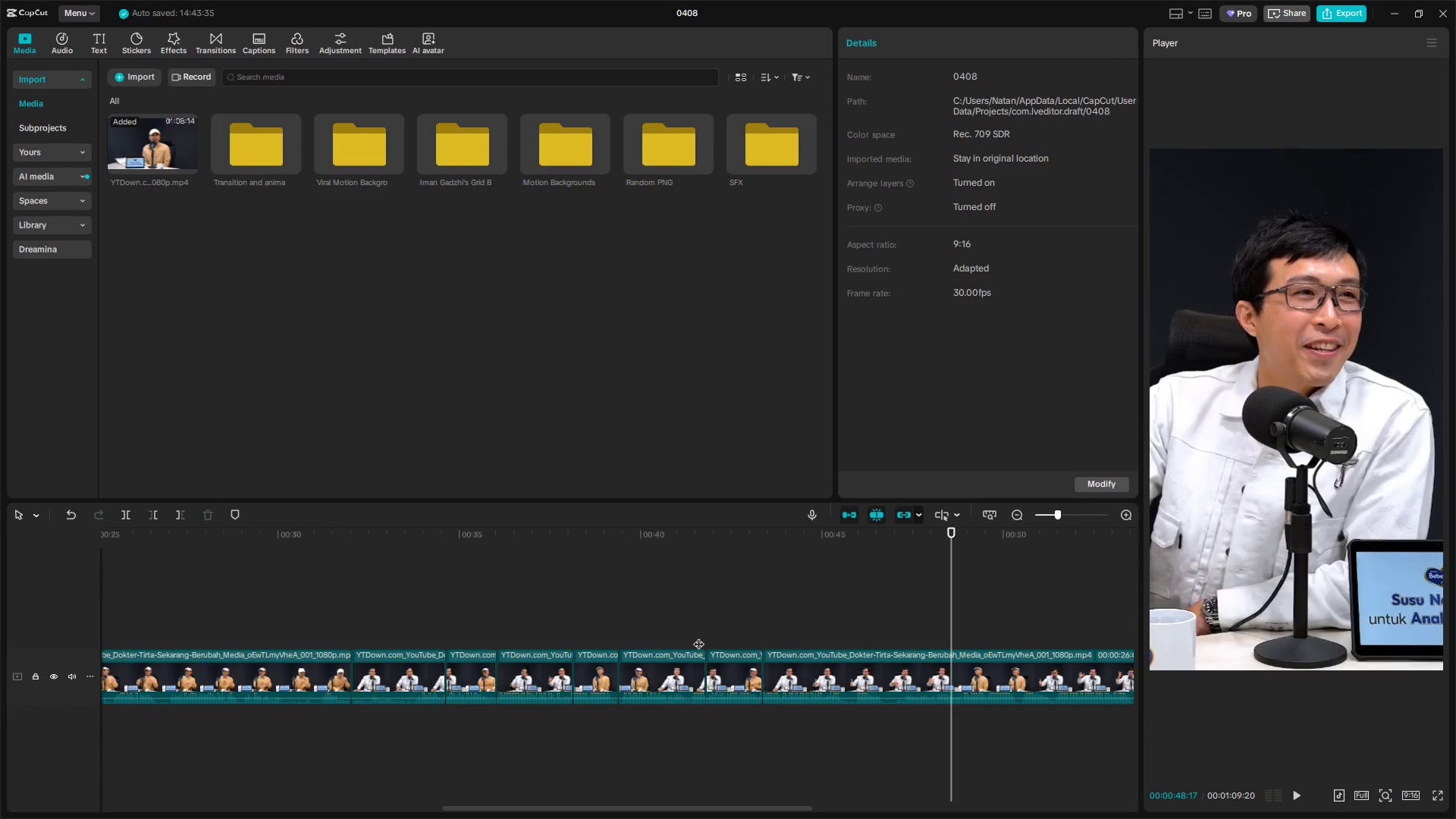 
key(ArrowRight)
 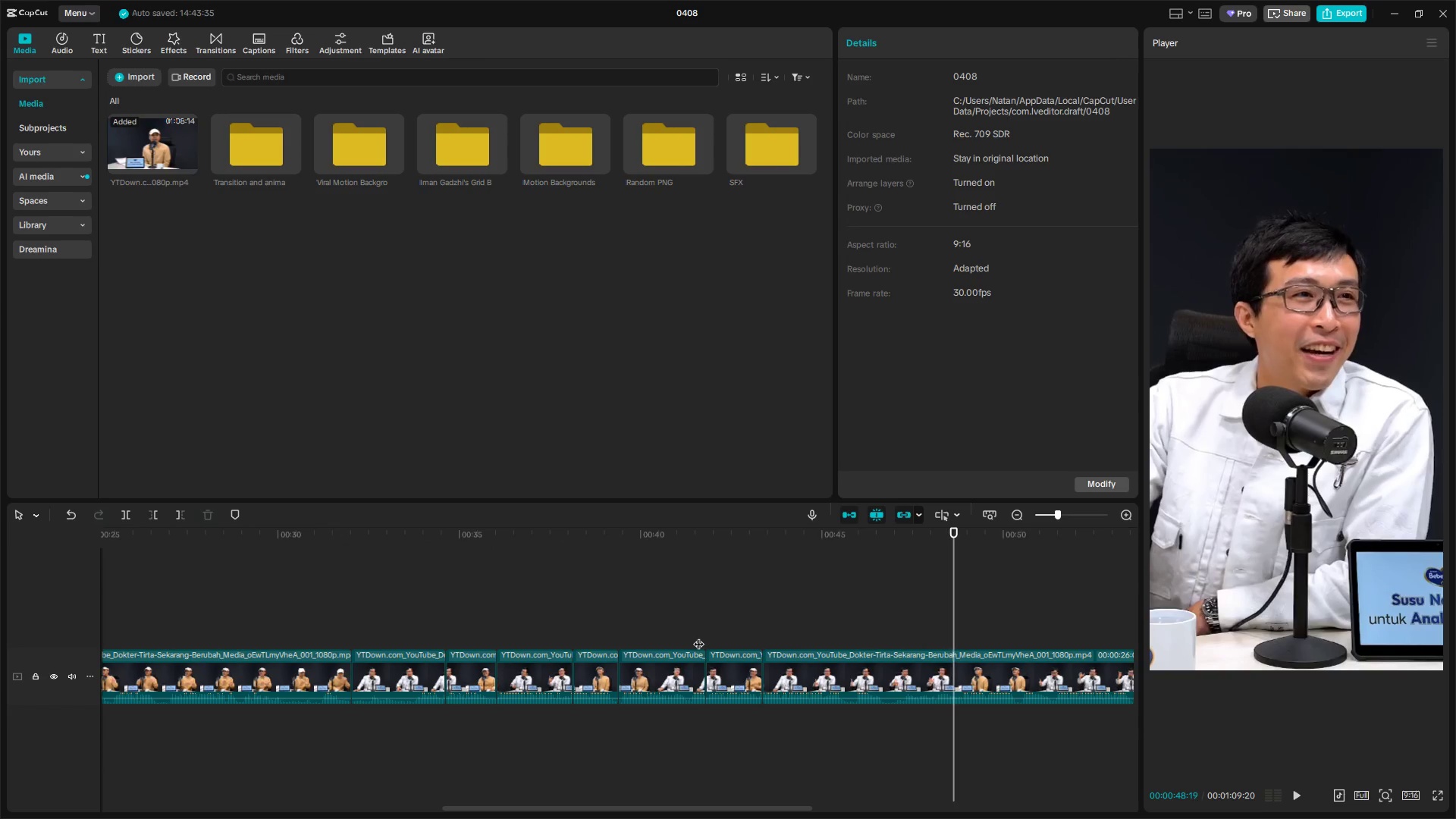 
key(ArrowRight)
 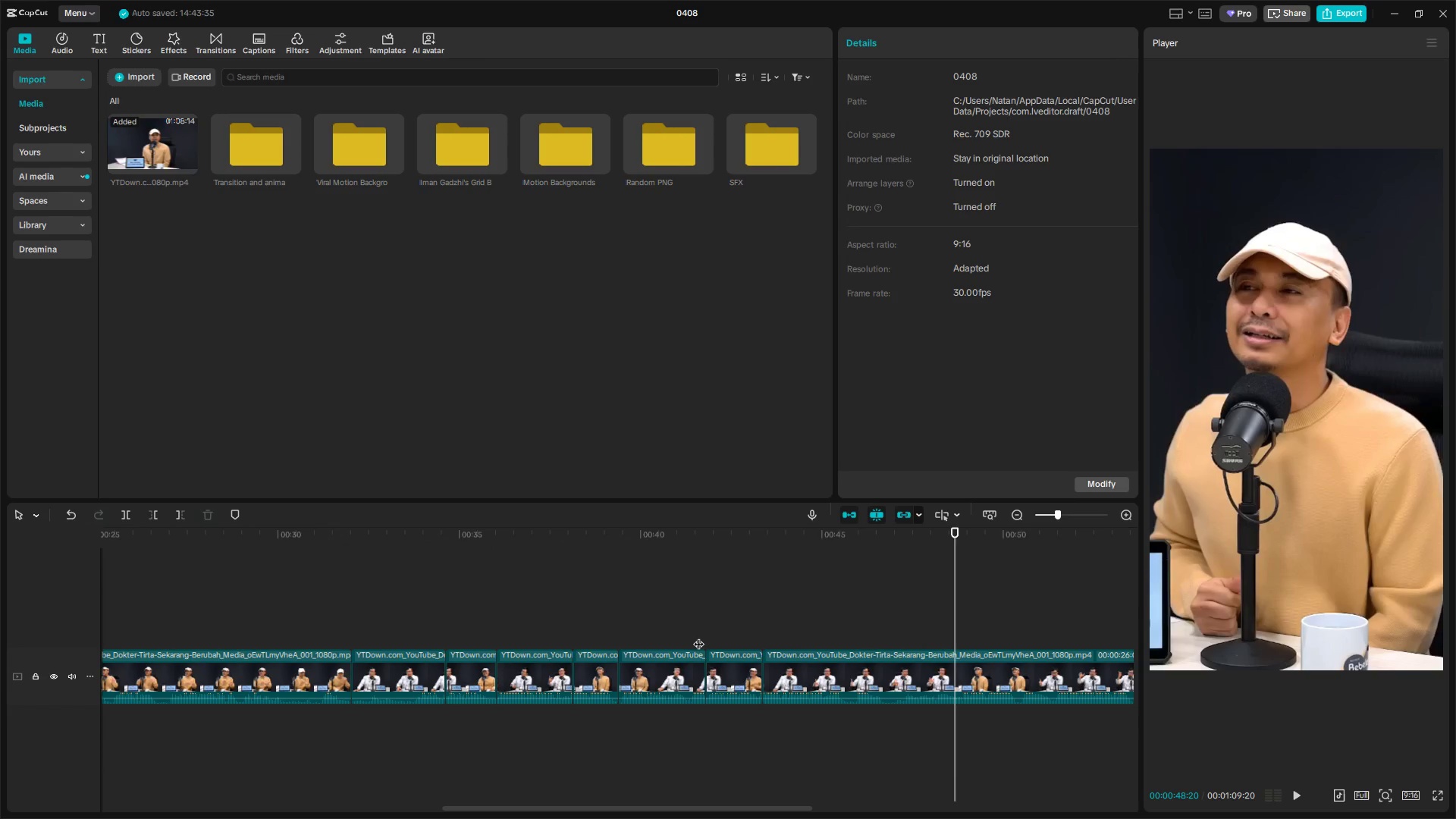 
key(ArrowRight)
 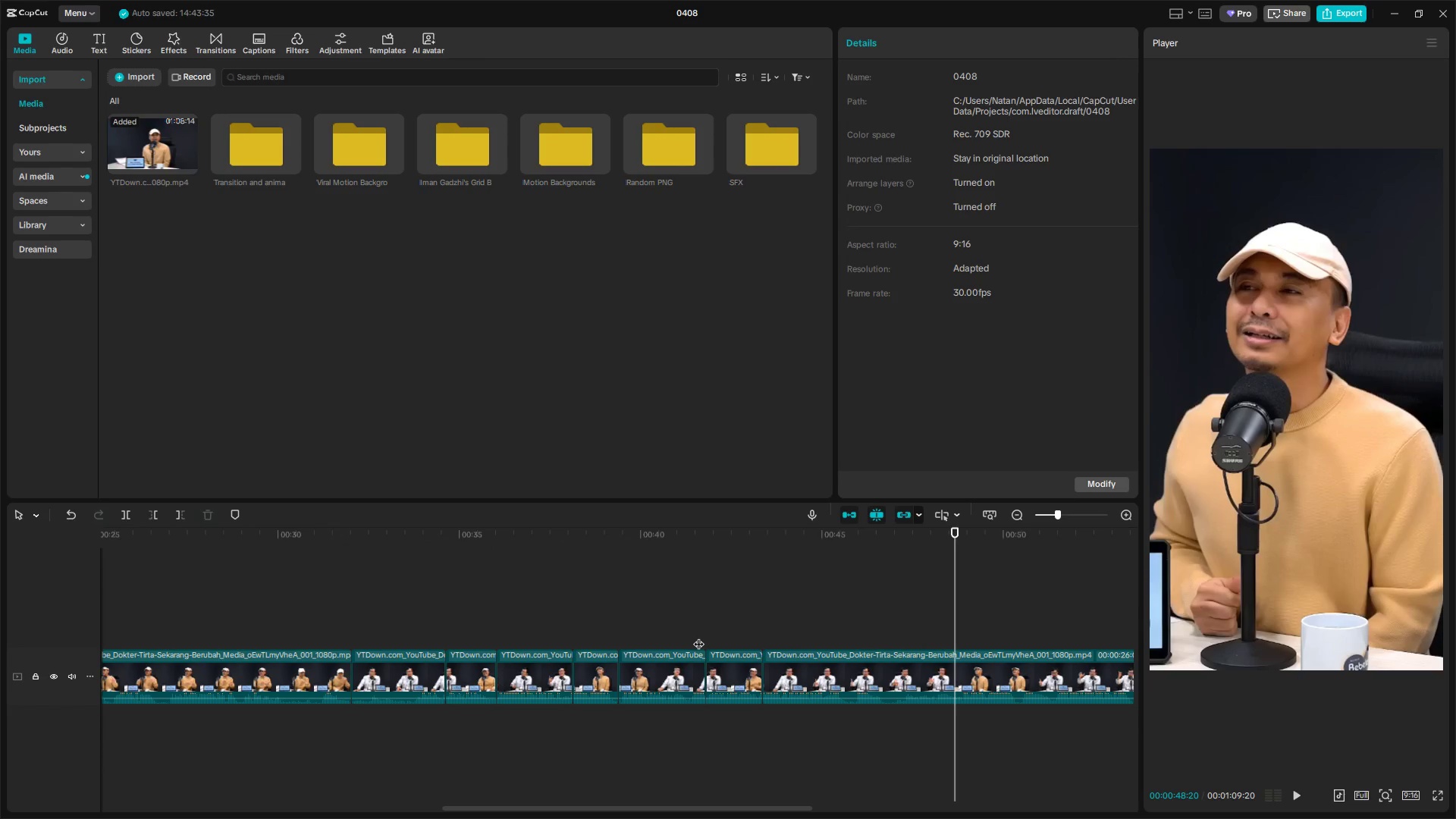 
key(Shift+E)
 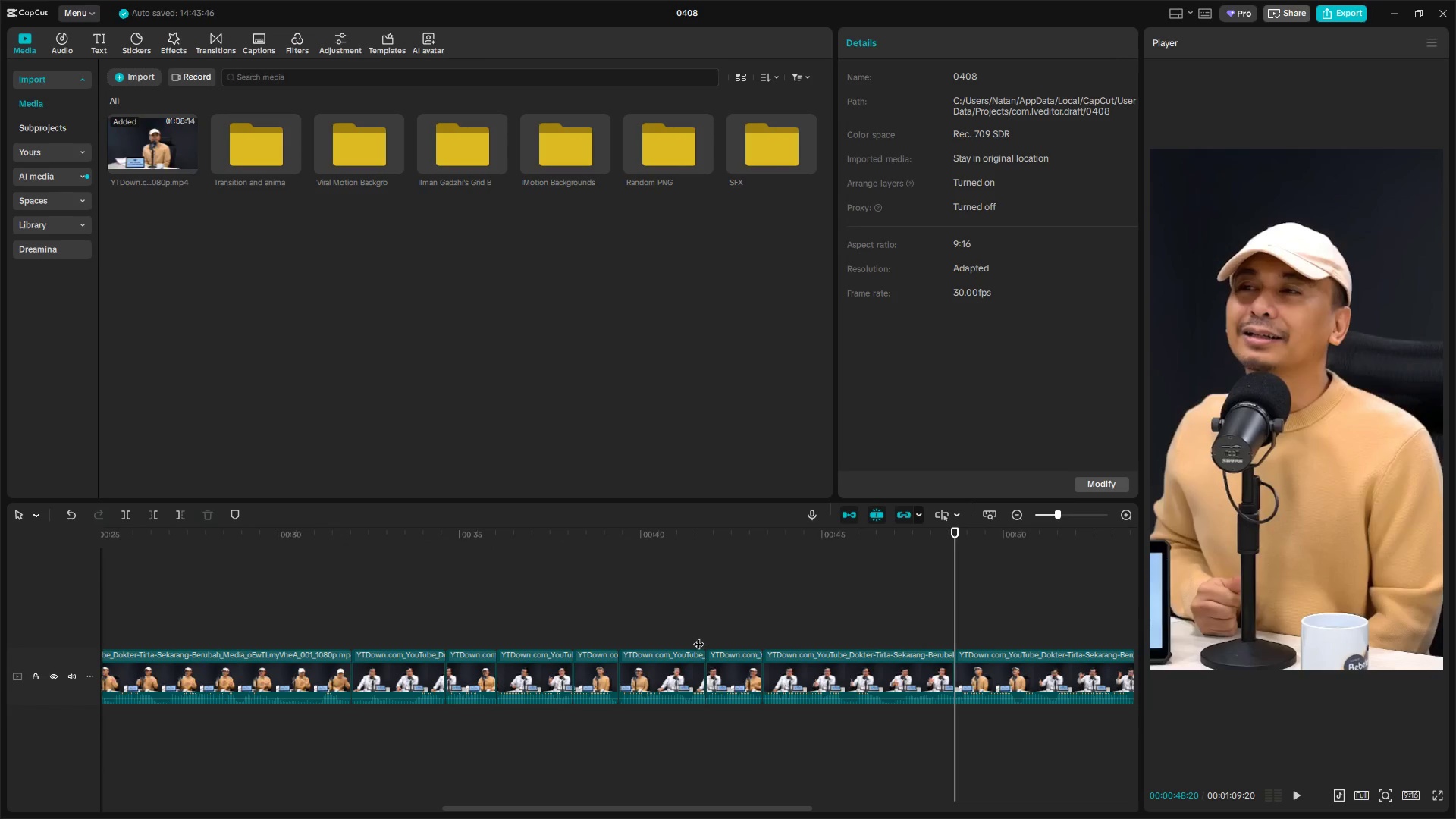 
key(Space)
 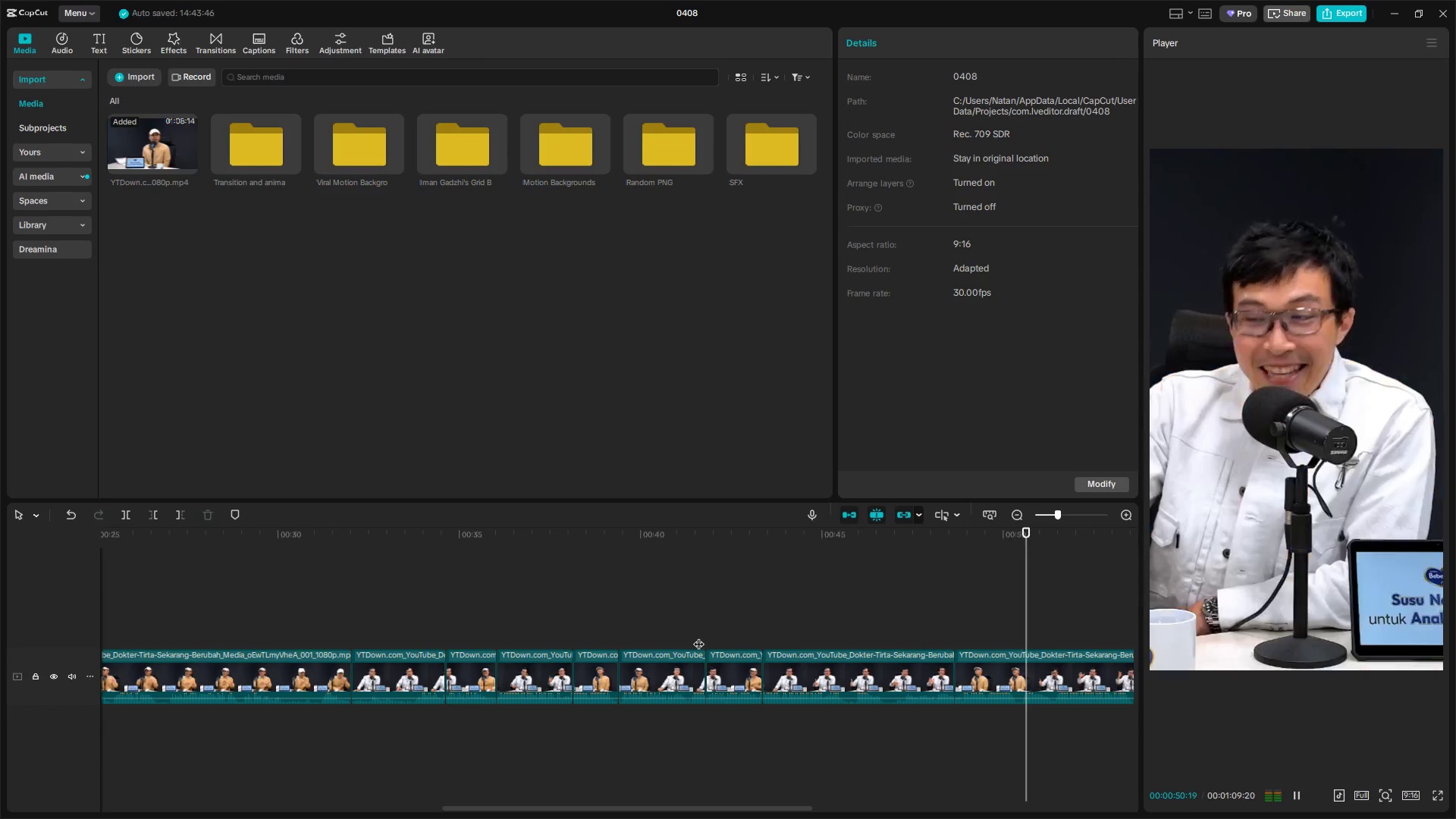 
key(Space)
 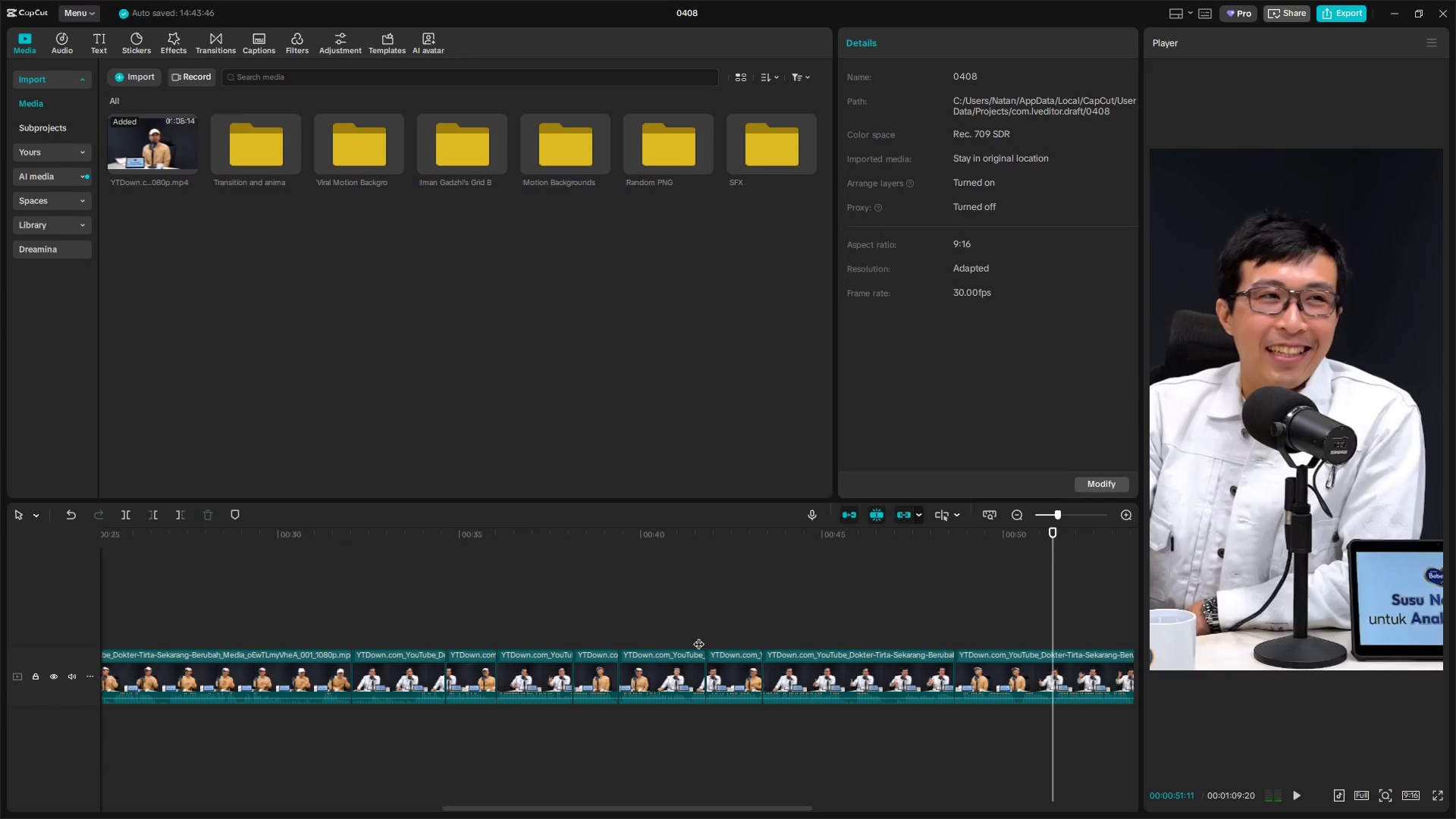 
hold_key(key=ArrowLeft, duration=1.5)
 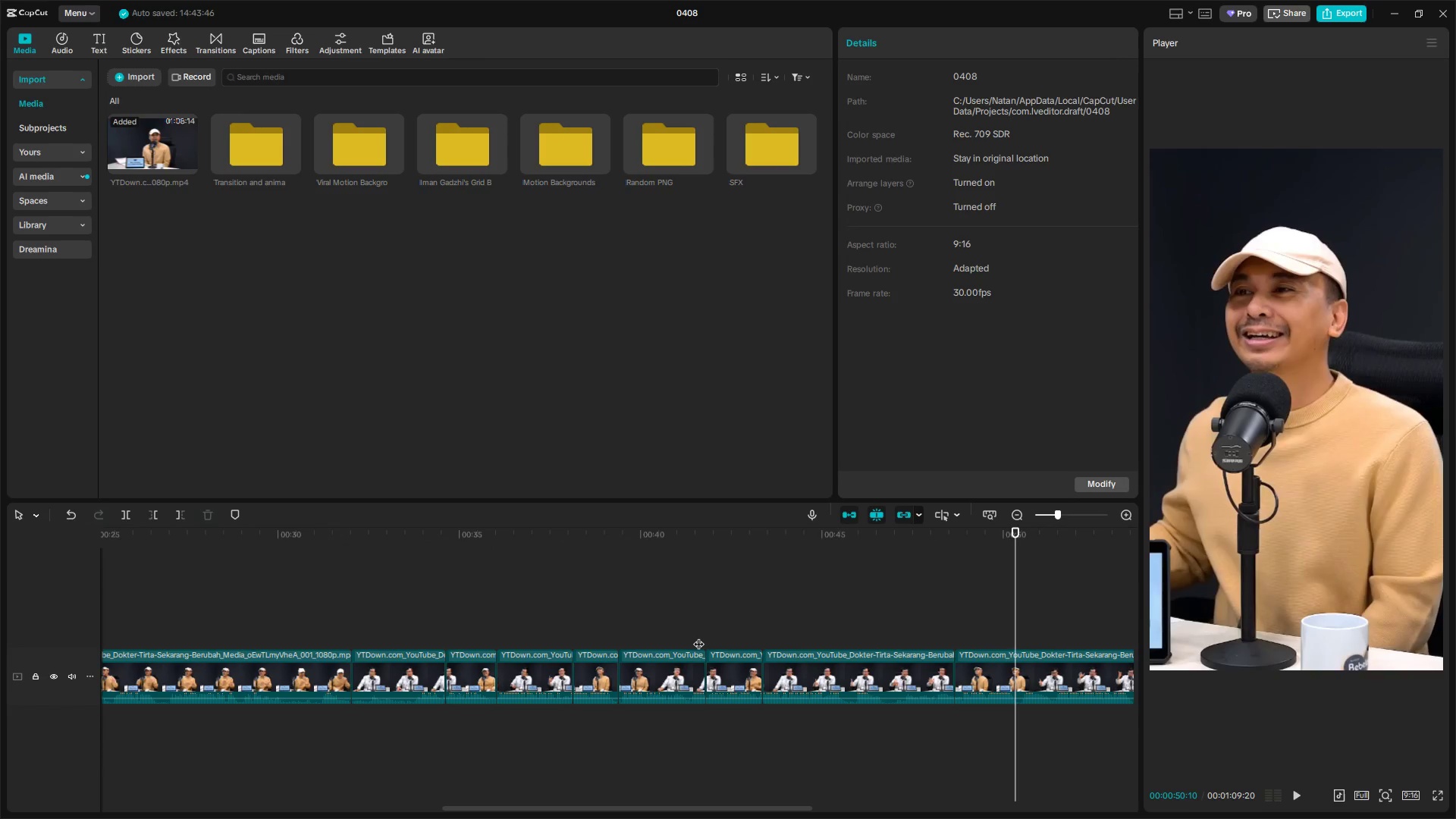 
key(ArrowLeft)
 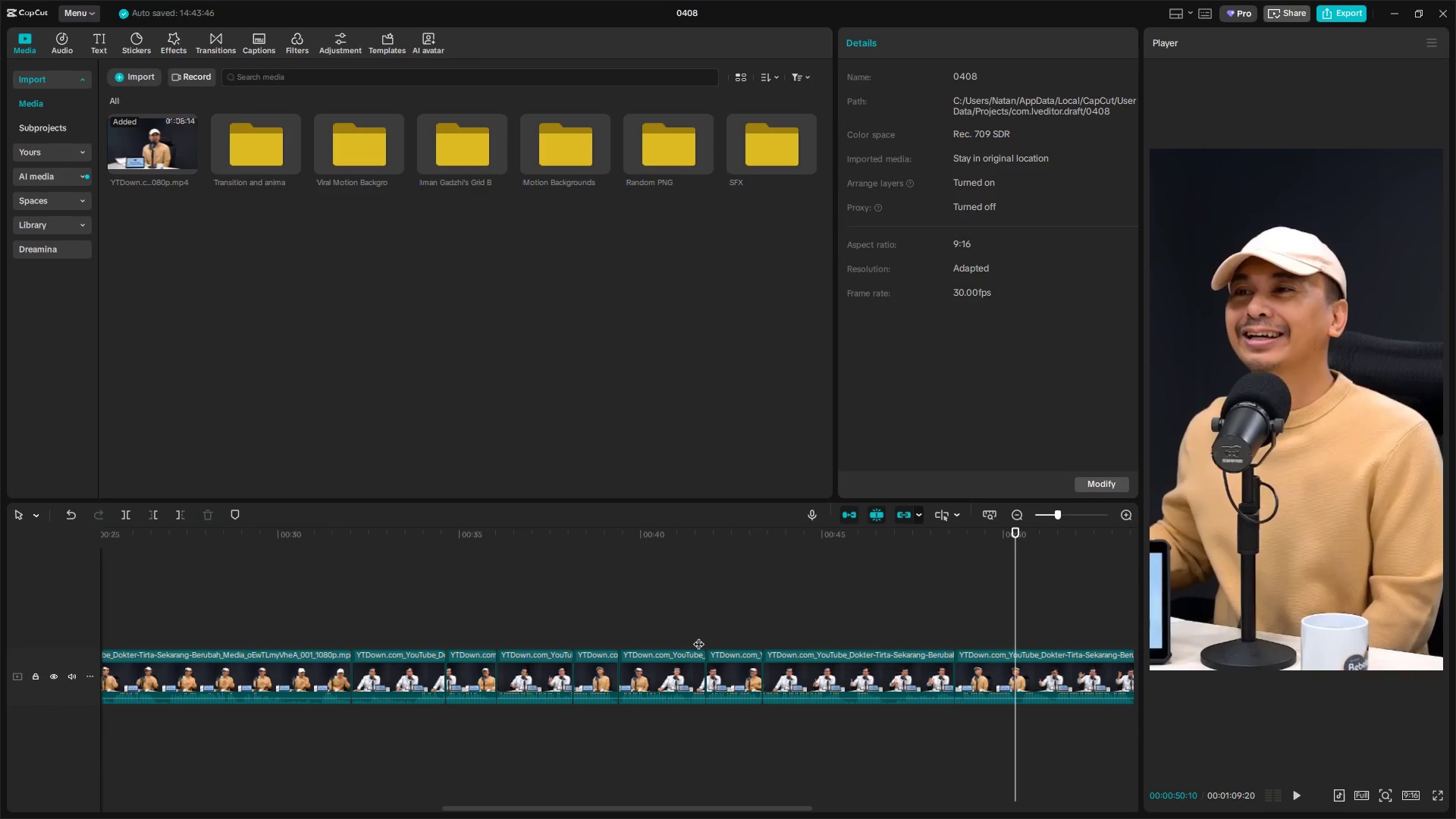 
key(ArrowLeft)
 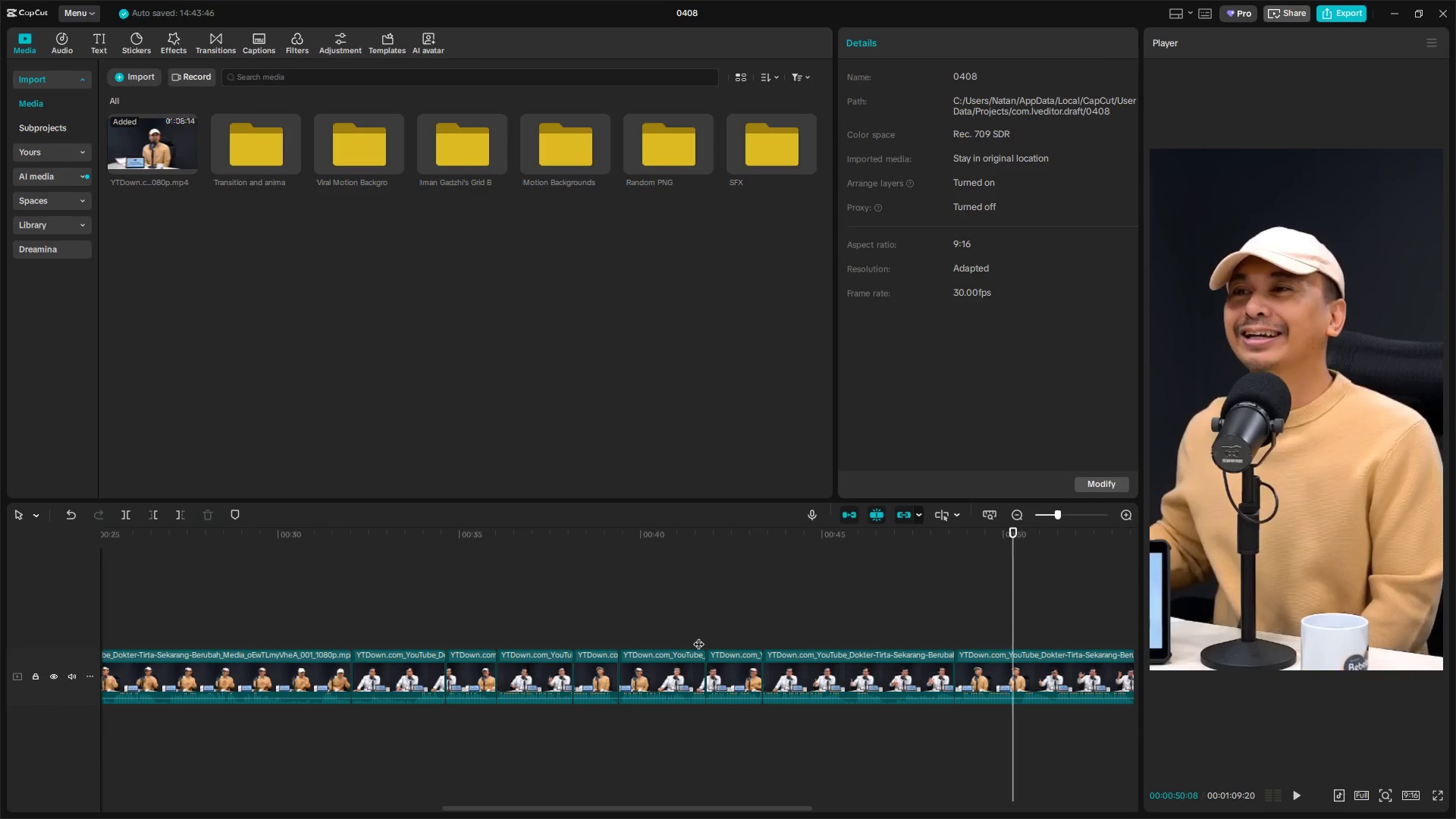 
key(ArrowLeft)
 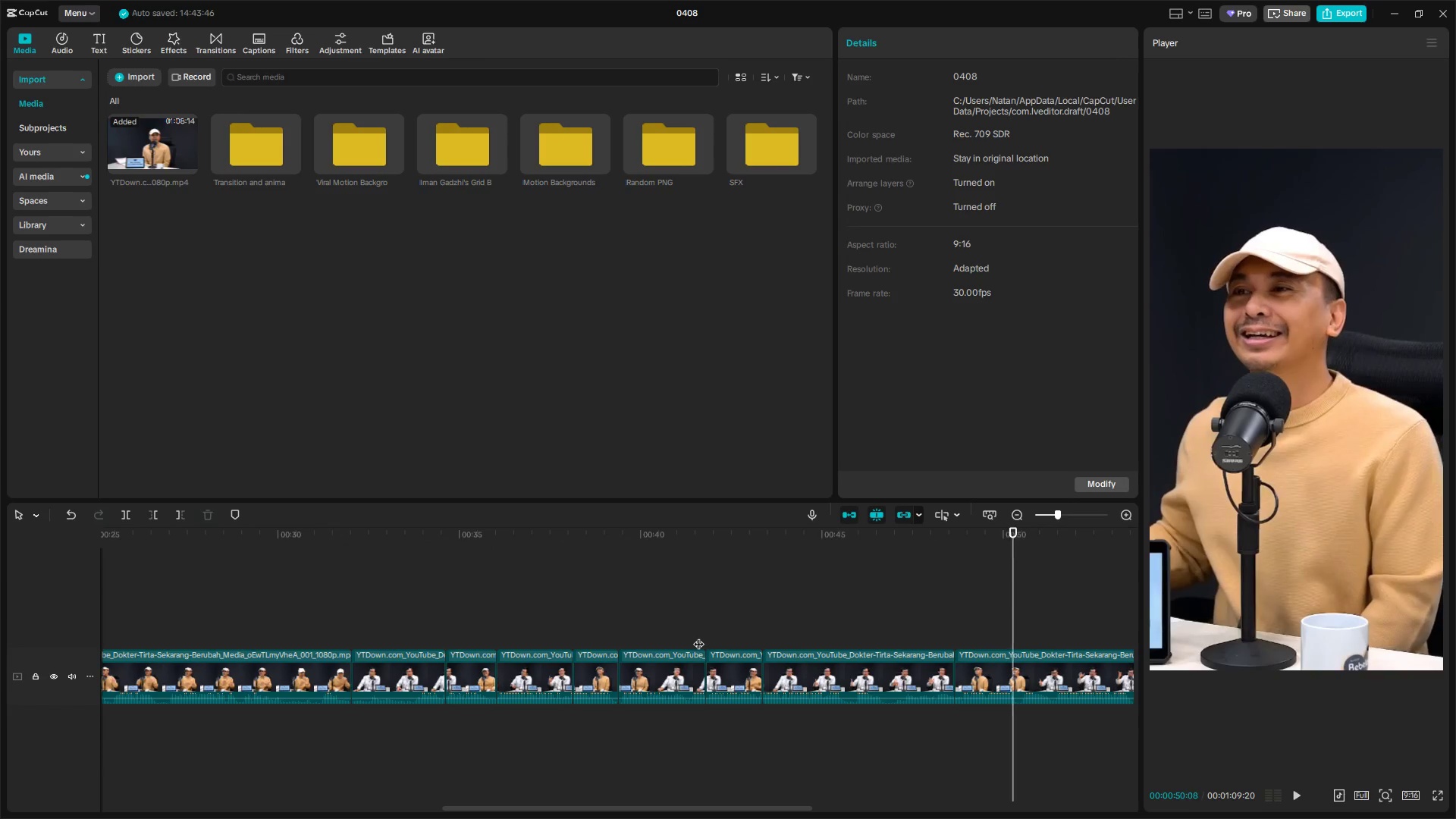 
key(ArrowLeft)
 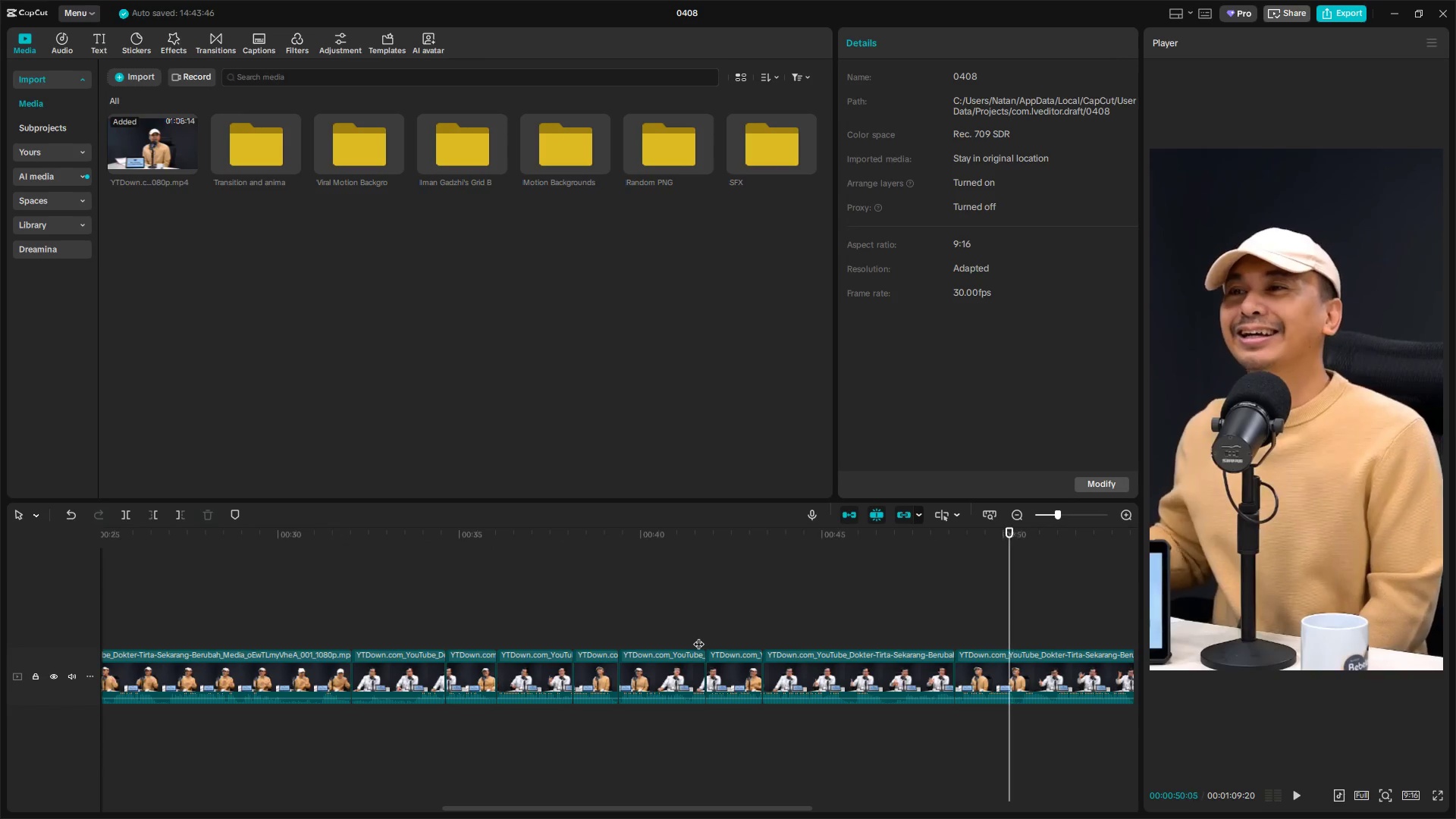 
key(ArrowLeft)
 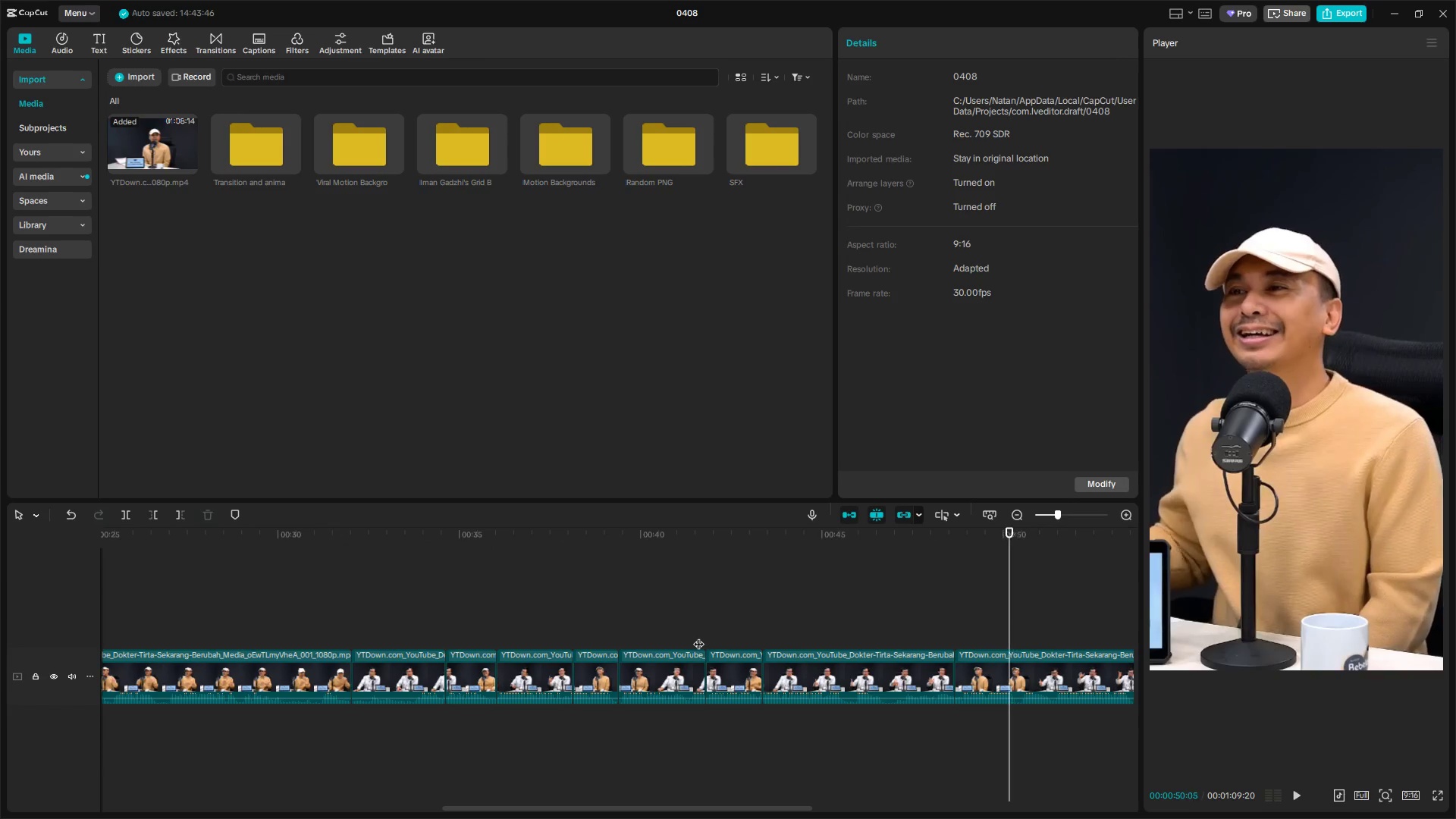 
key(ArrowLeft)
 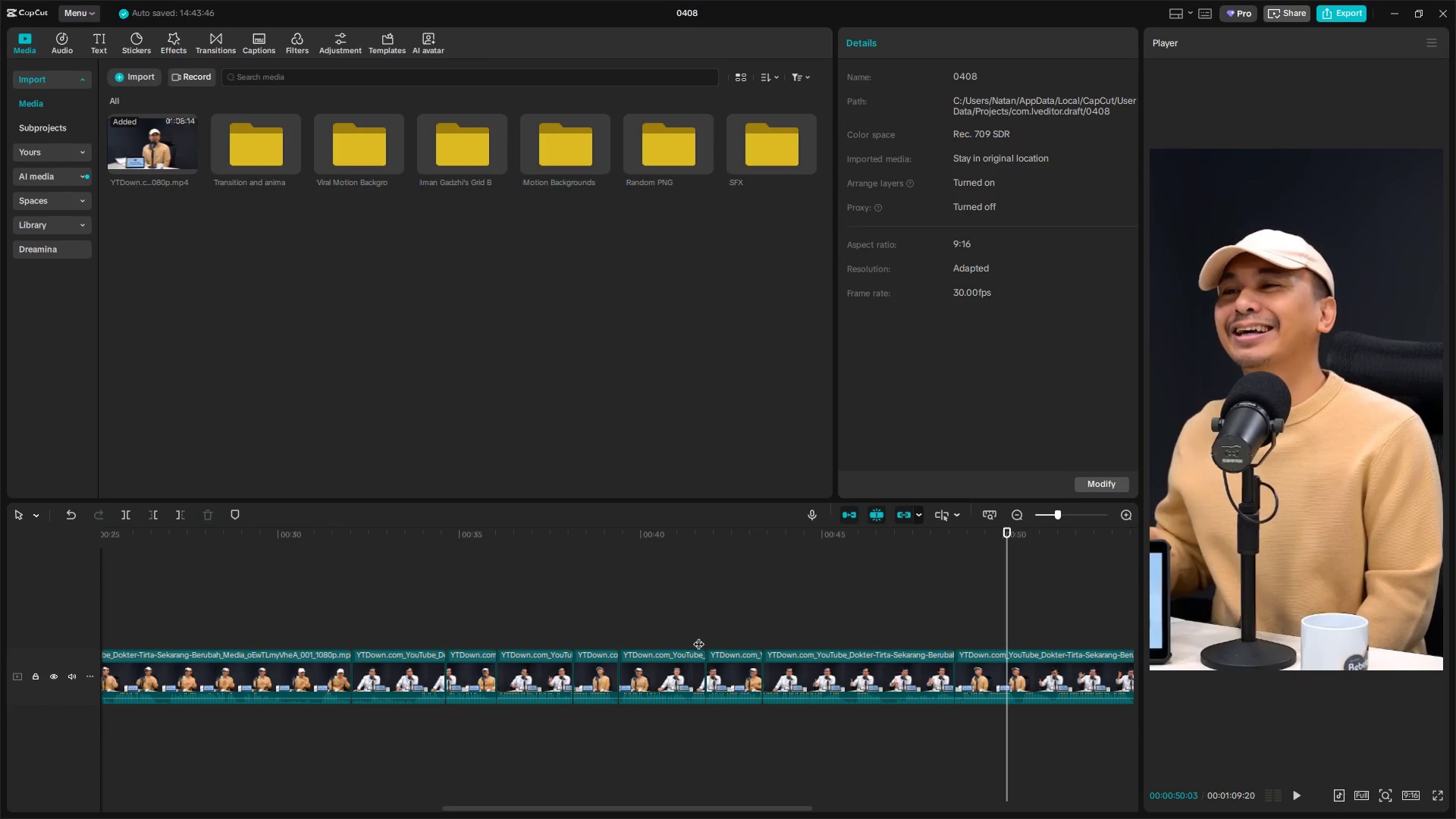 
key(Space)
 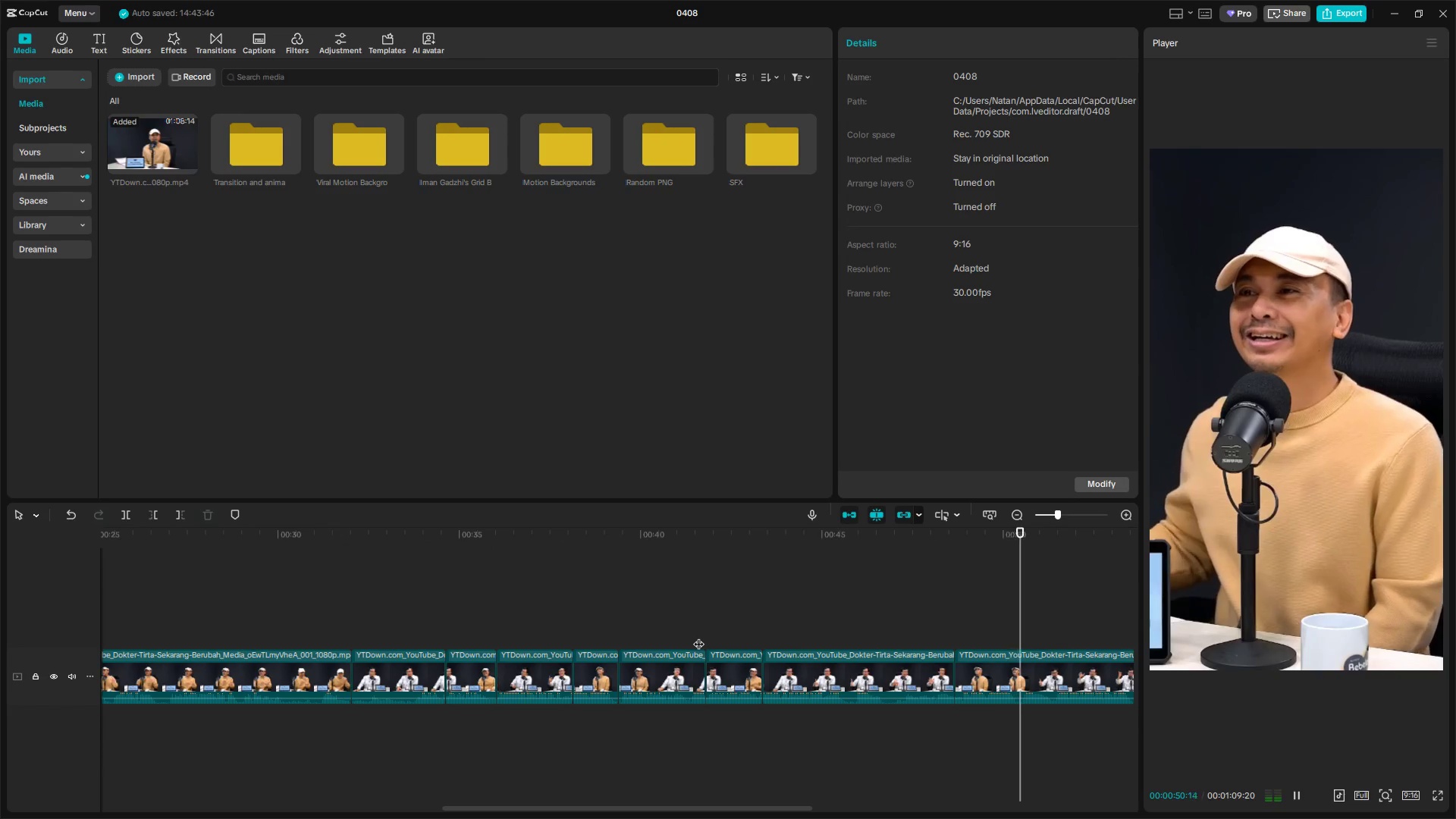 
key(Space)
 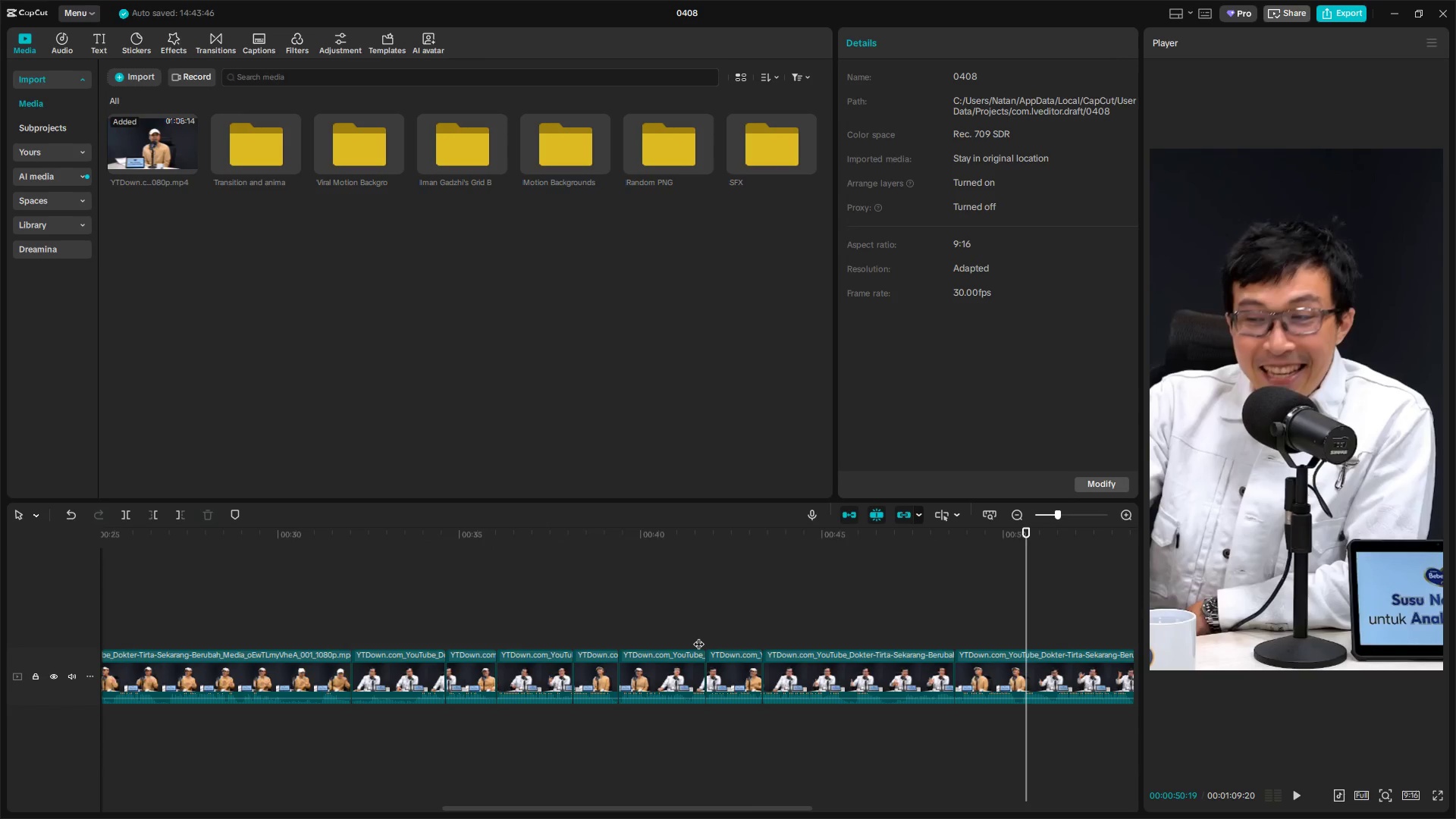 
key(ArrowDown)
 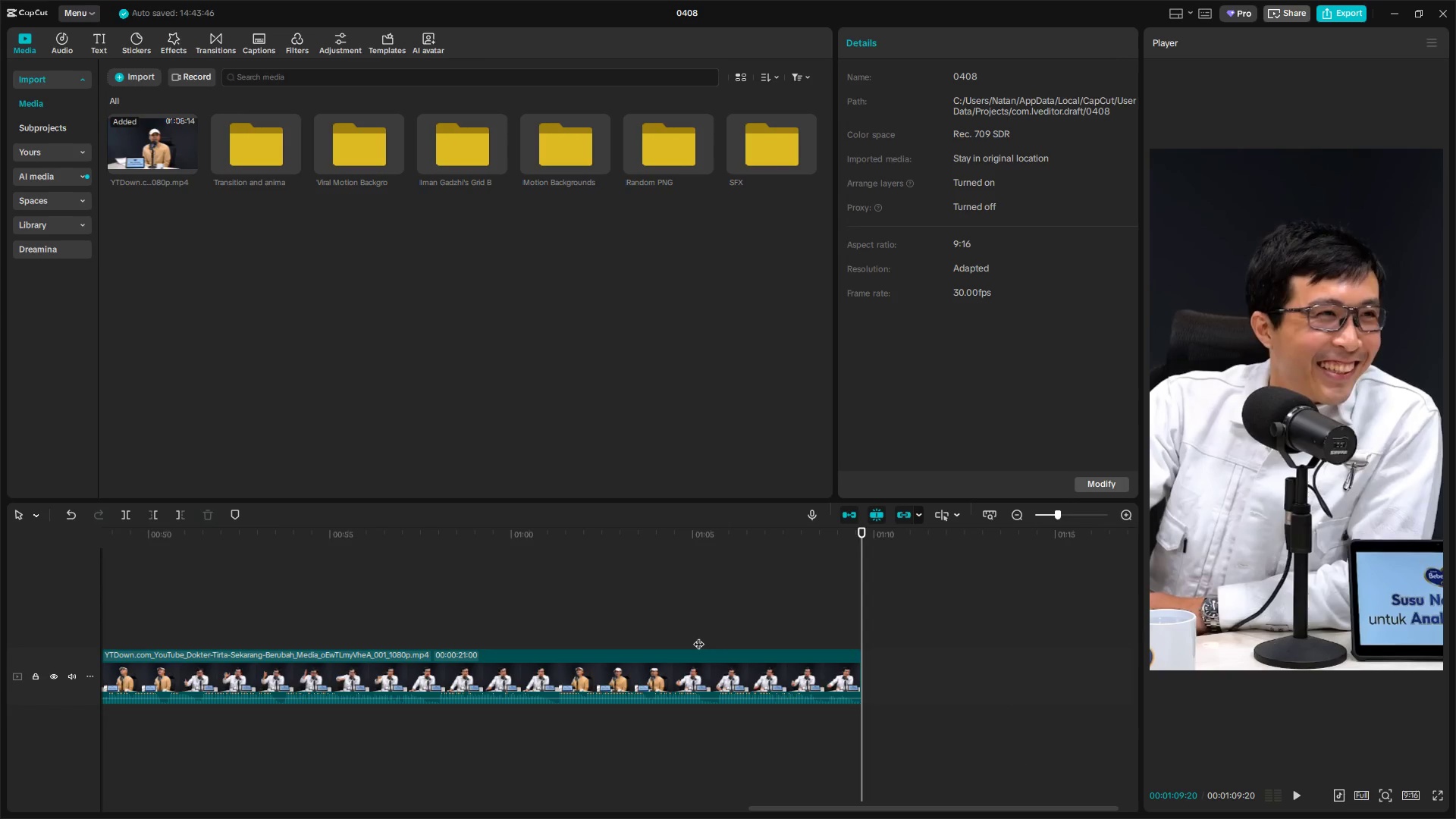 
key(ArrowUp)
 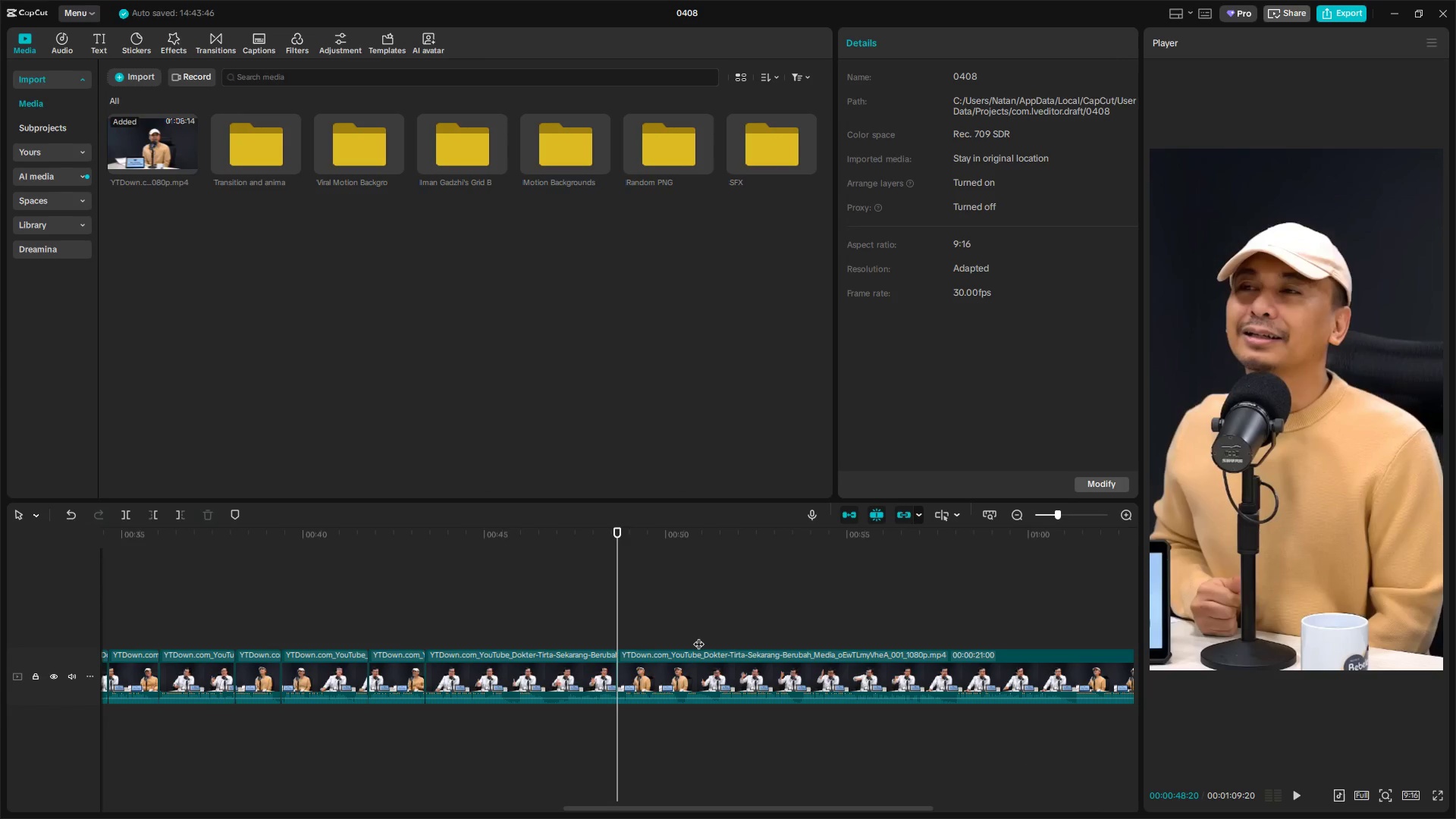 
key(ArrowRight)
 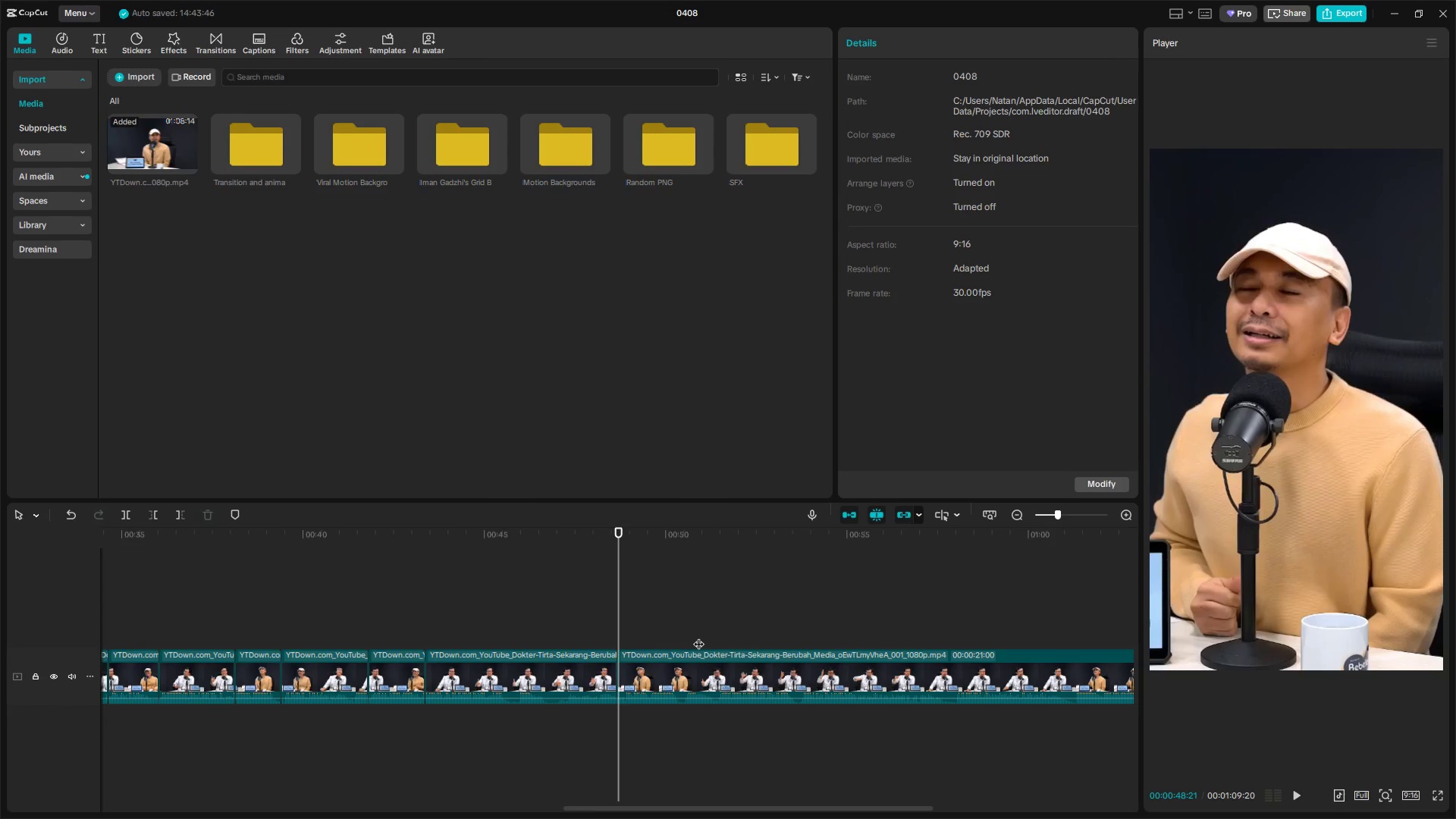 
key(ArrowRight)
 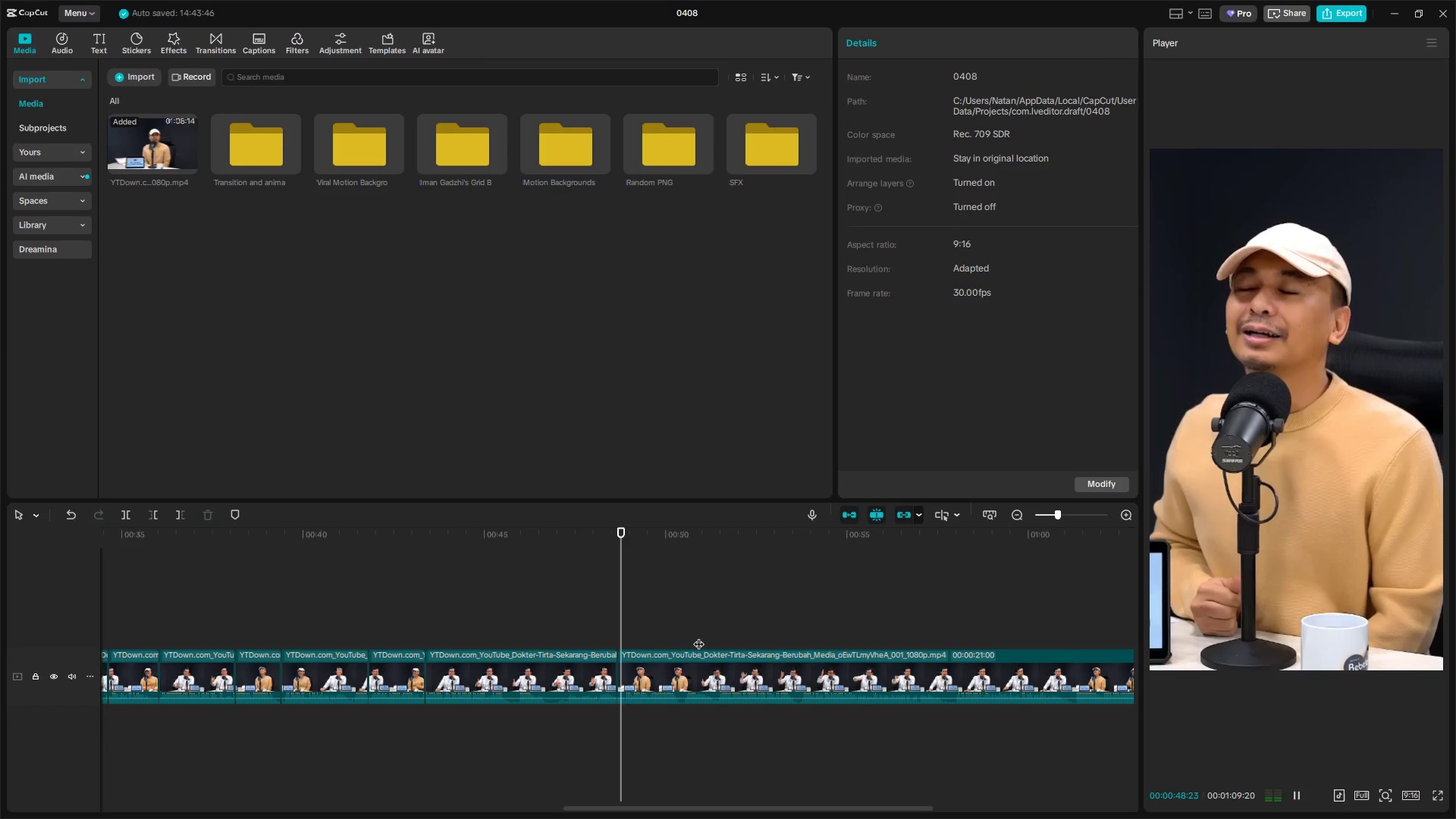 
key(Space)
 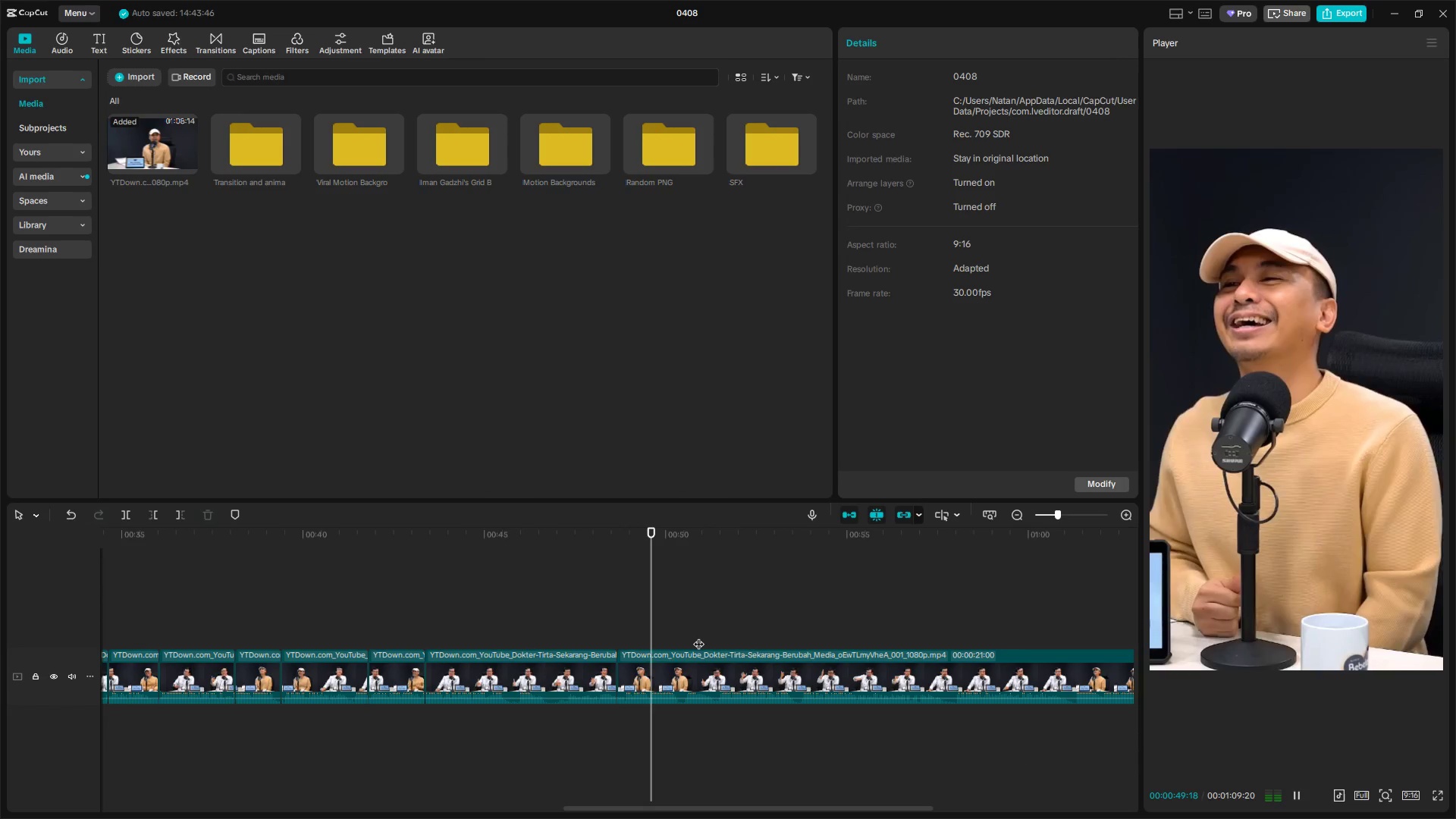 
key(Space)
 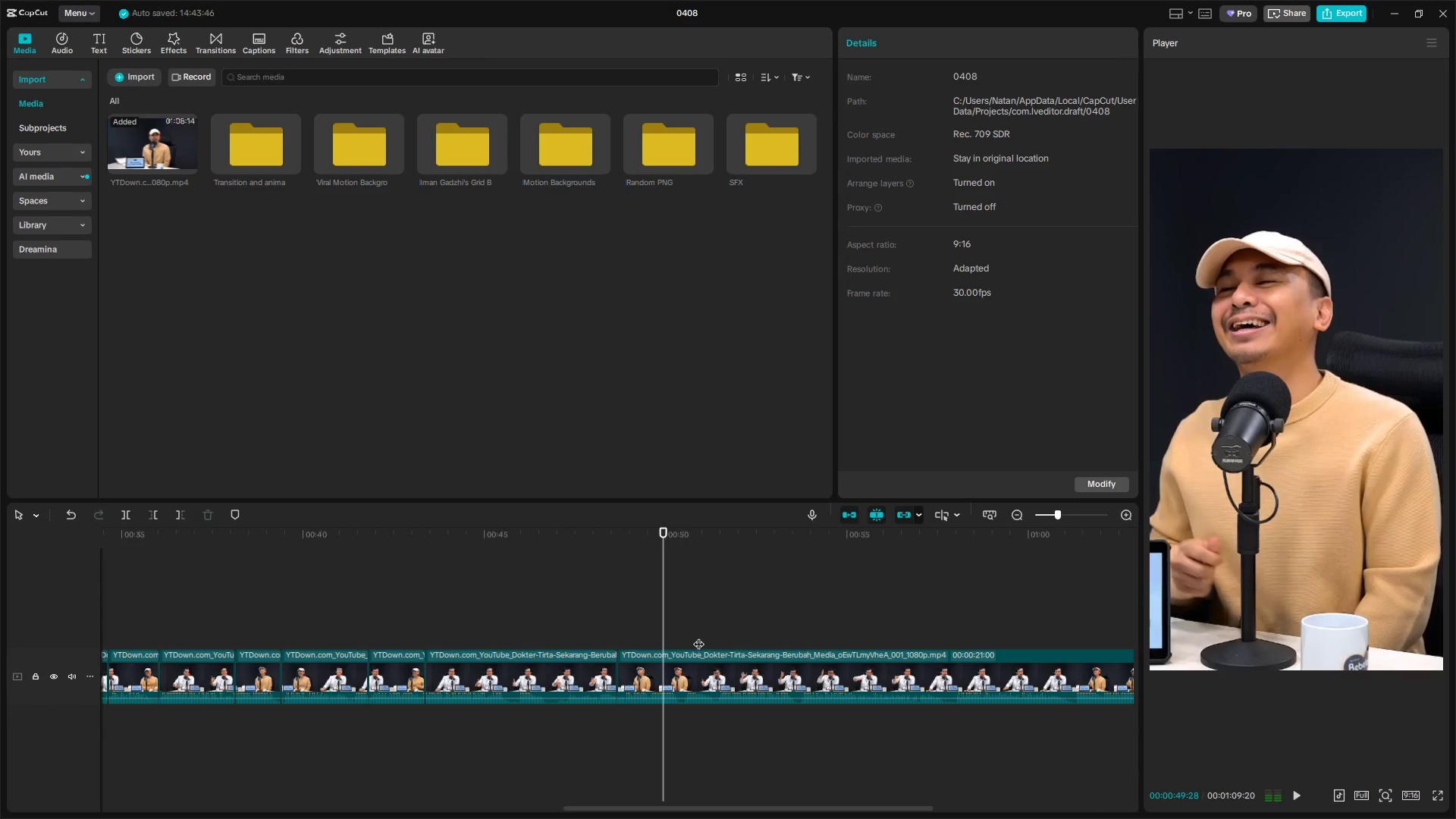 
key(Space)
 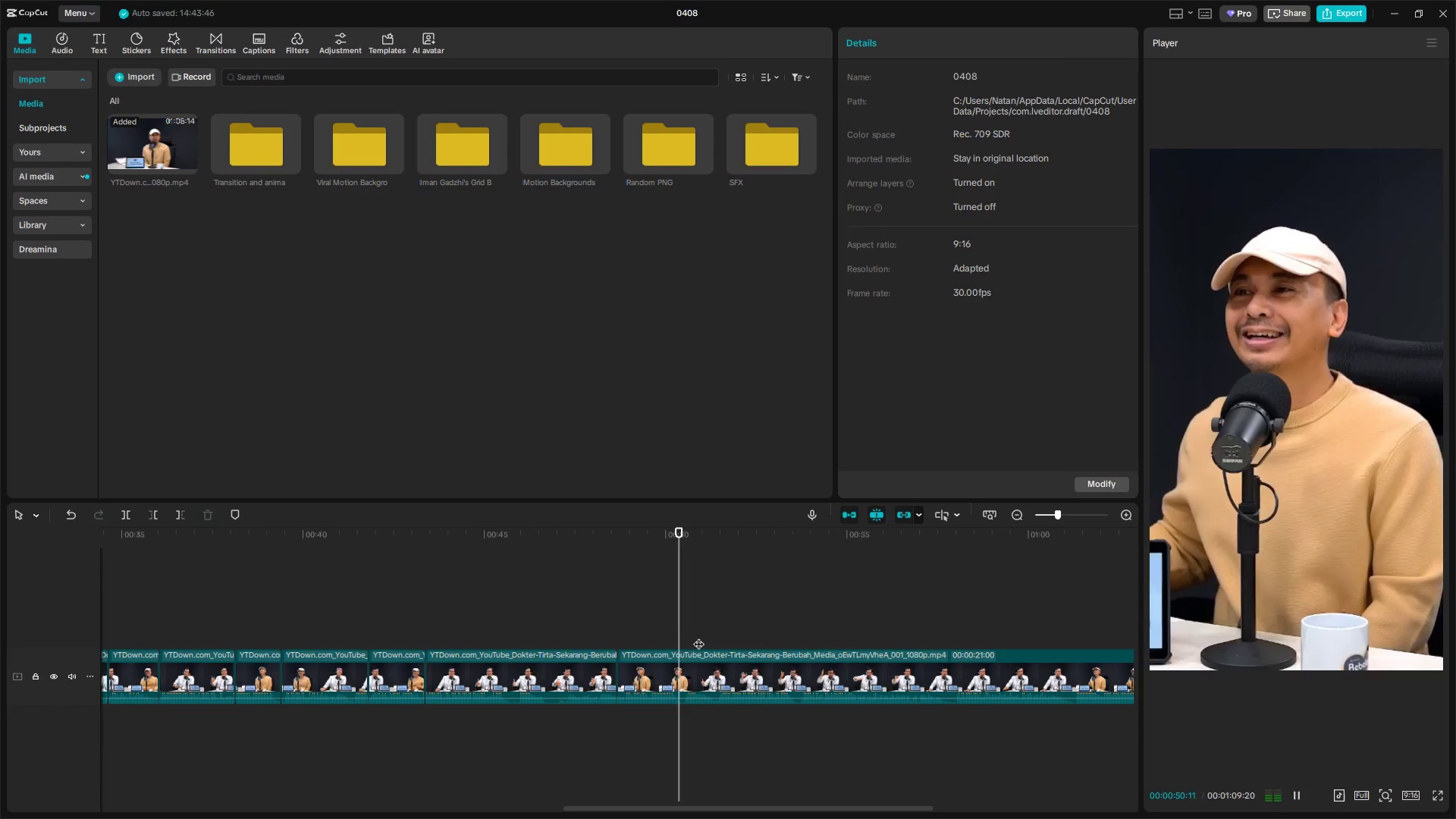 
key(Space)
 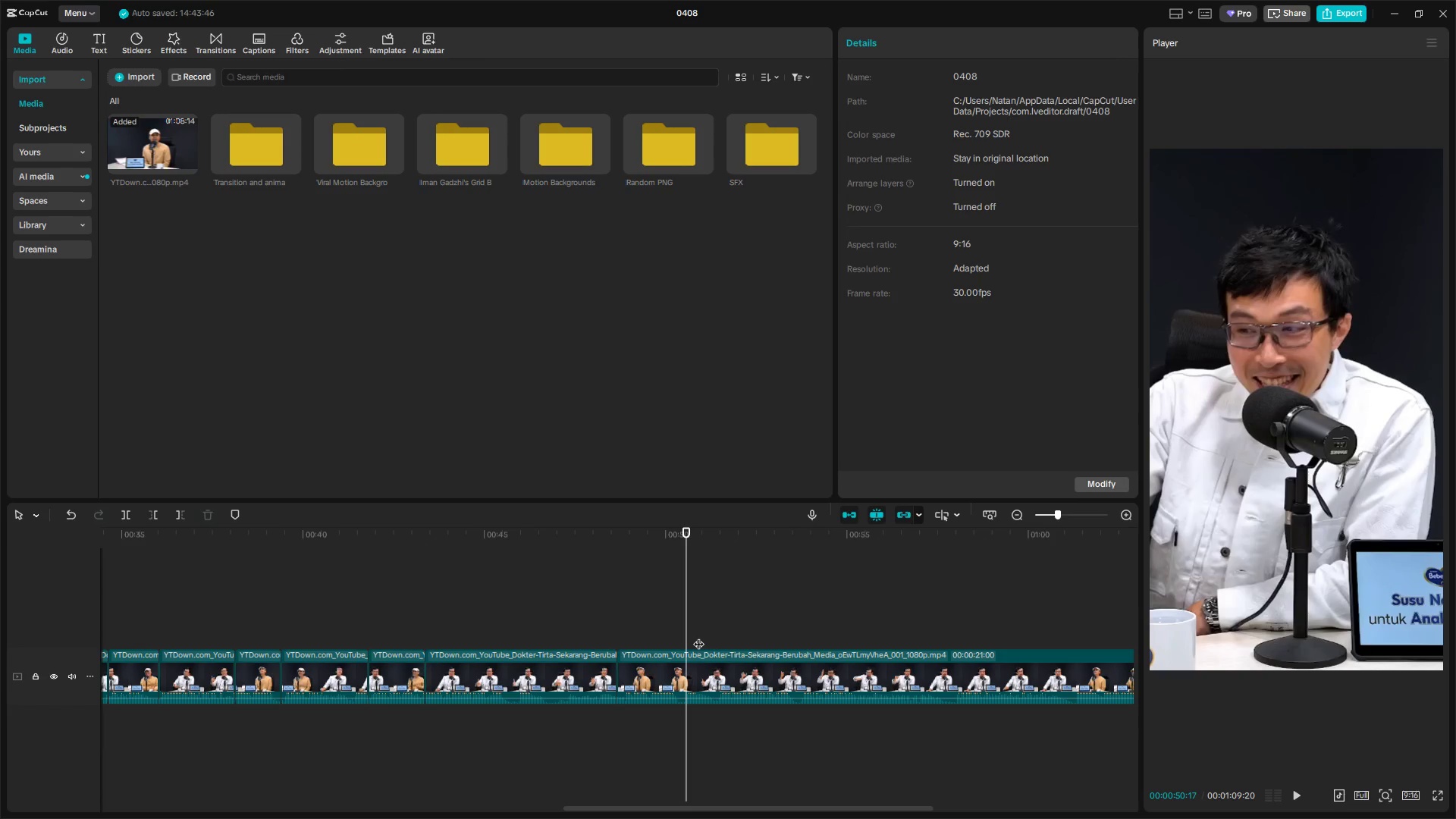 
key(ArrowLeft)
 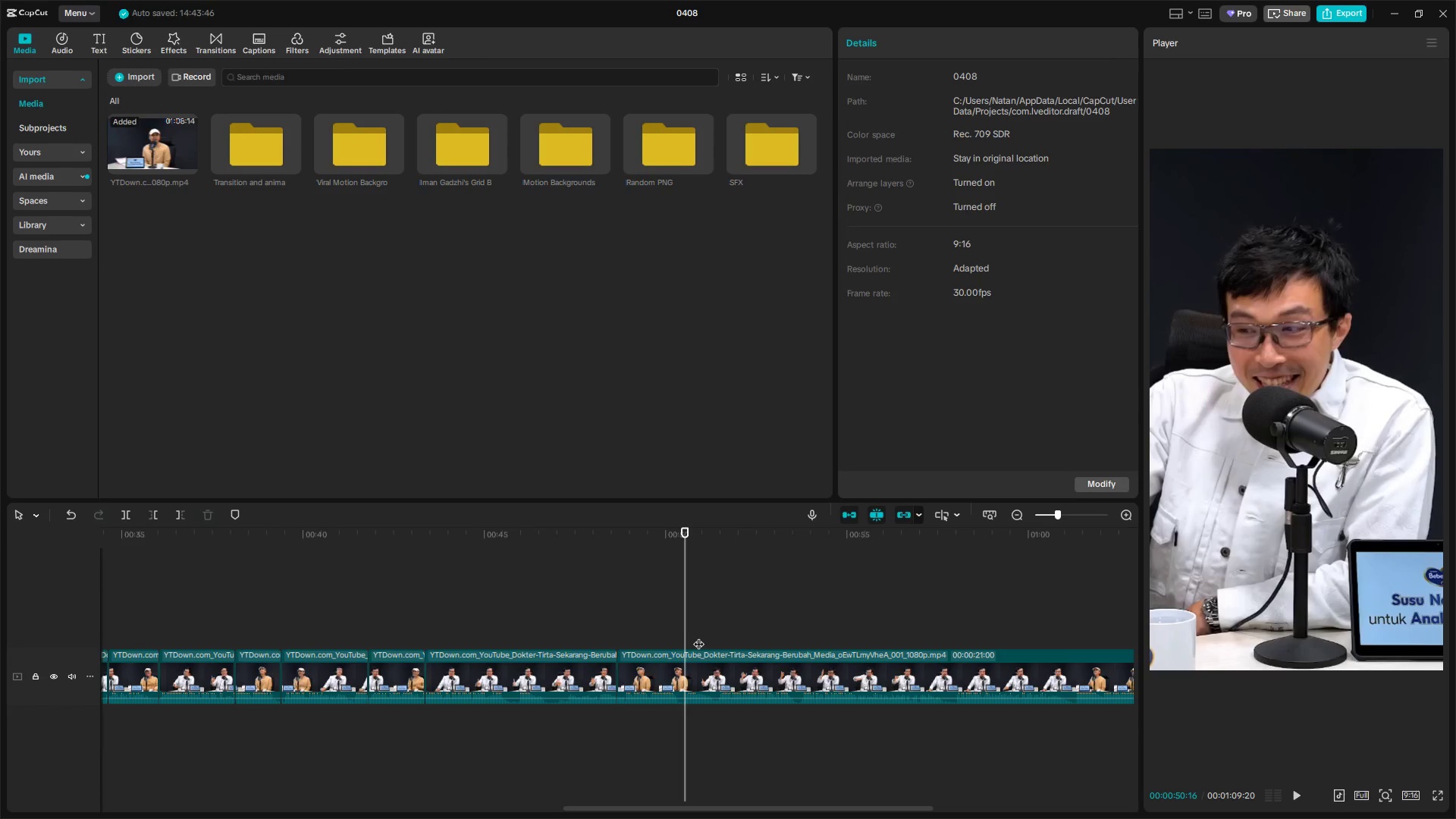 
key(ArrowLeft)
 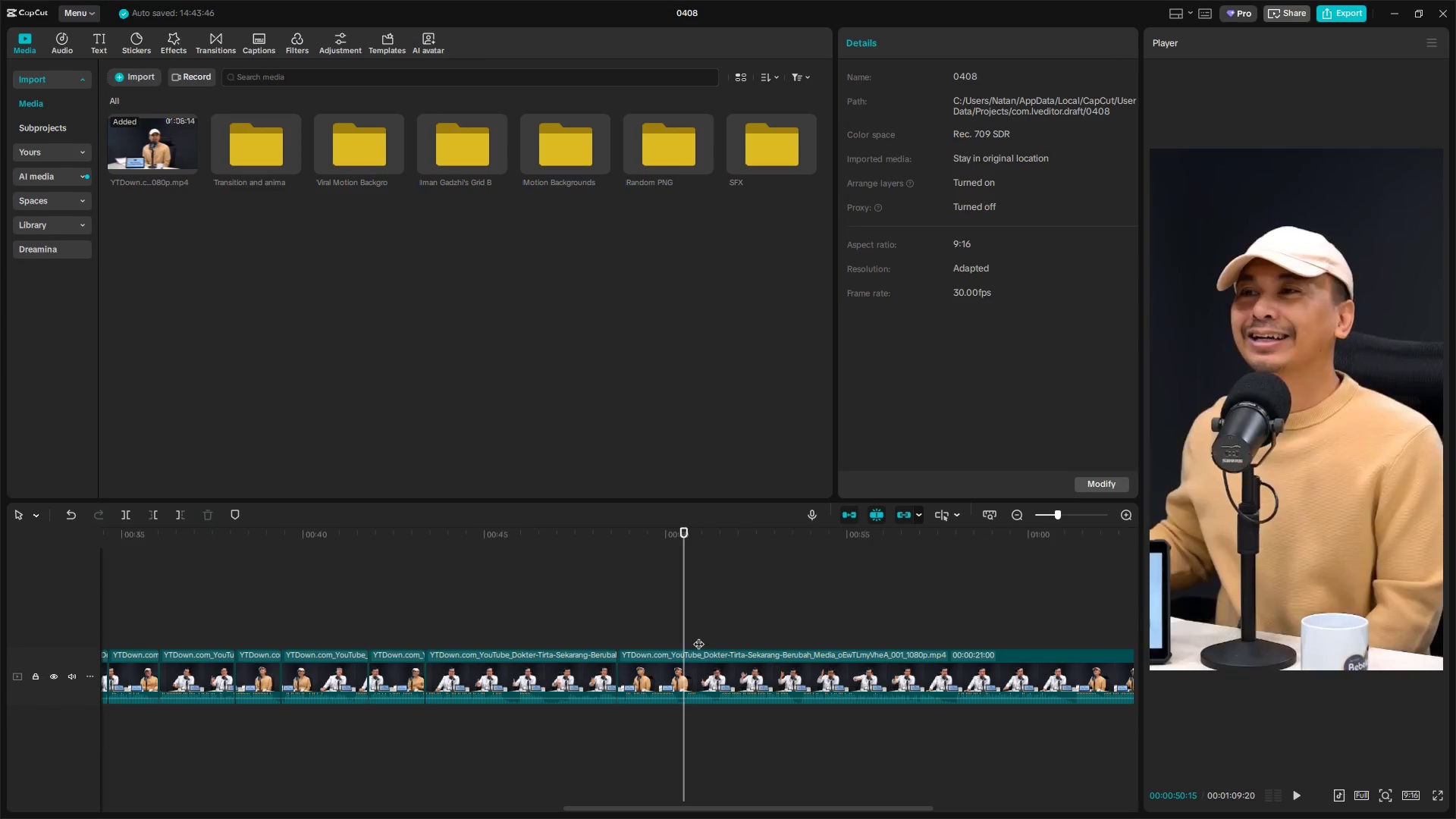 
key(ArrowLeft)
 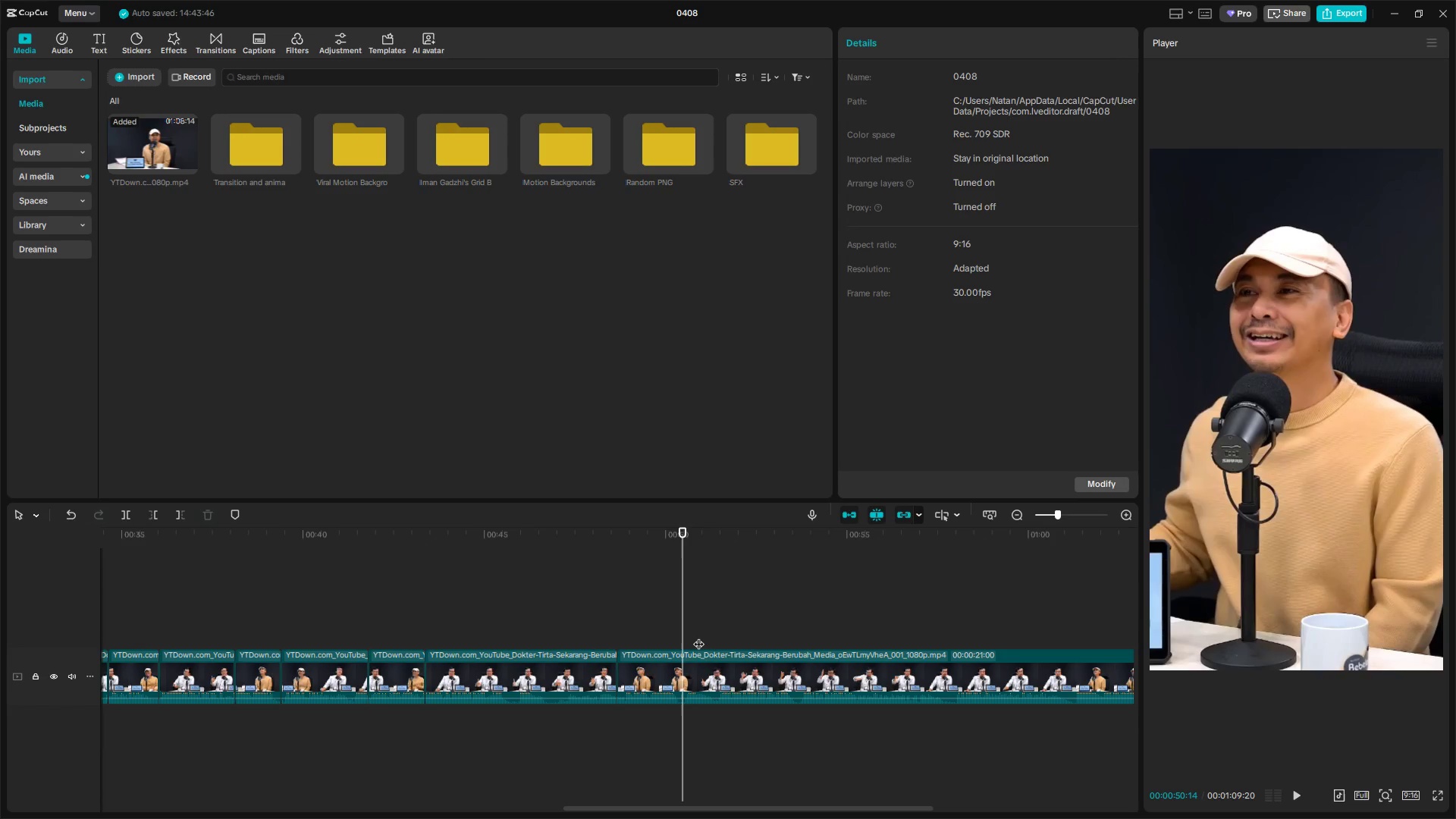 
key(ArrowRight)
 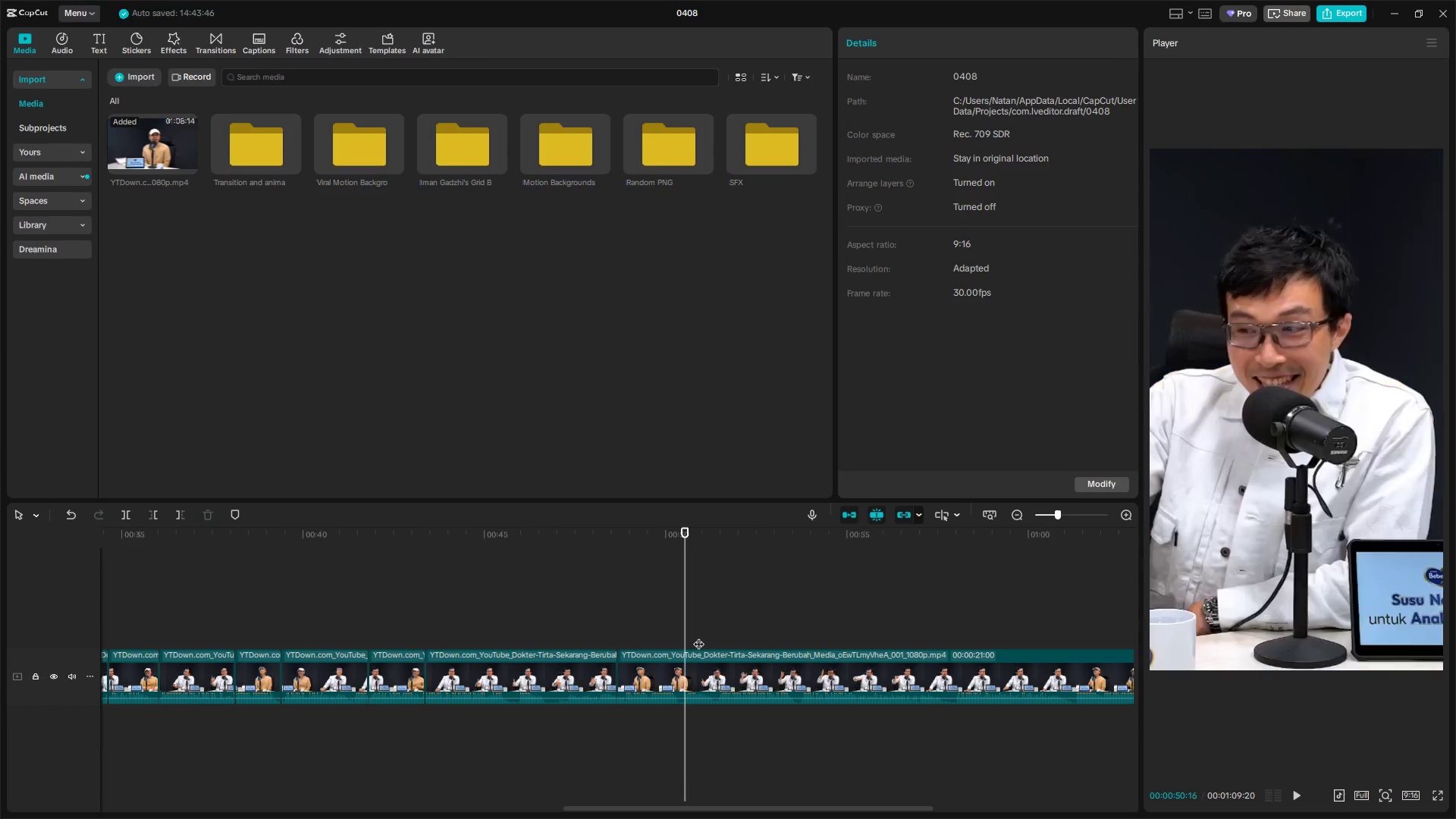 
key(ArrowRight)
 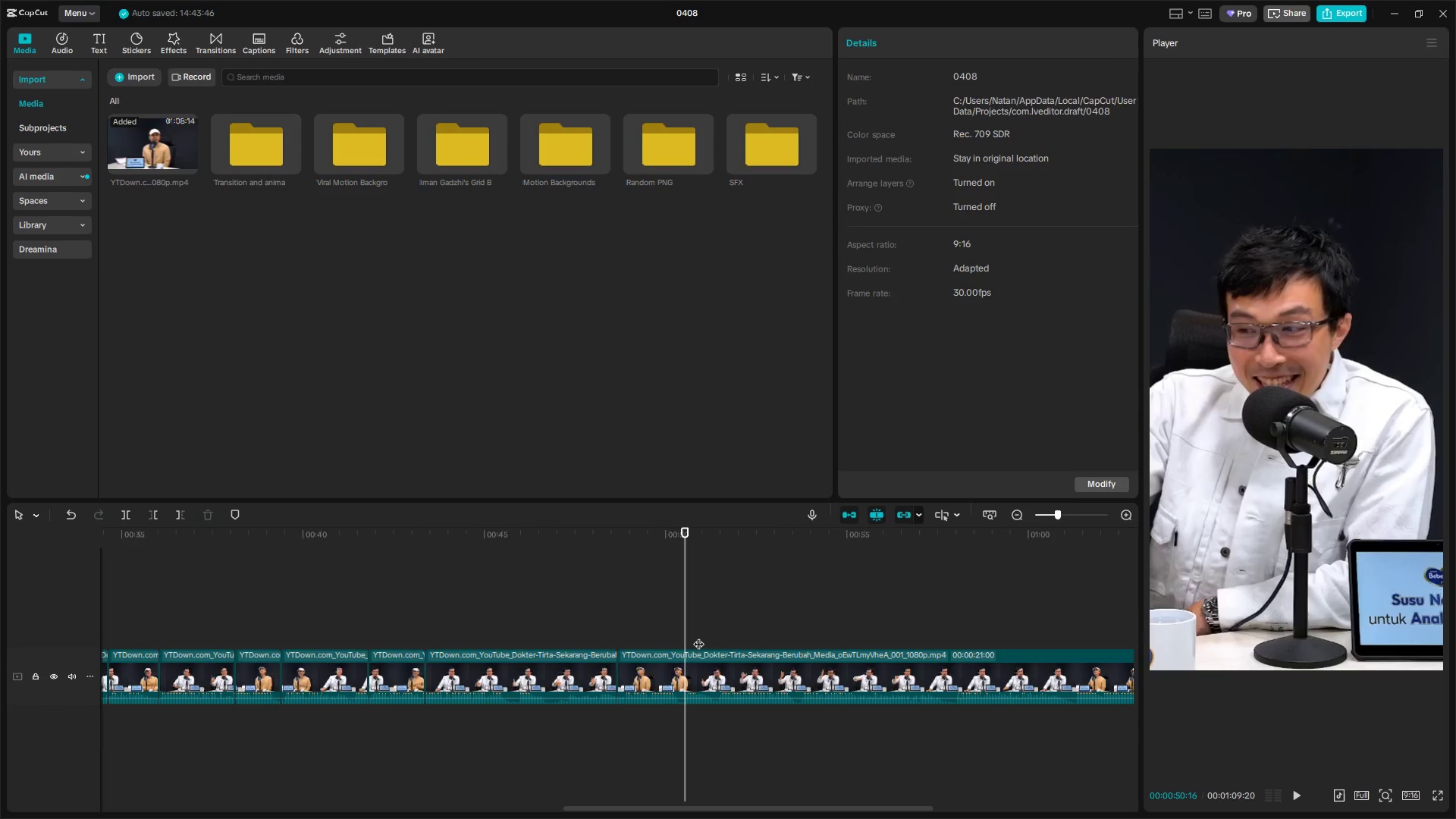 
key(Shift+E)
 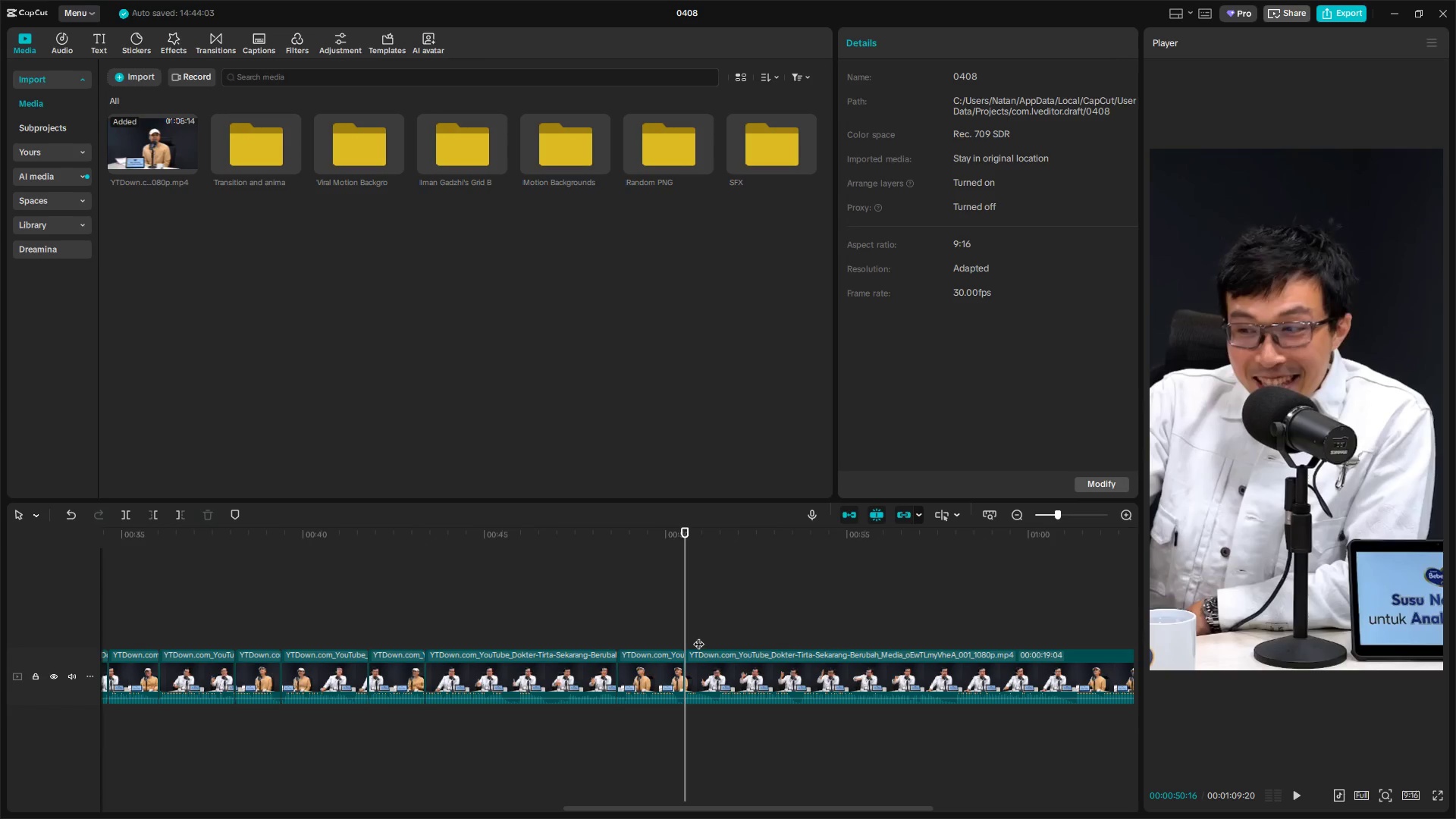 
key(Space)
 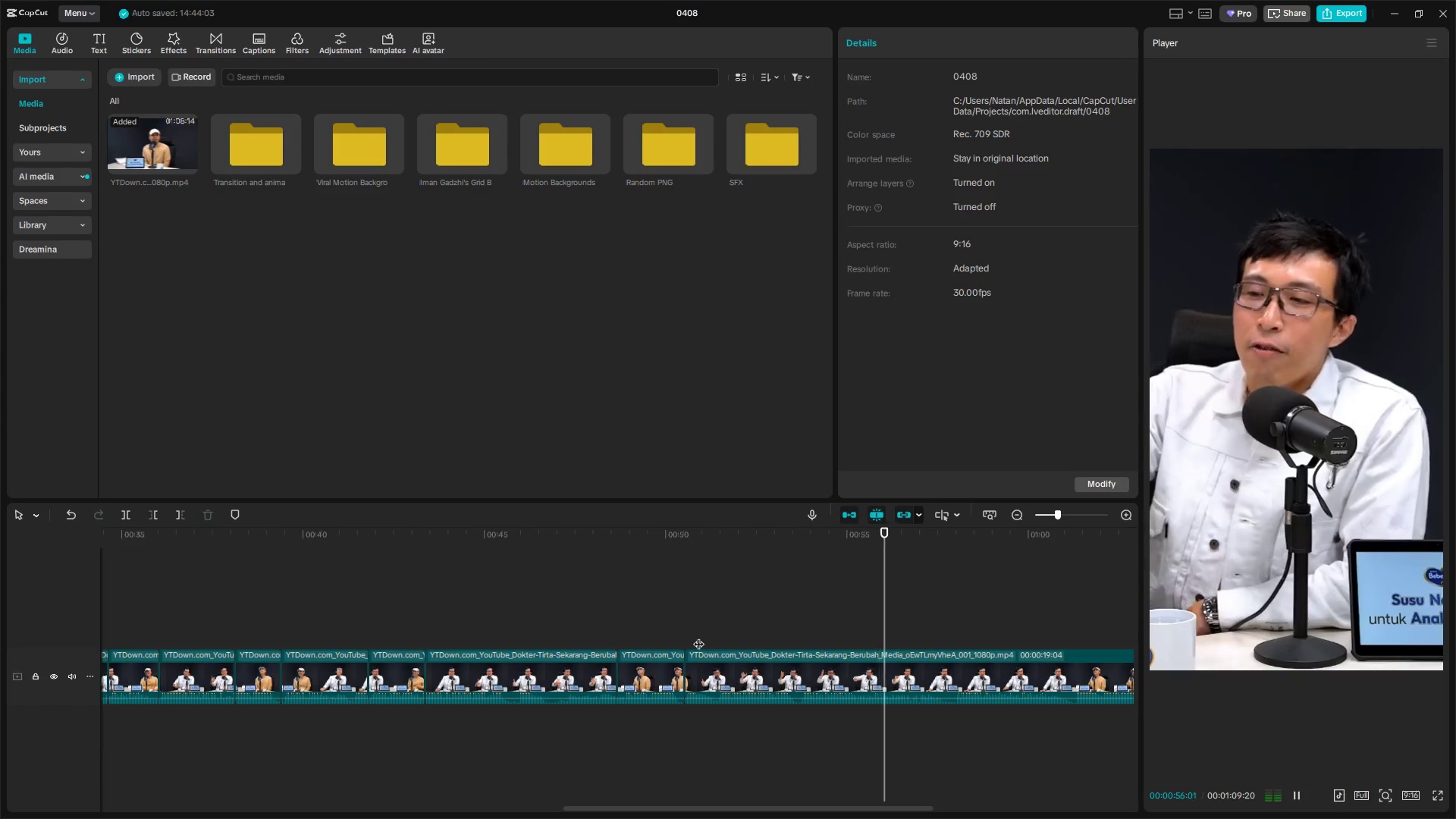 
wait(7.41)
 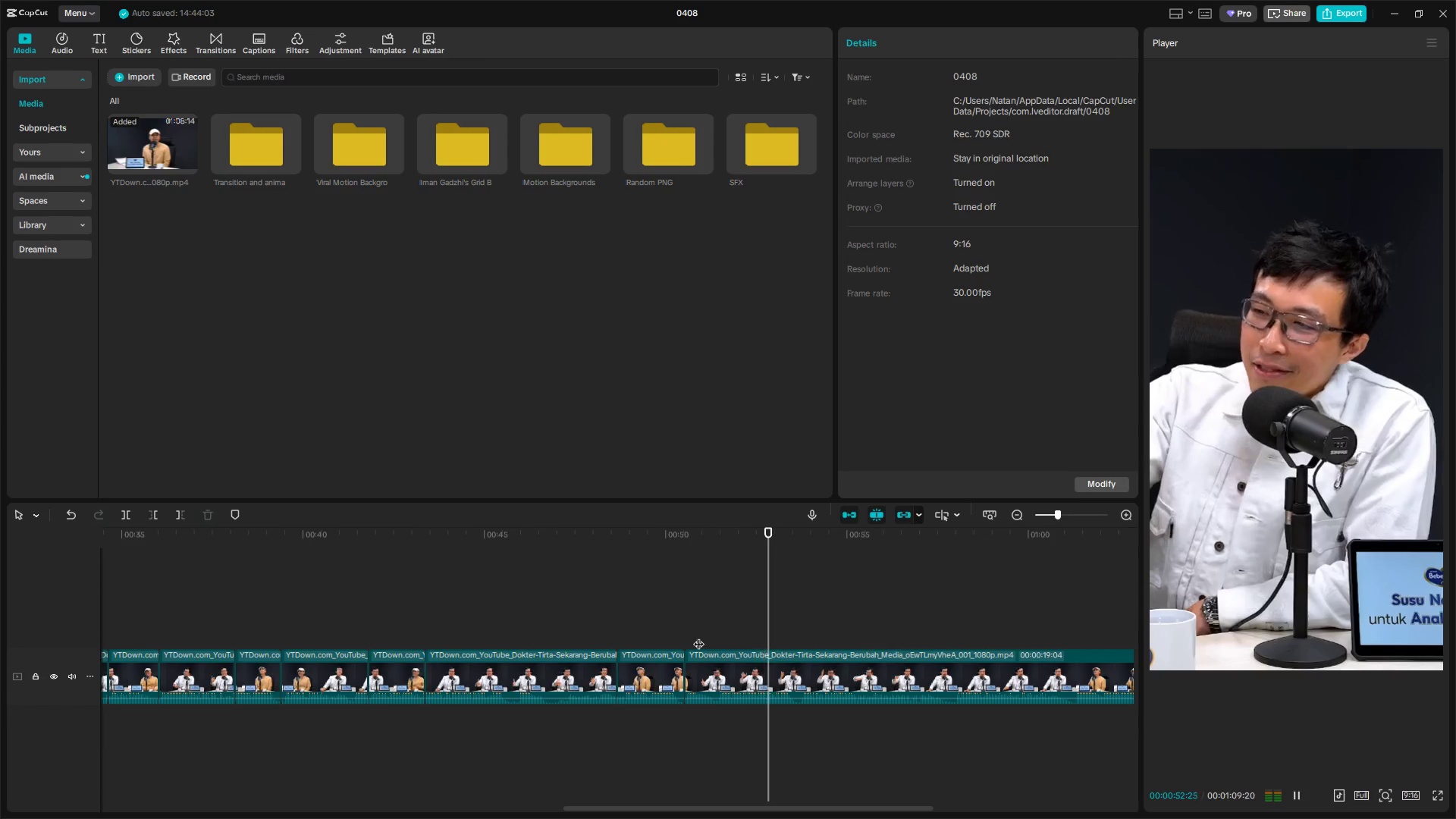 
key(Space)
 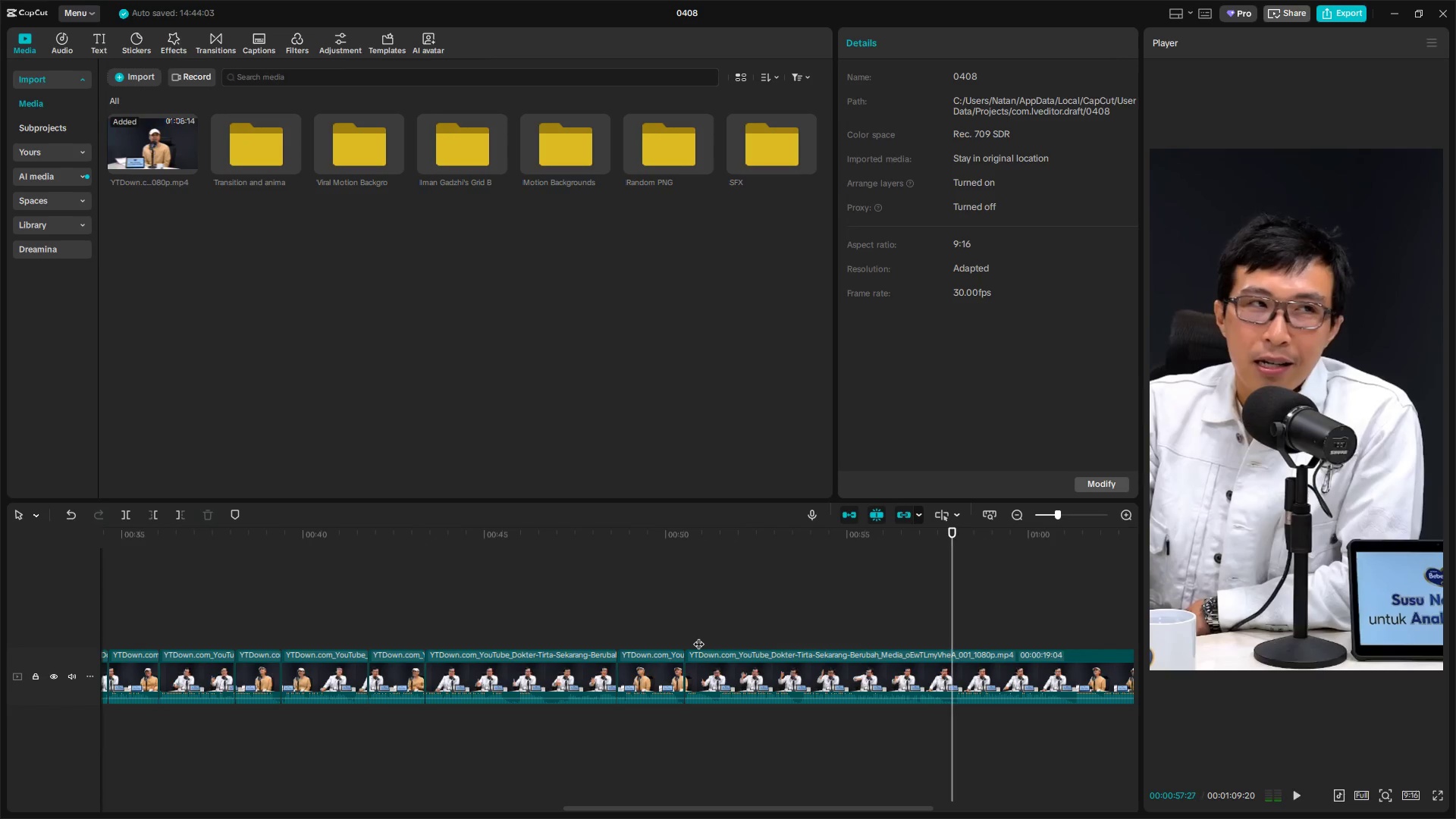 
key(Space)
 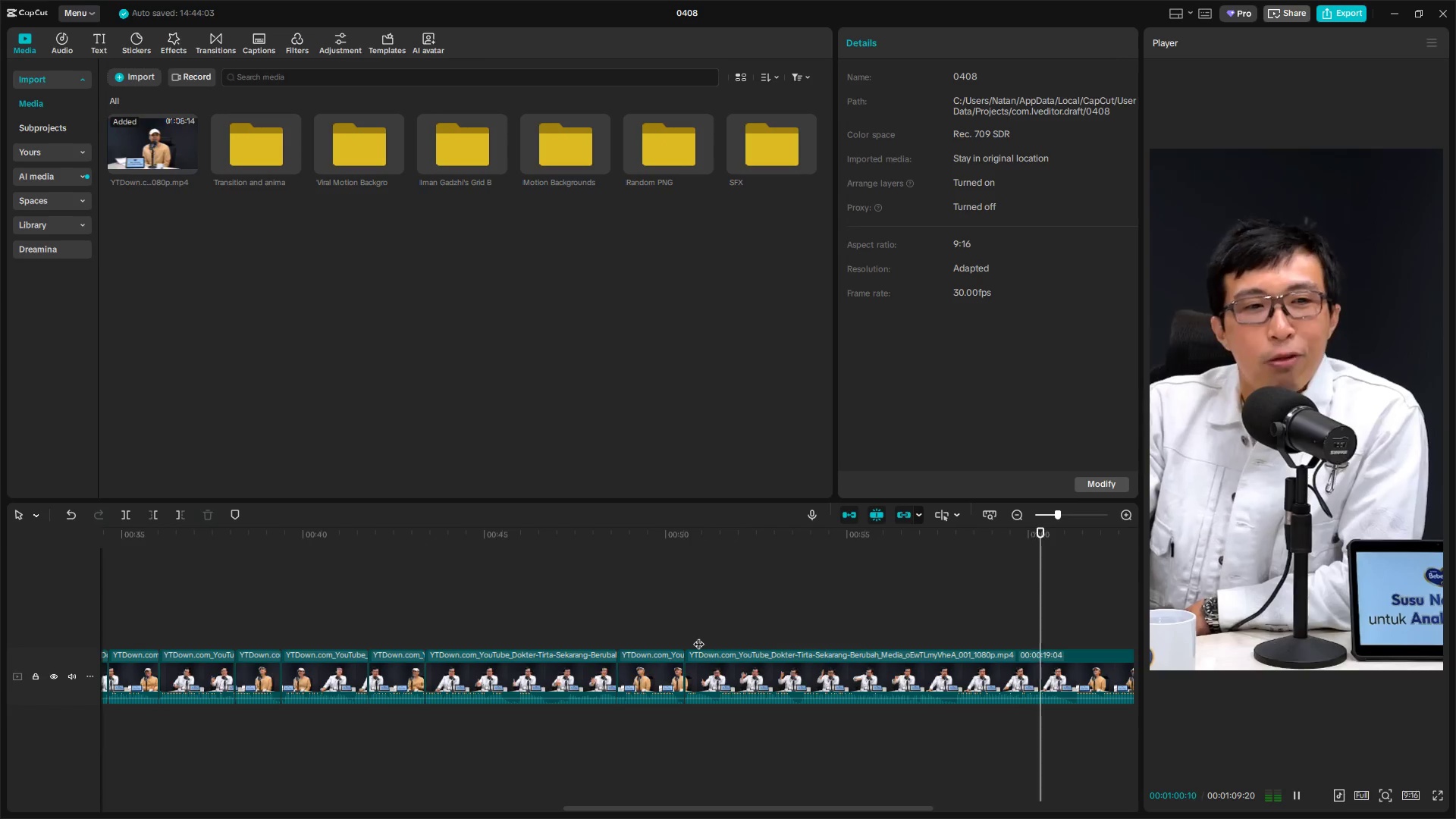 
key(Space)
 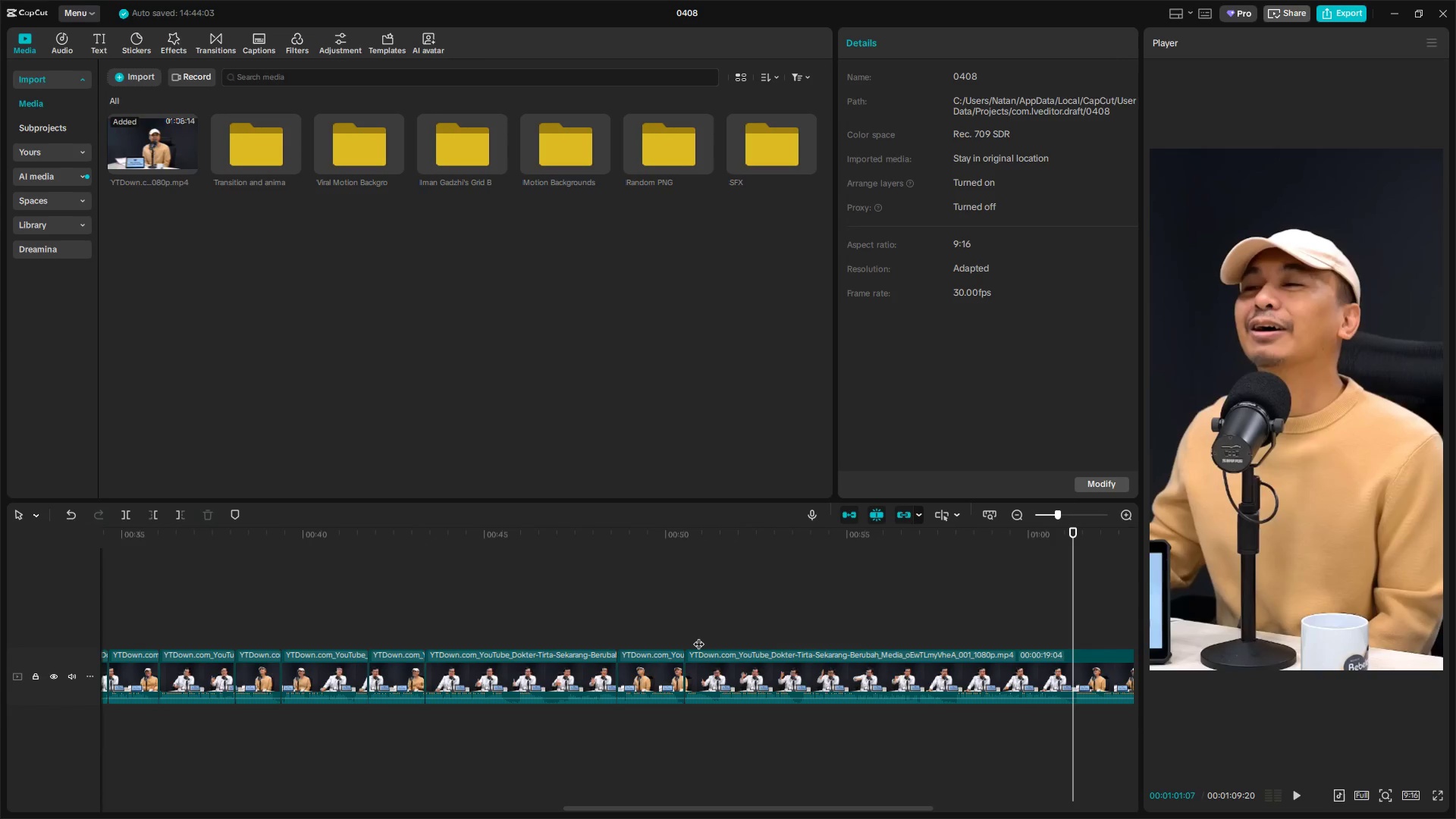 
key(ArrowLeft)
 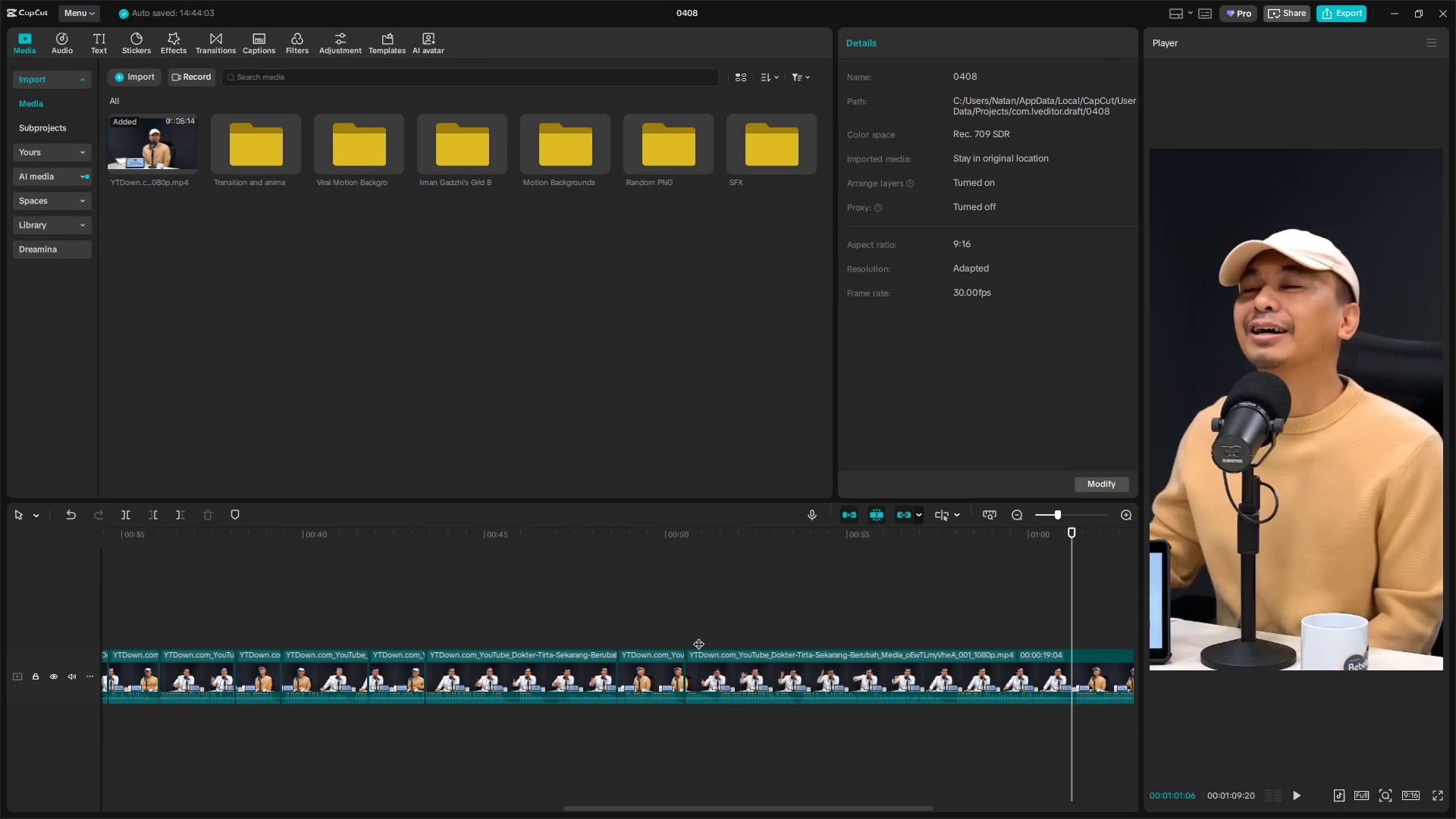 
key(ArrowLeft)
 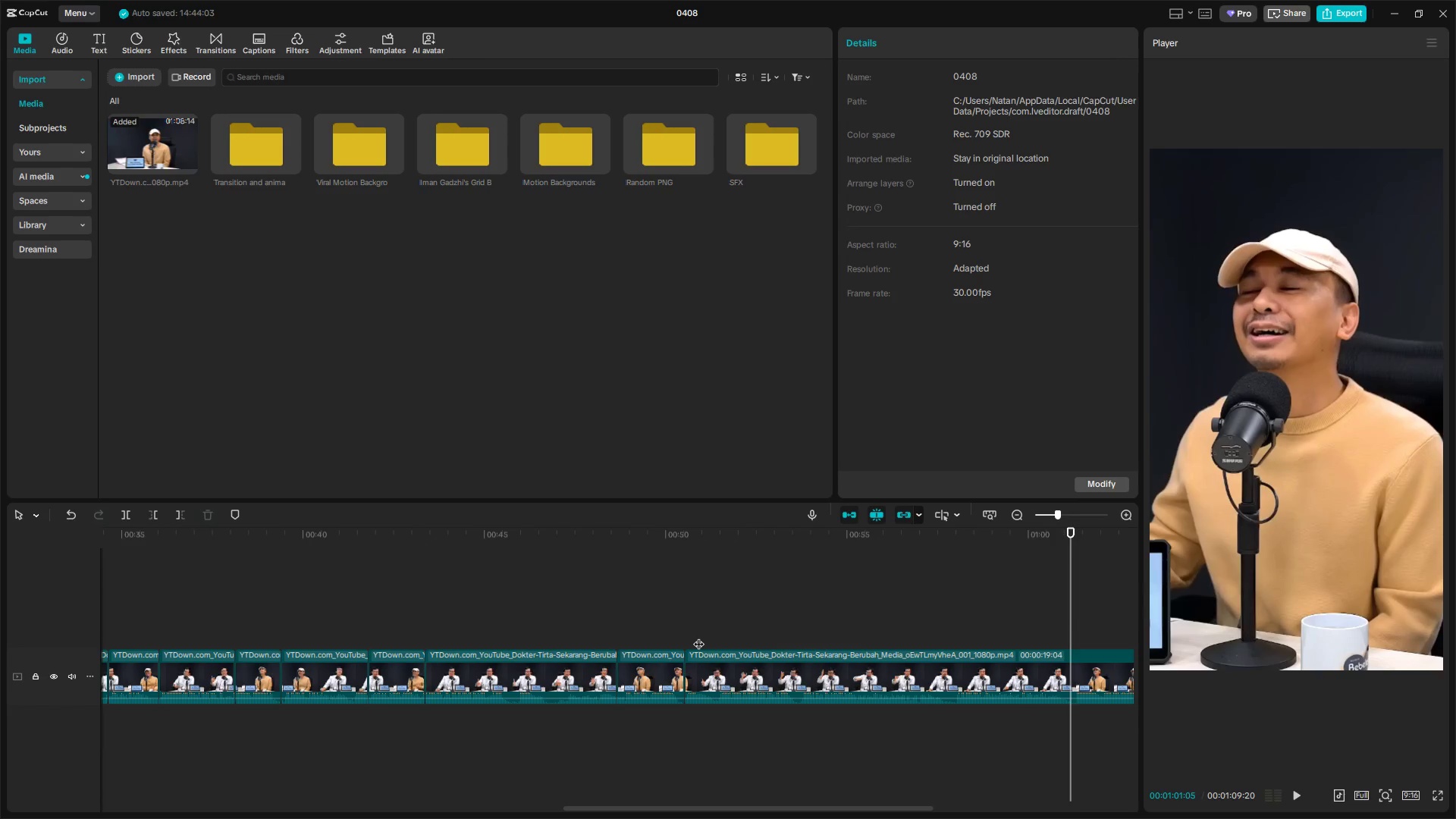 
key(ArrowLeft)
 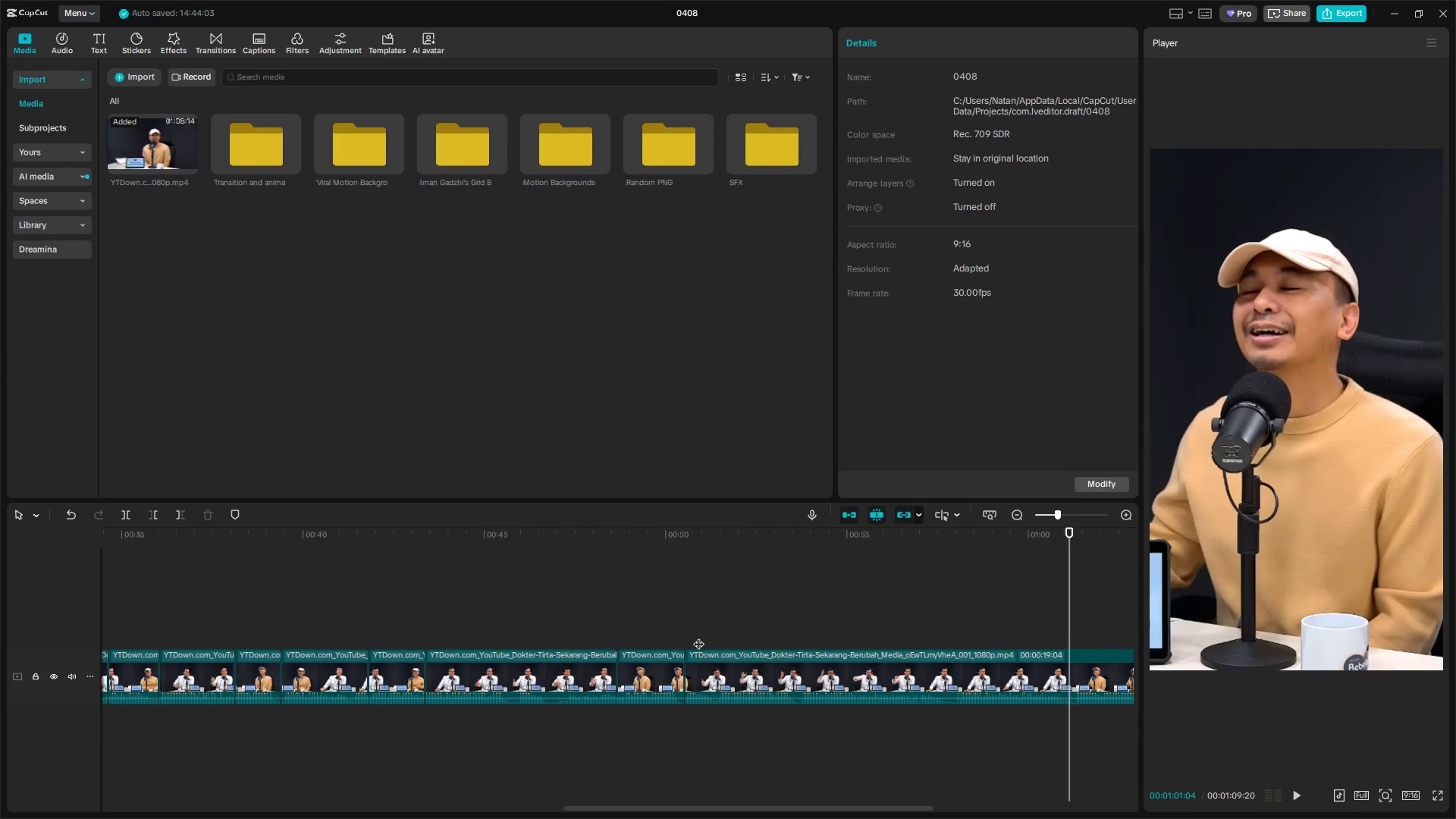 
key(ArrowLeft)
 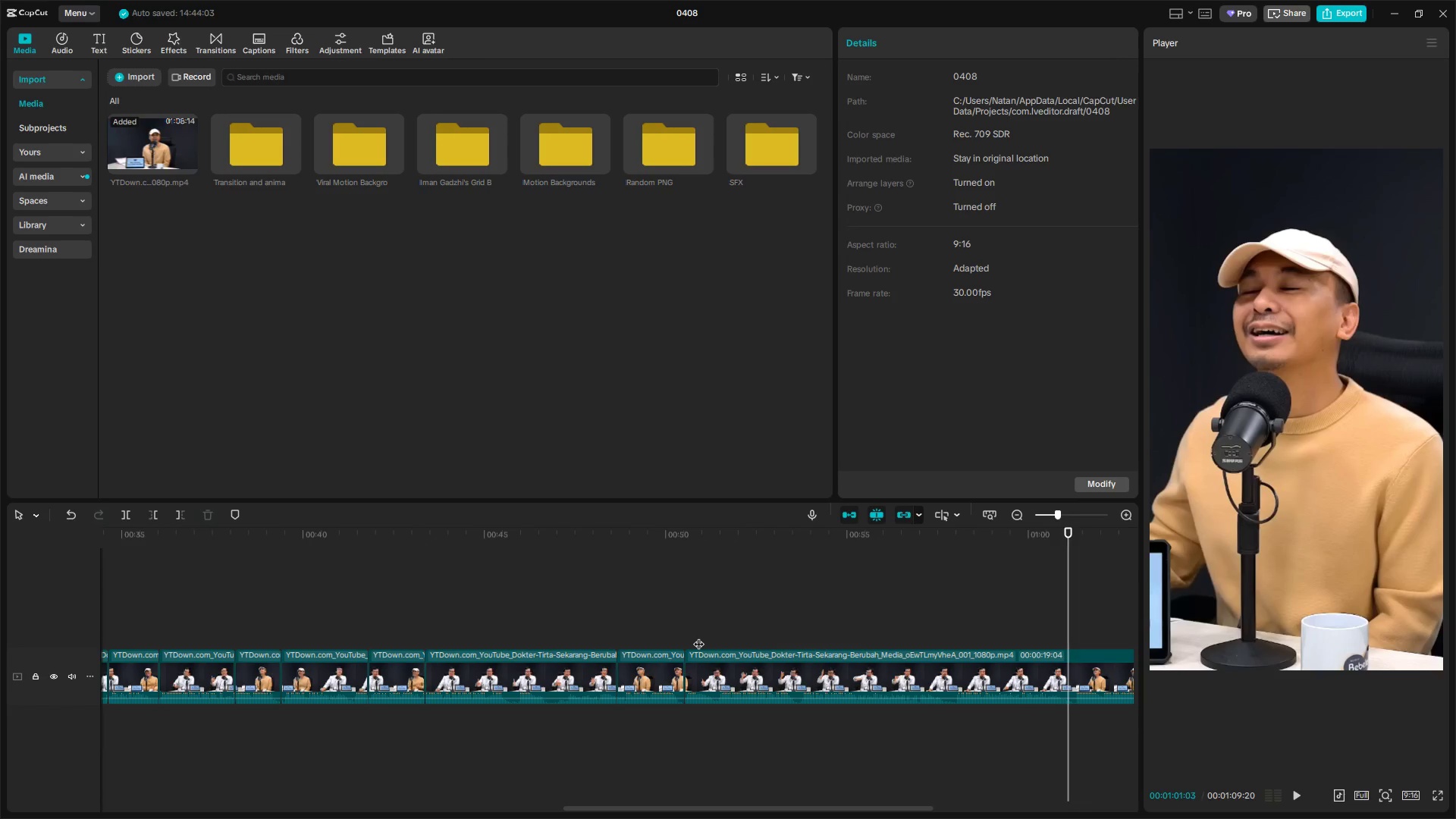 
key(ArrowLeft)
 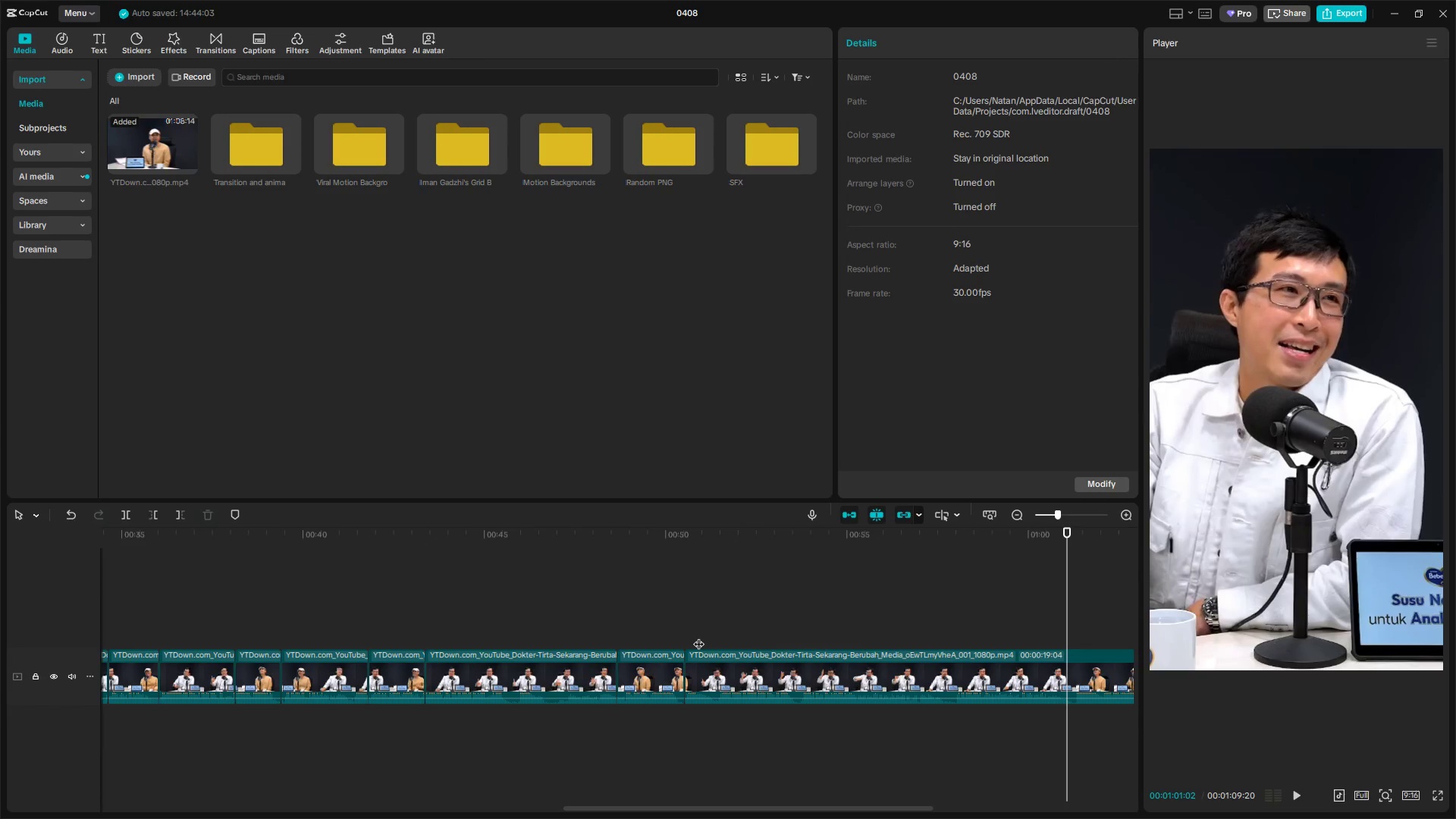 
key(ArrowRight)
 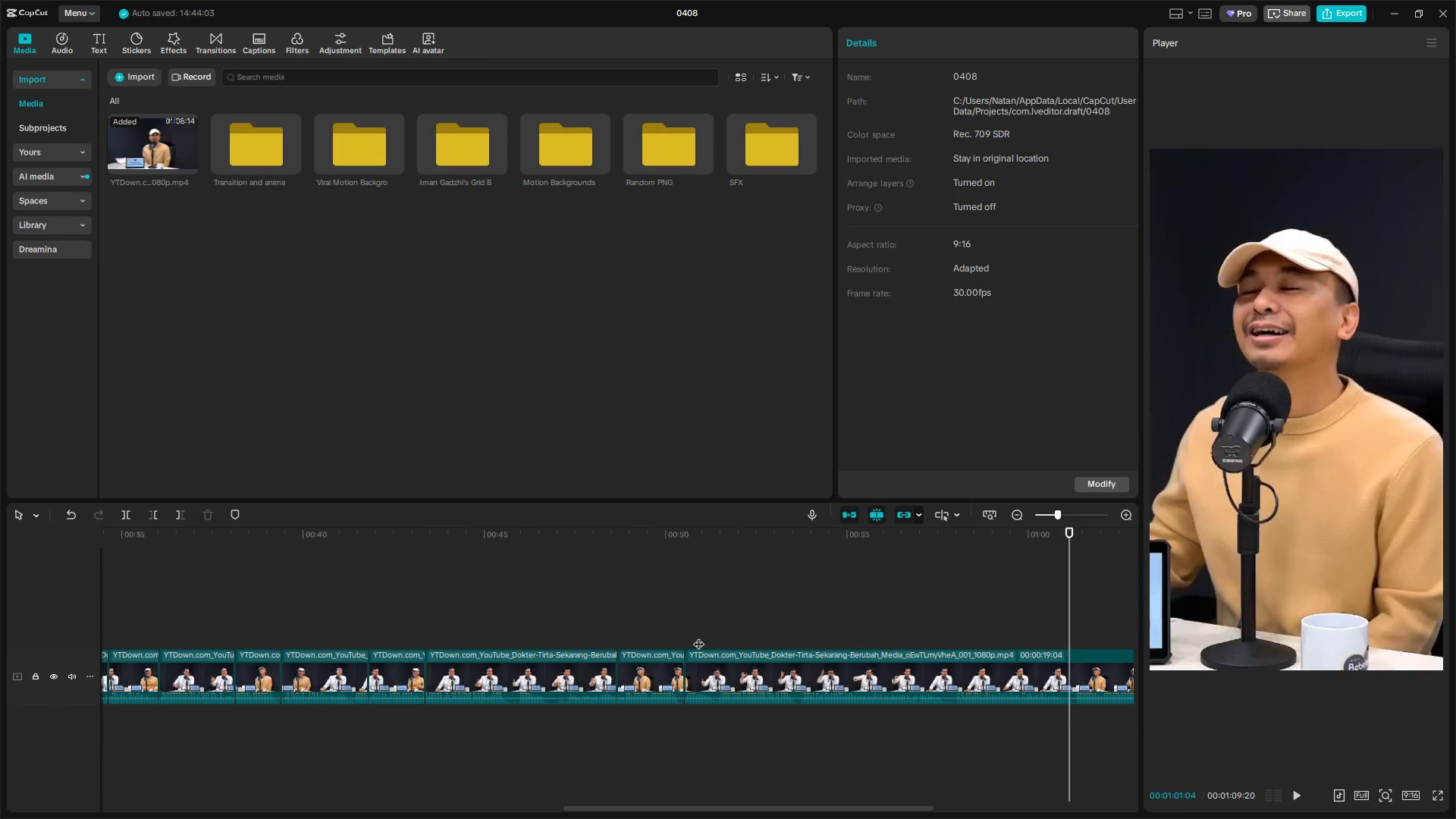 
key(ArrowRight)
 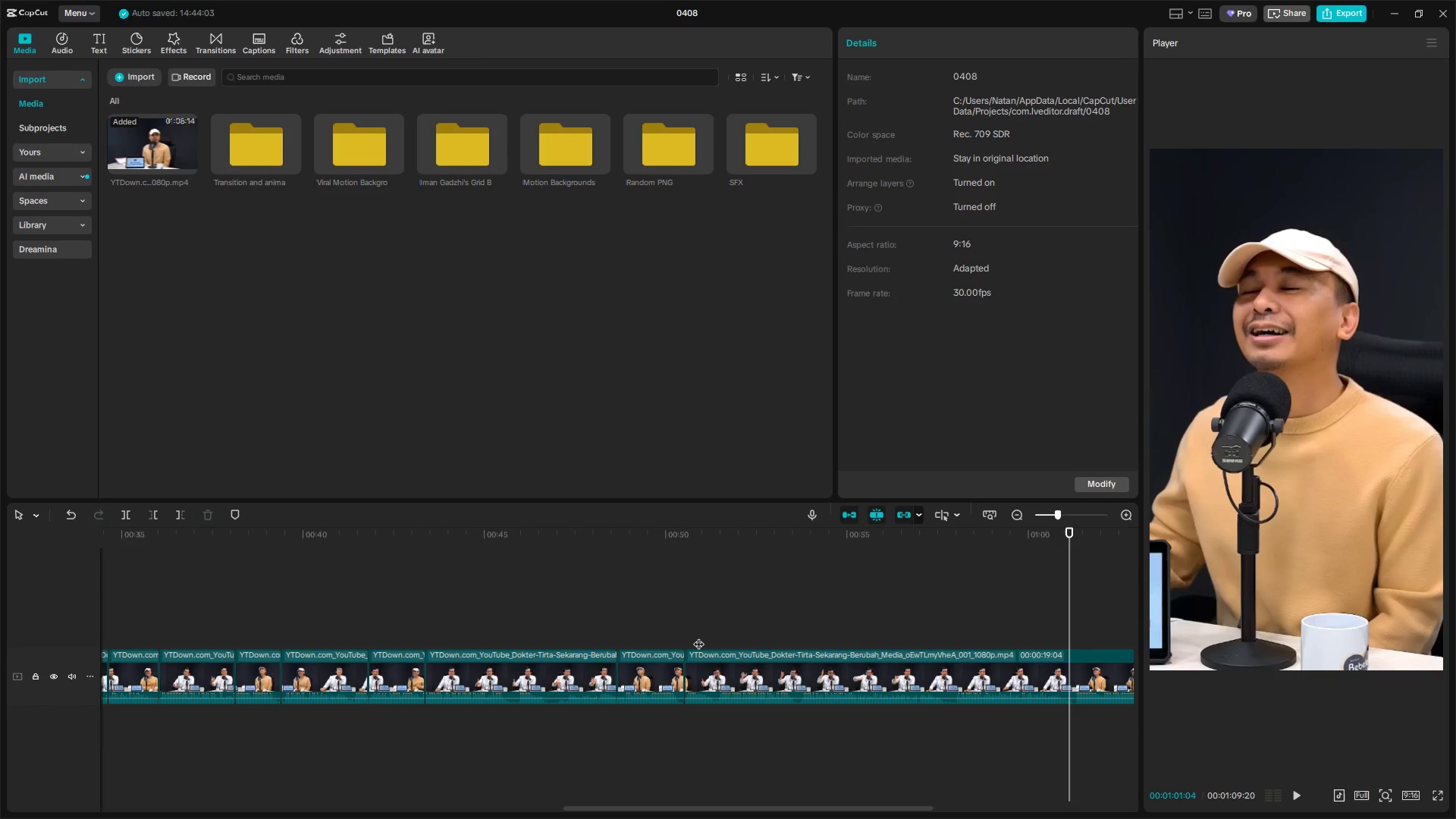 
key(Shift+E)
 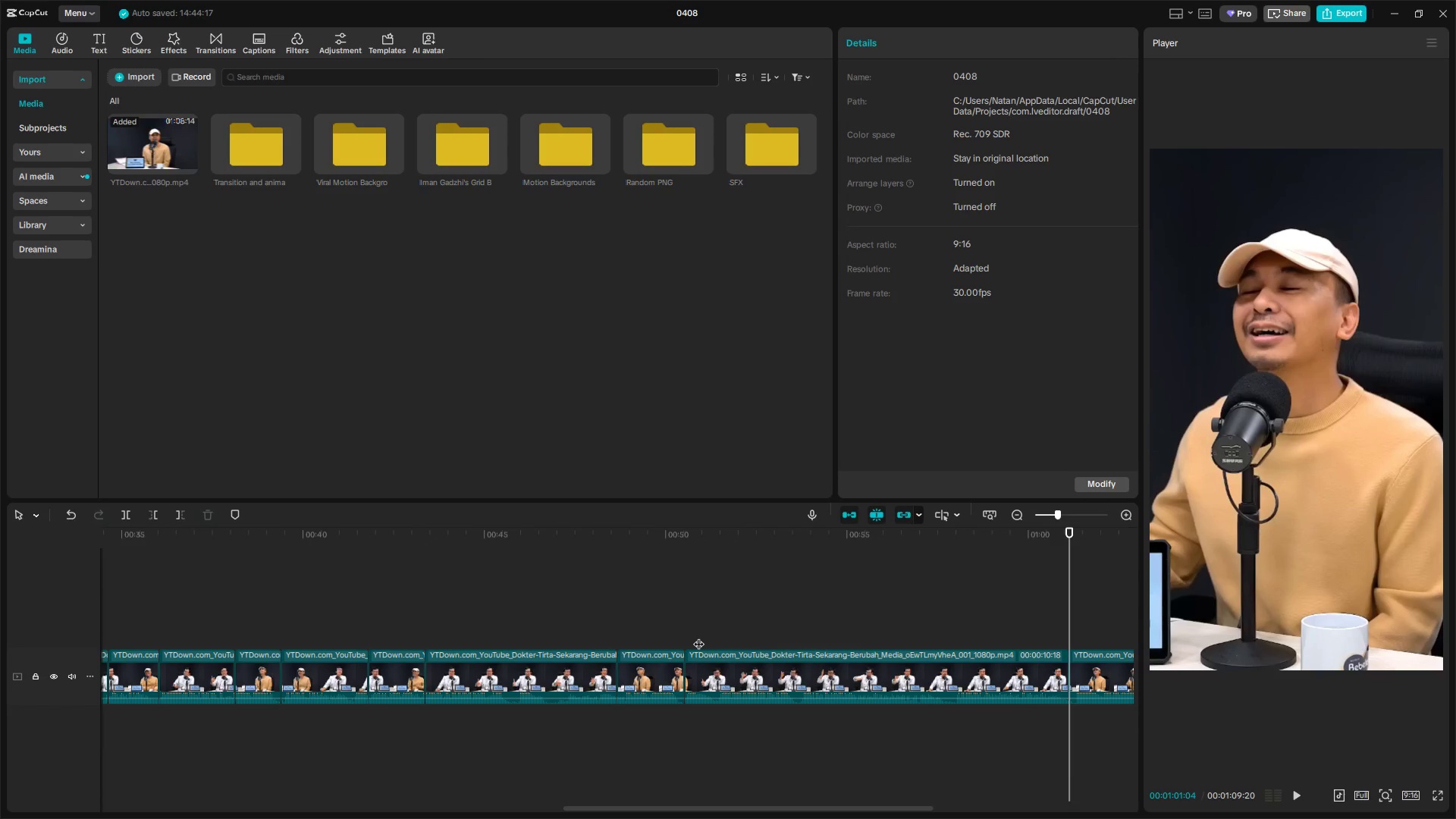 
key(Space)
 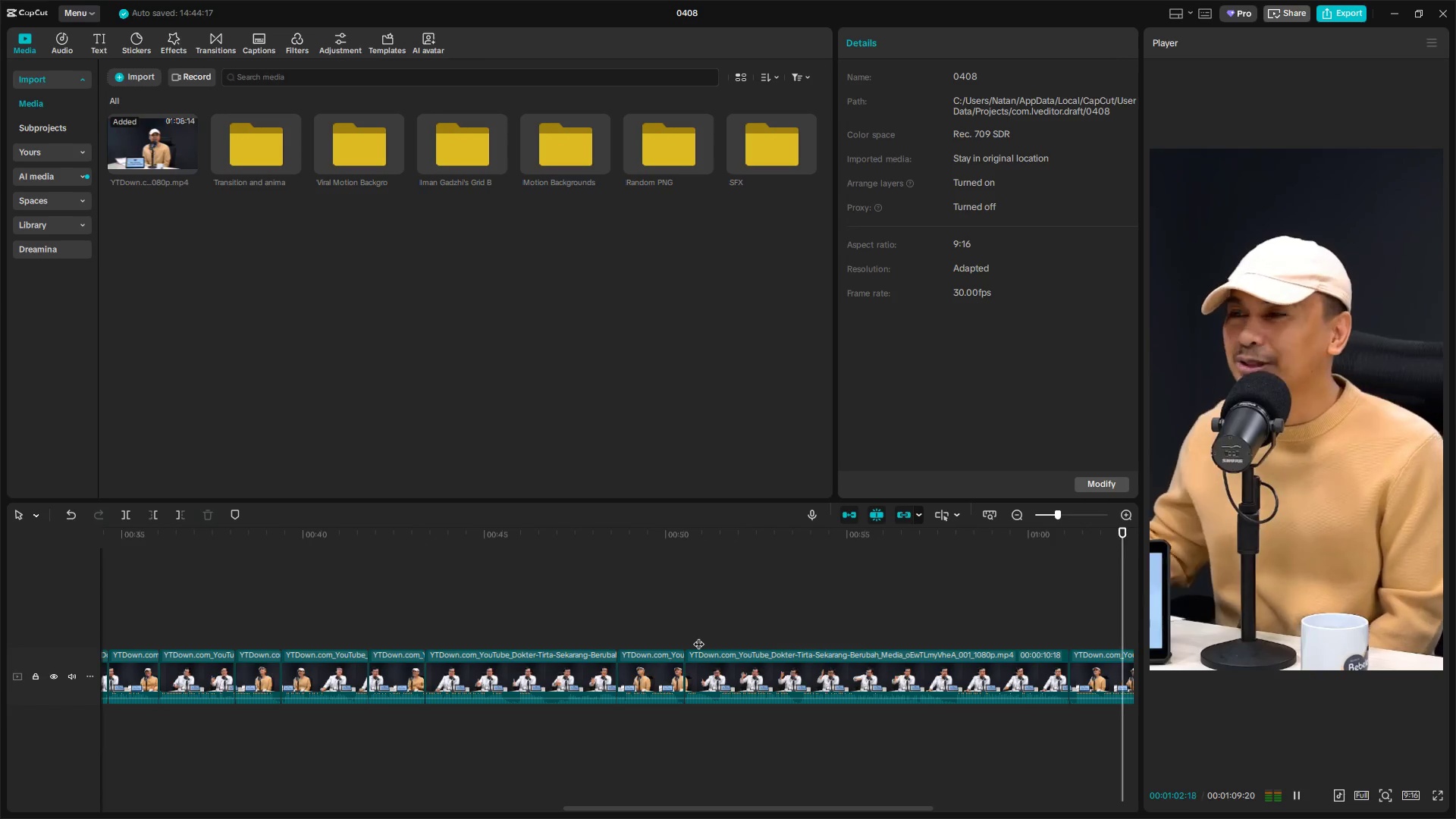 
key(Space)
 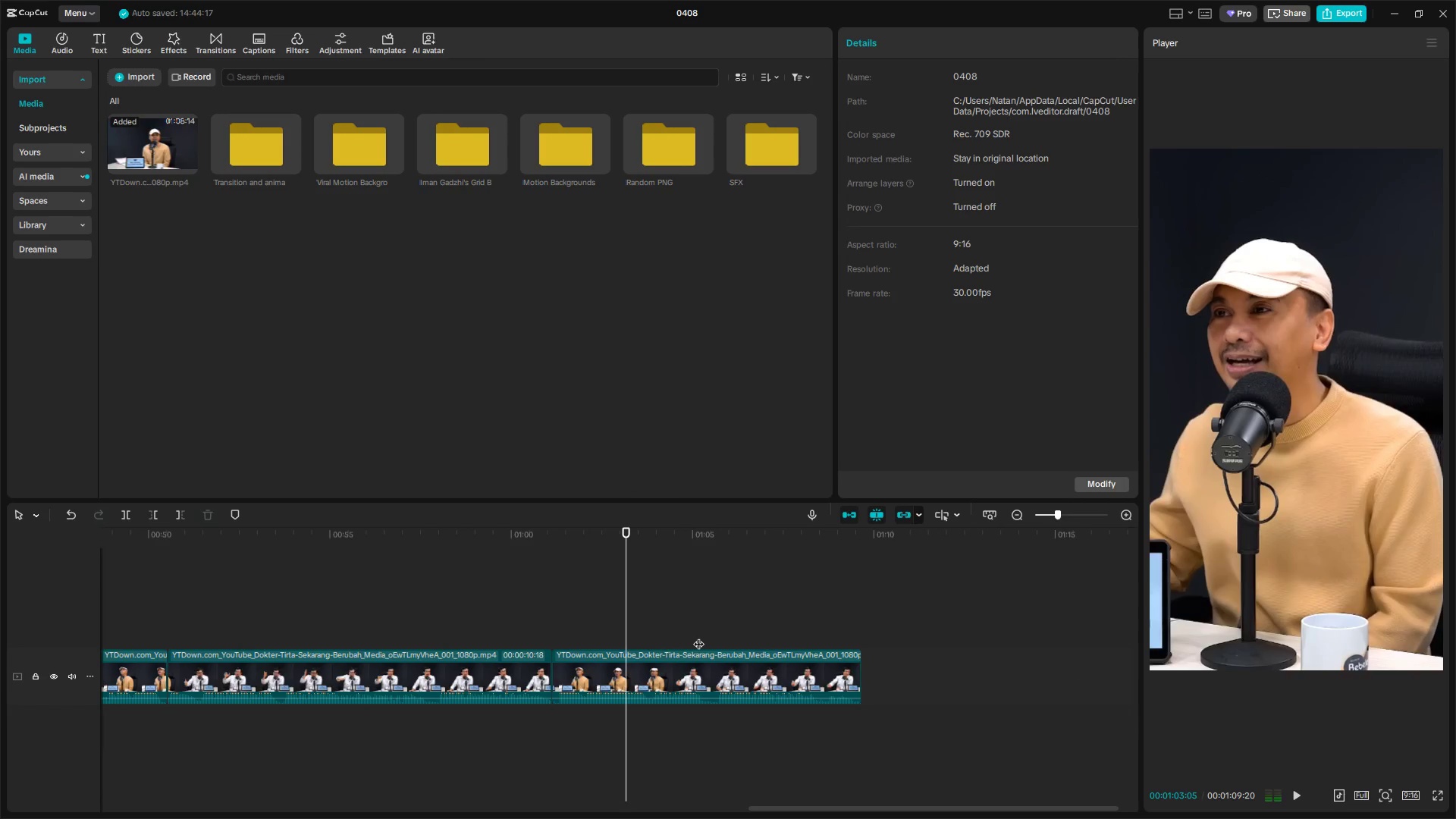 
key(Space)
 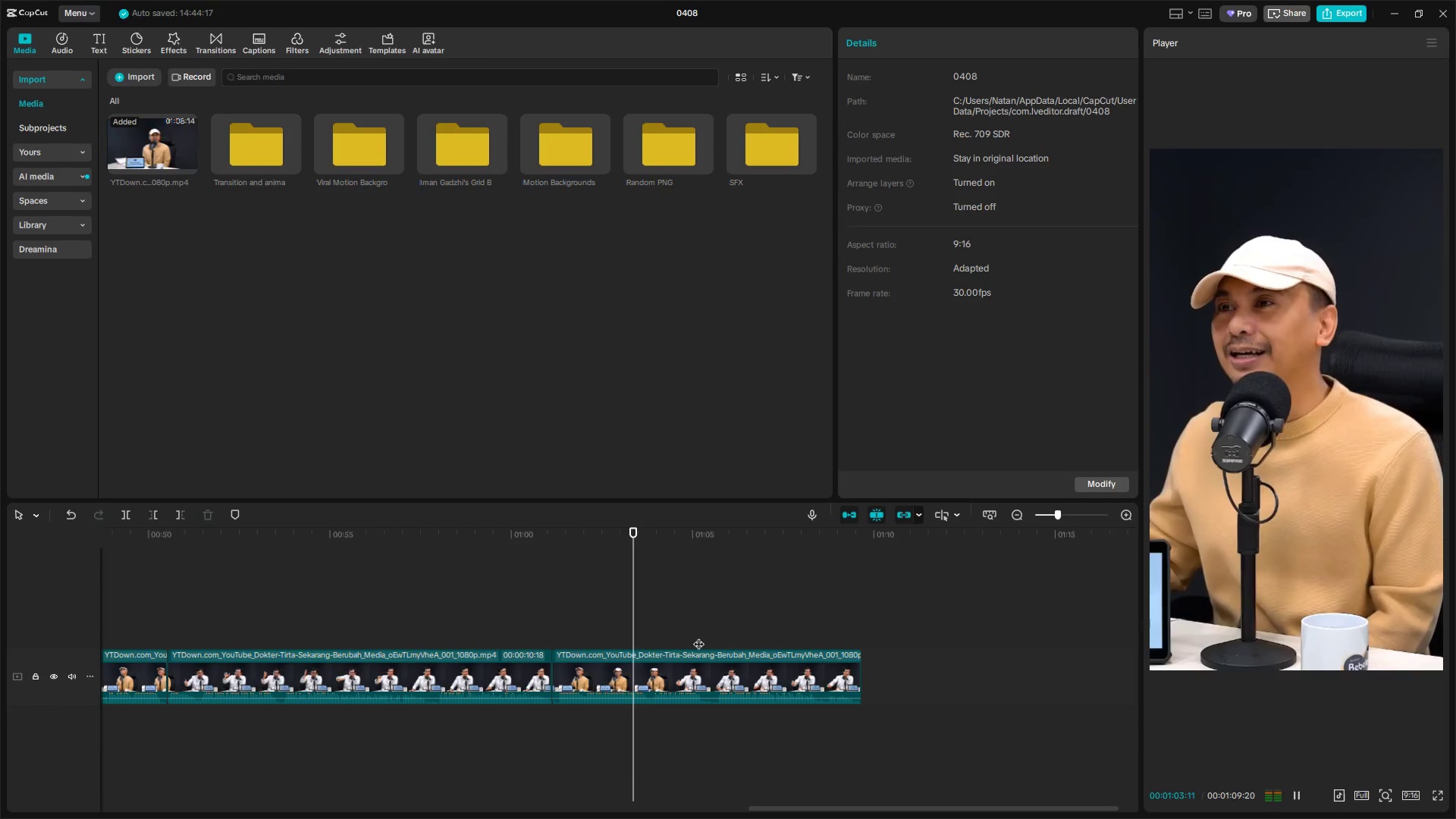 
key(Space)
 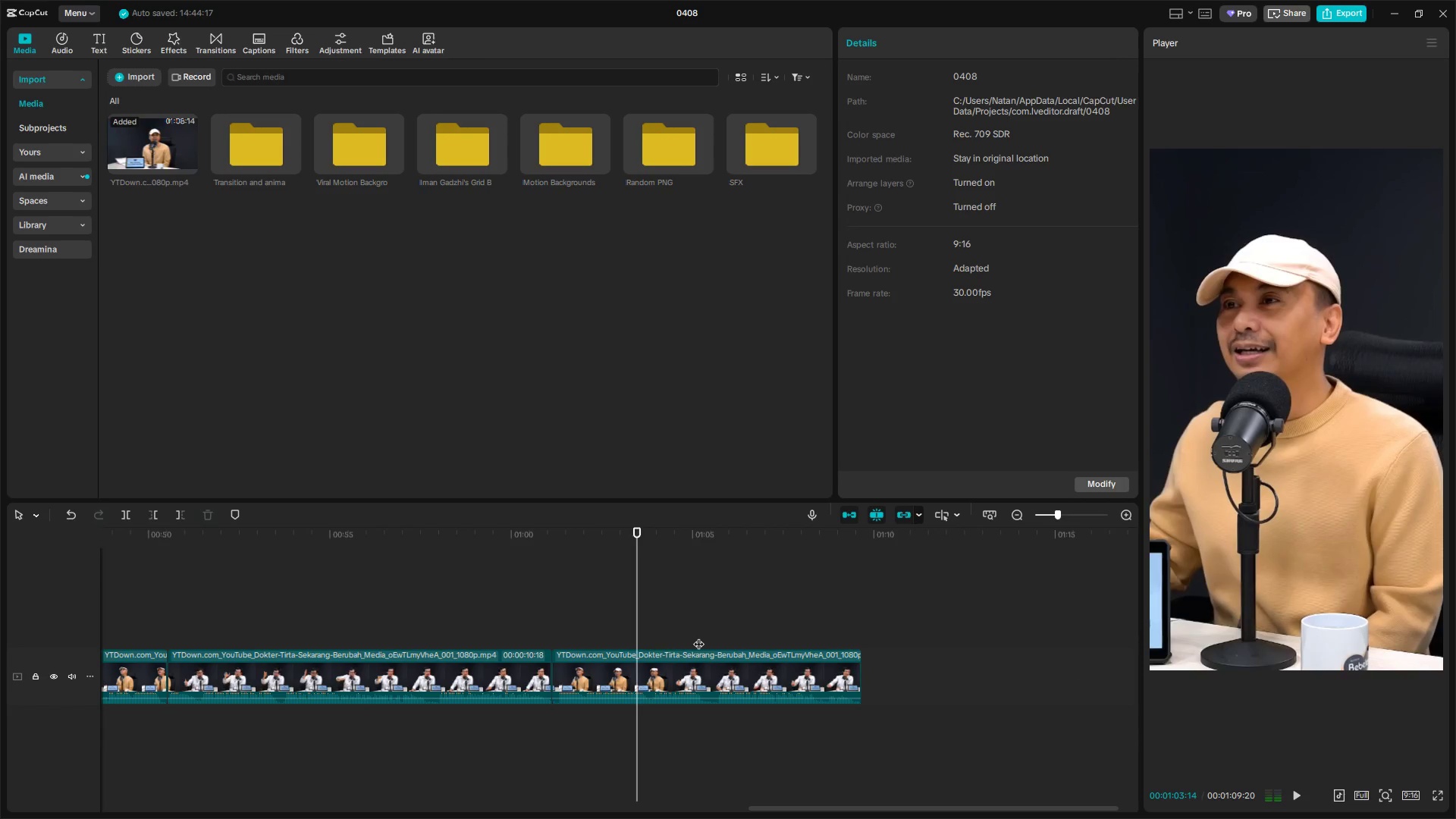 
key(Space)
 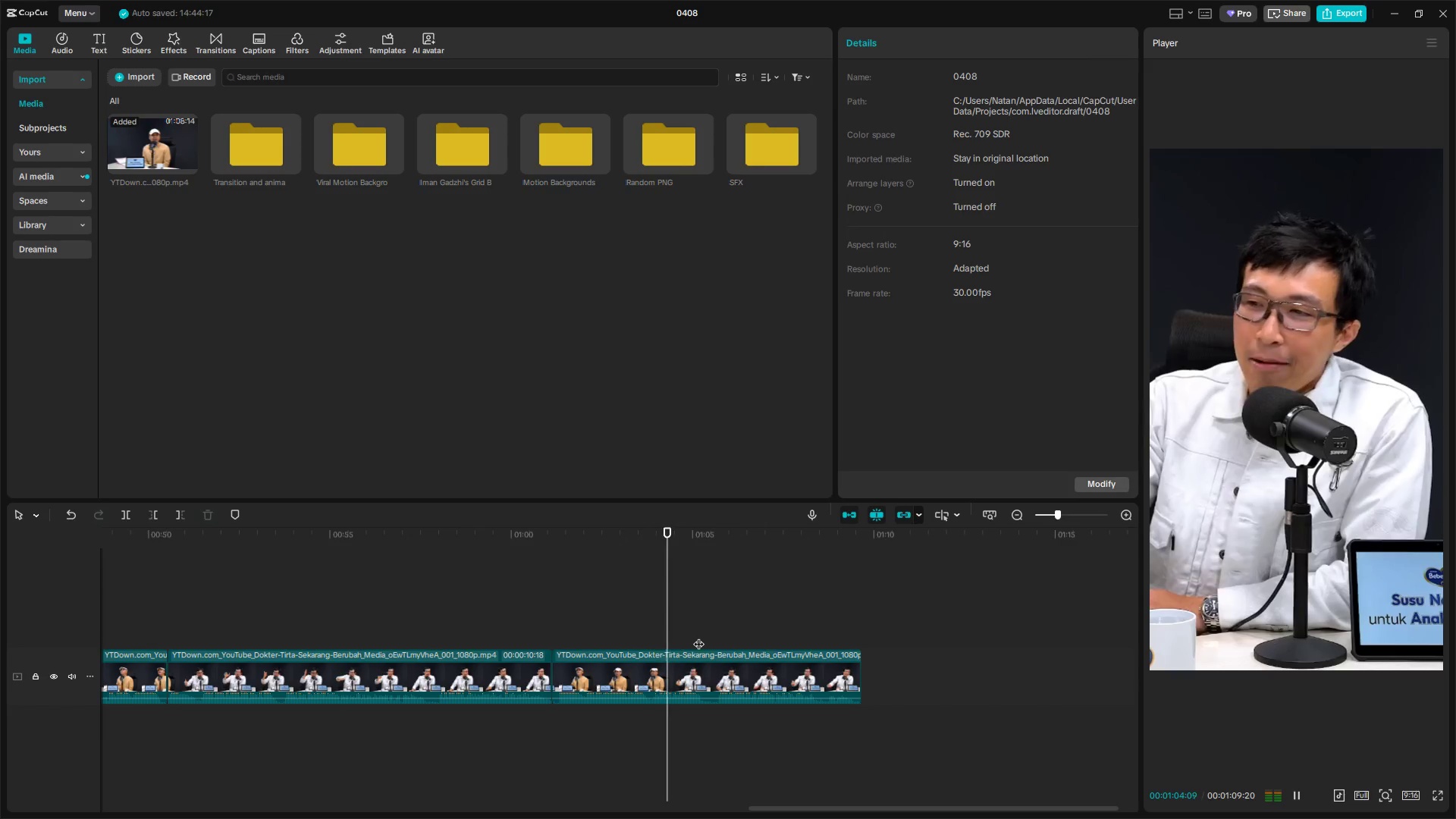 
hold_key(key=ArrowLeft, duration=0.88)
 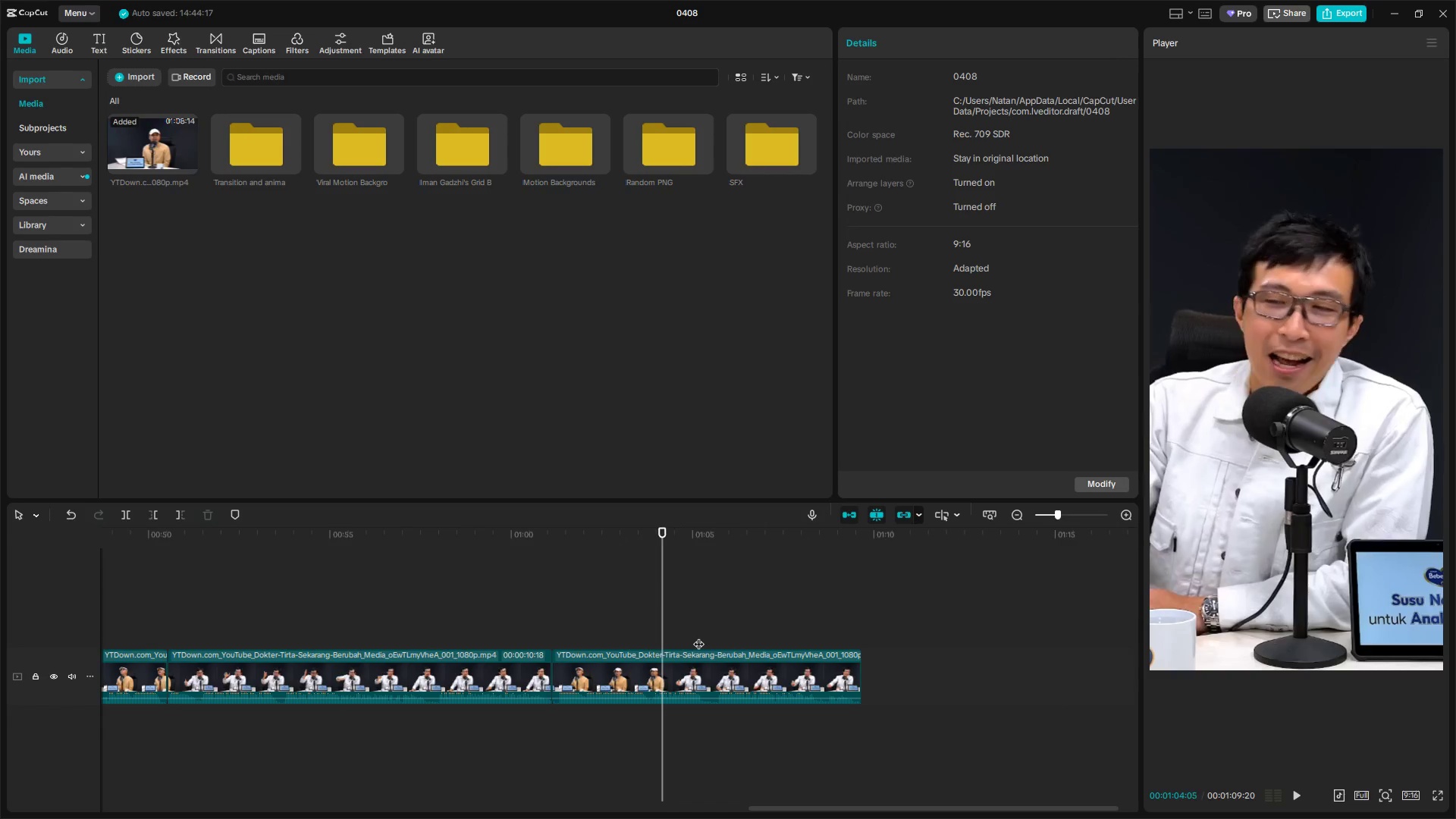 
key(ArrowLeft)
 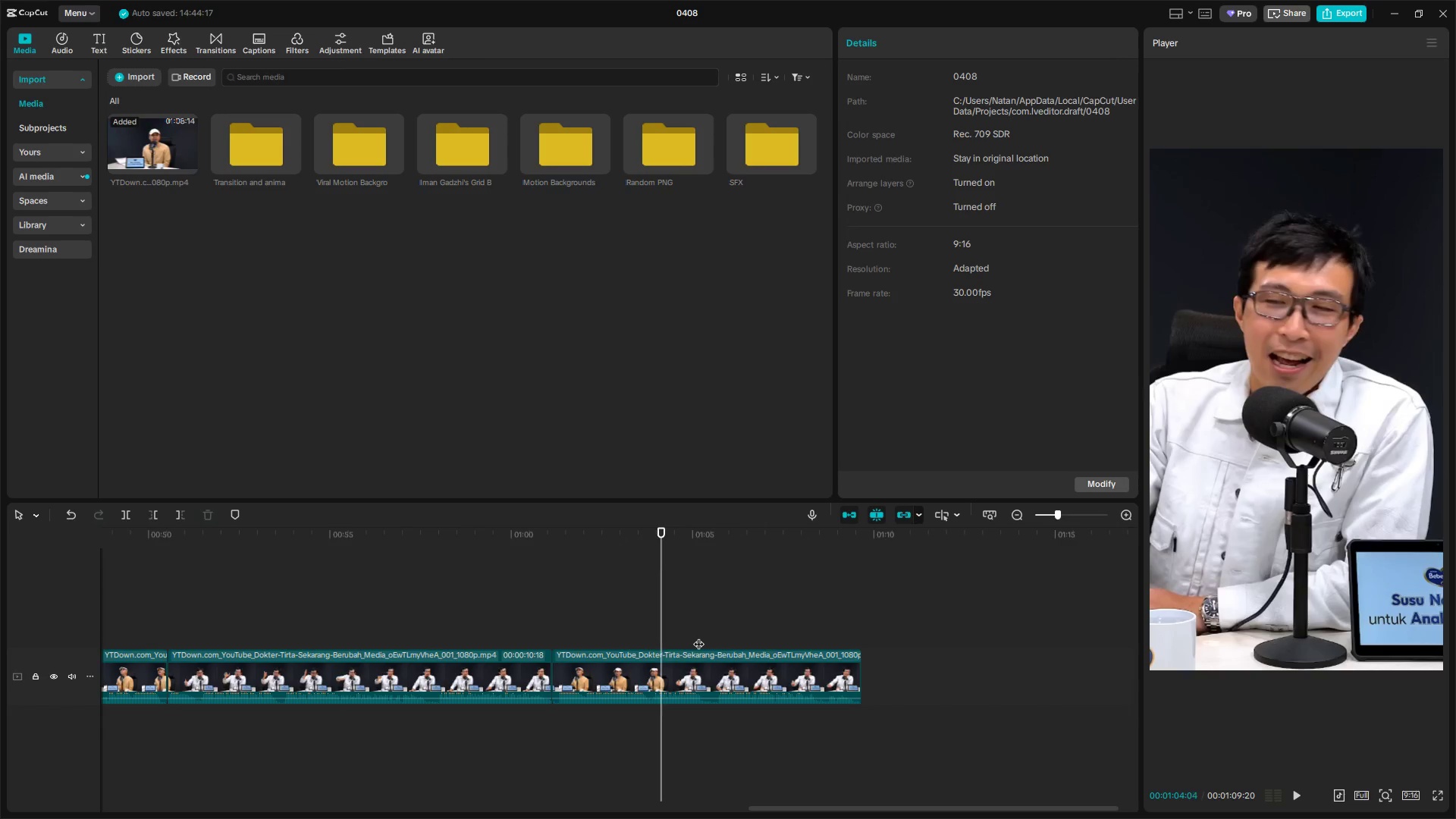 
key(ArrowLeft)
 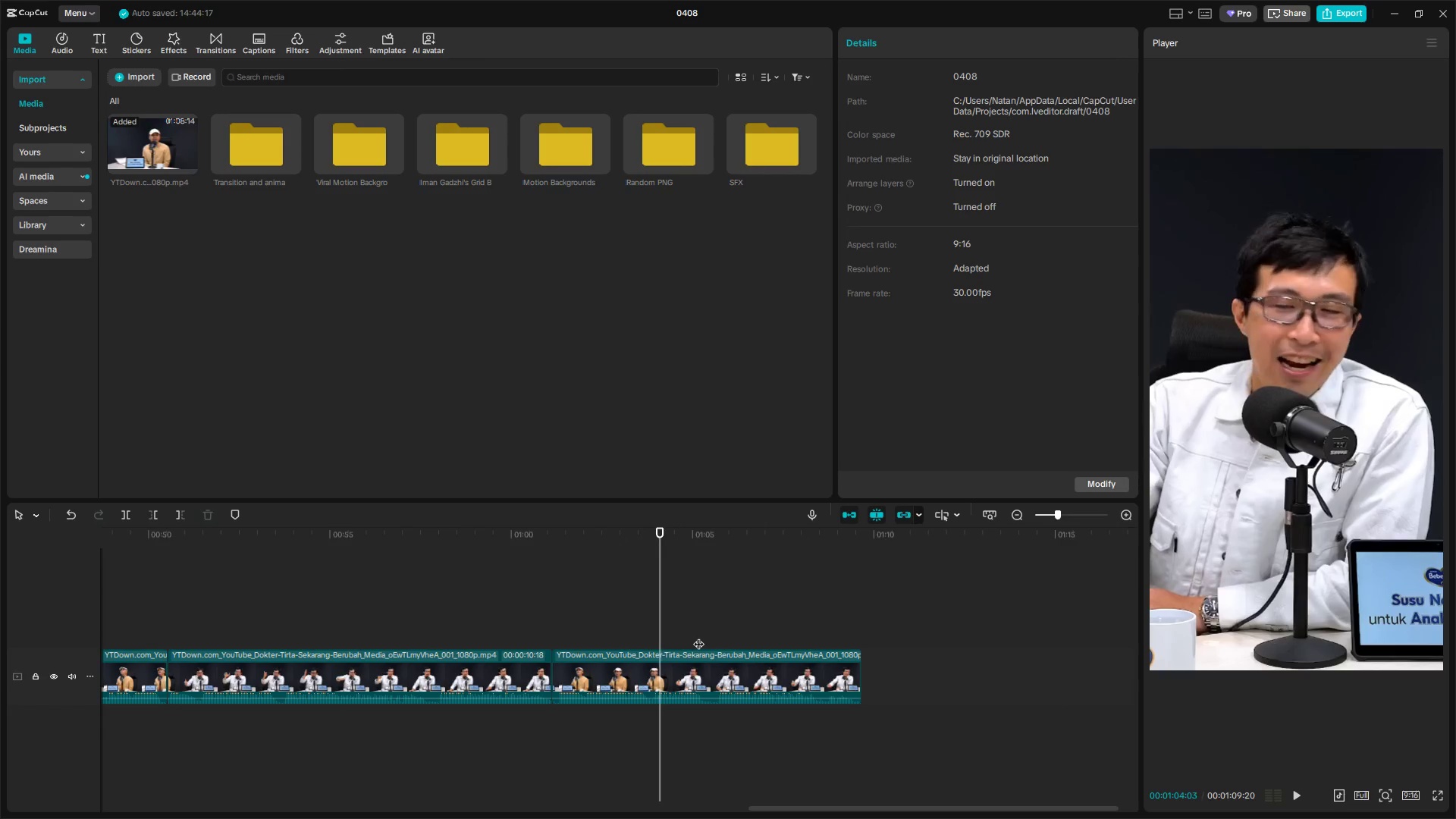 
key(ArrowLeft)
 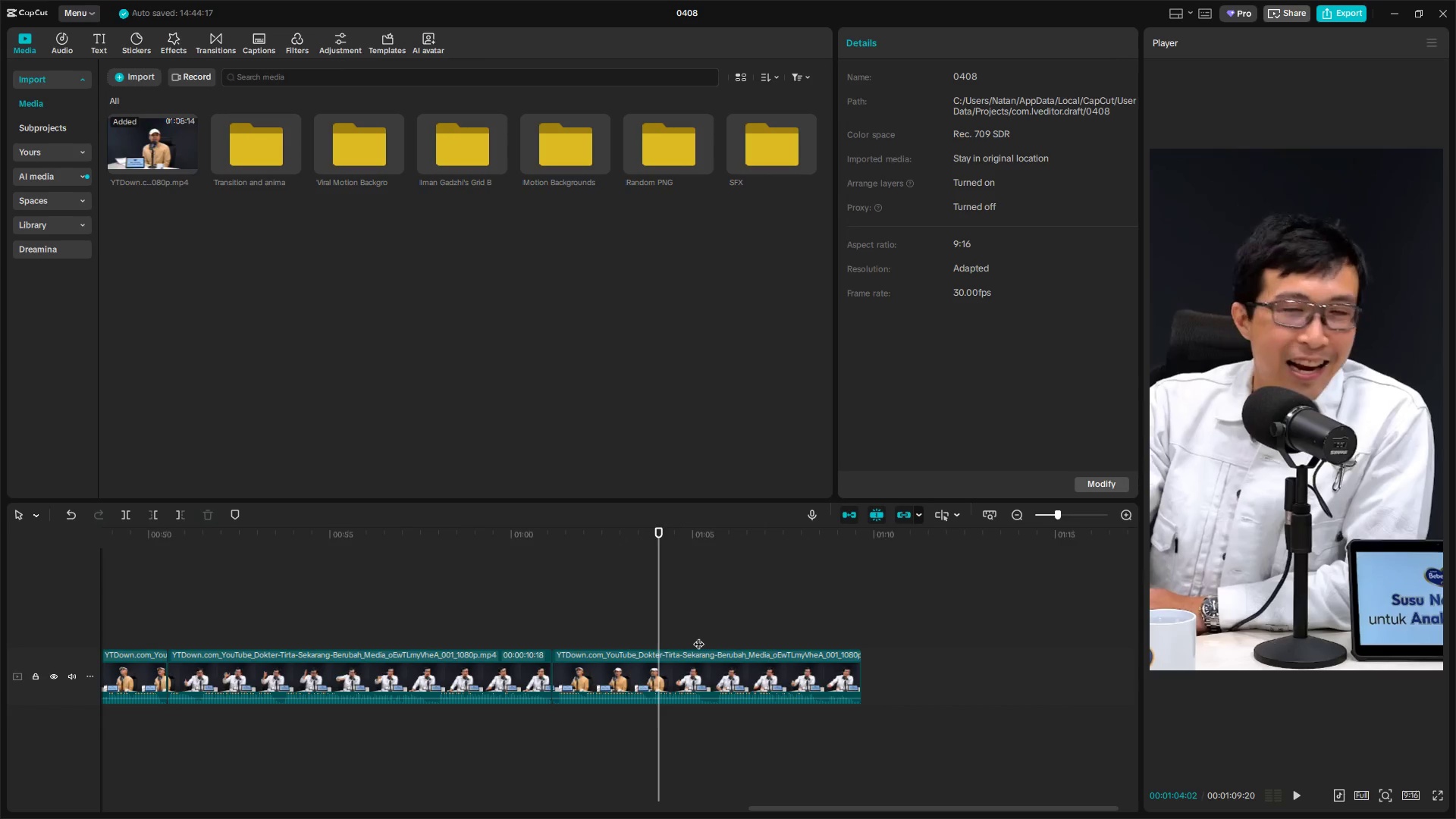 
key(ArrowLeft)
 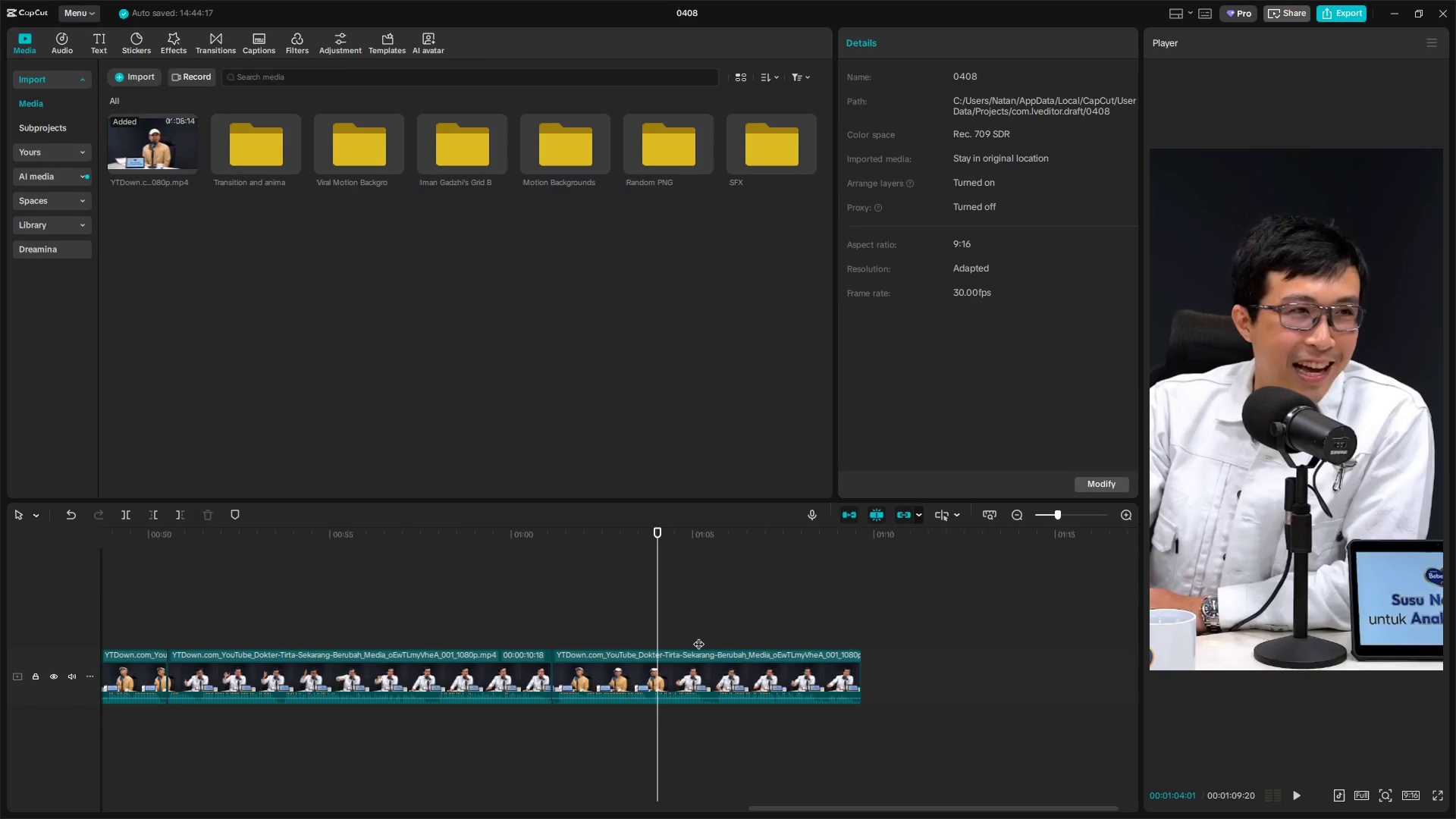 
key(ArrowLeft)
 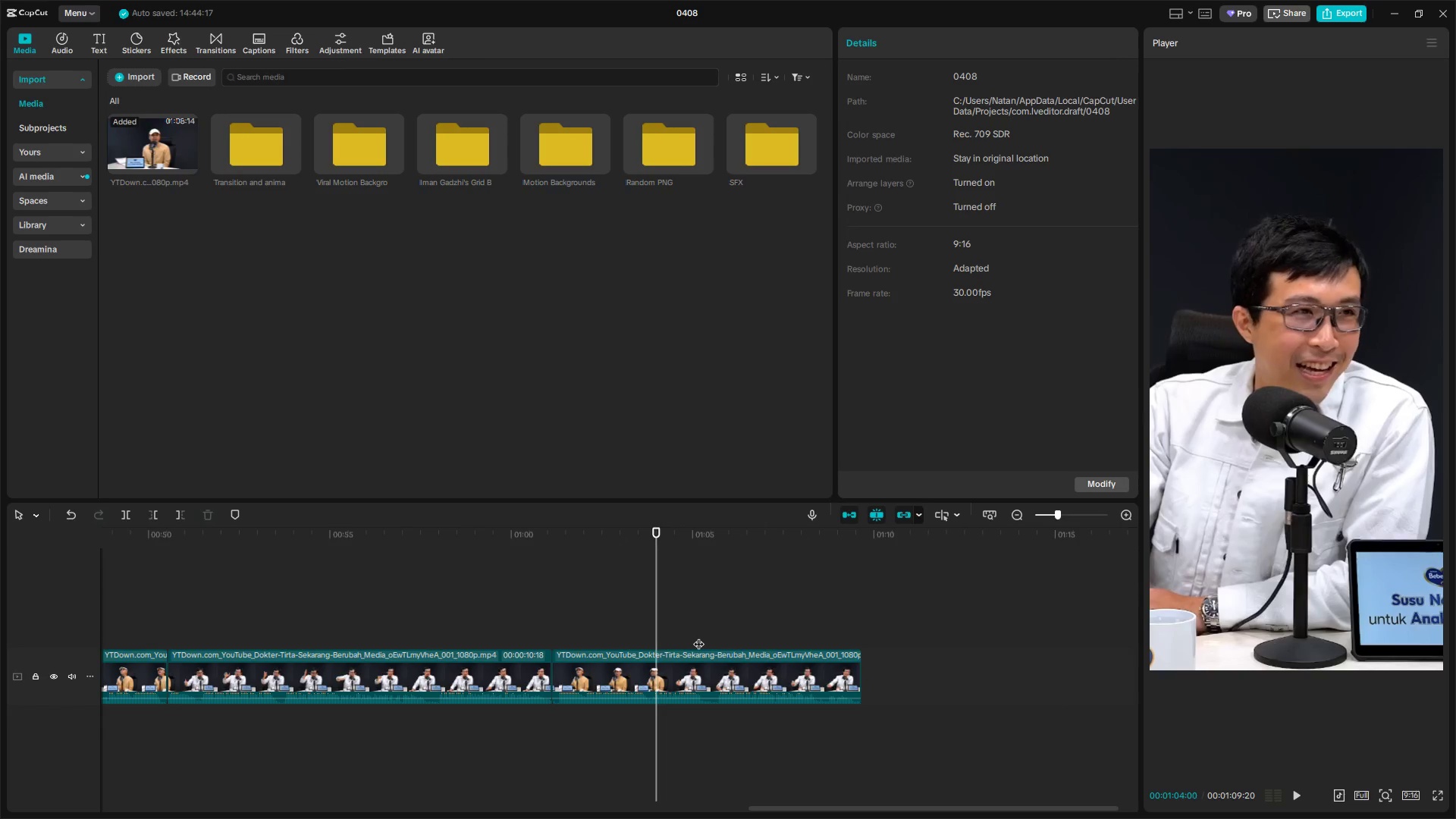 
key(ArrowLeft)
 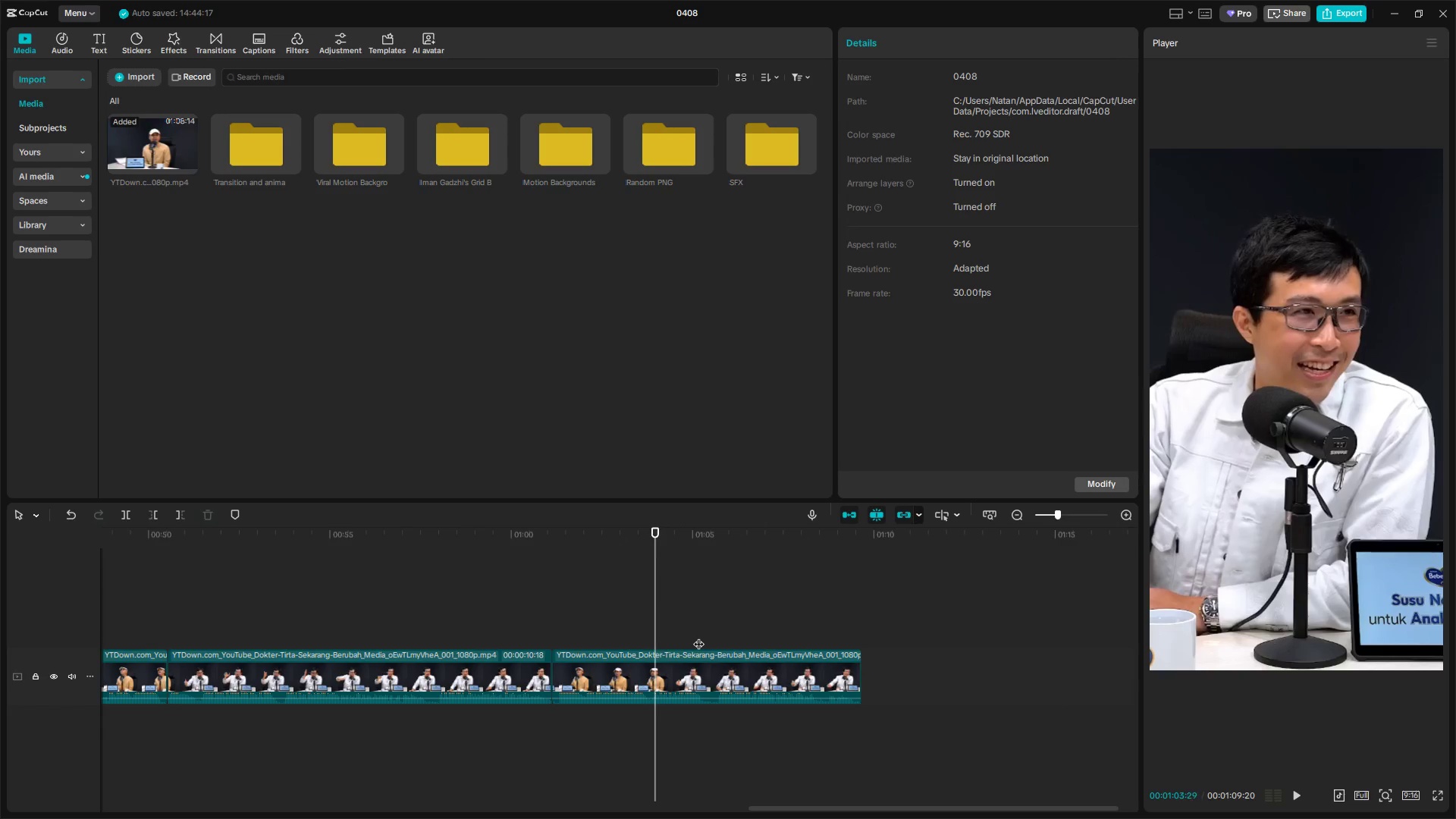 
key(ArrowLeft)
 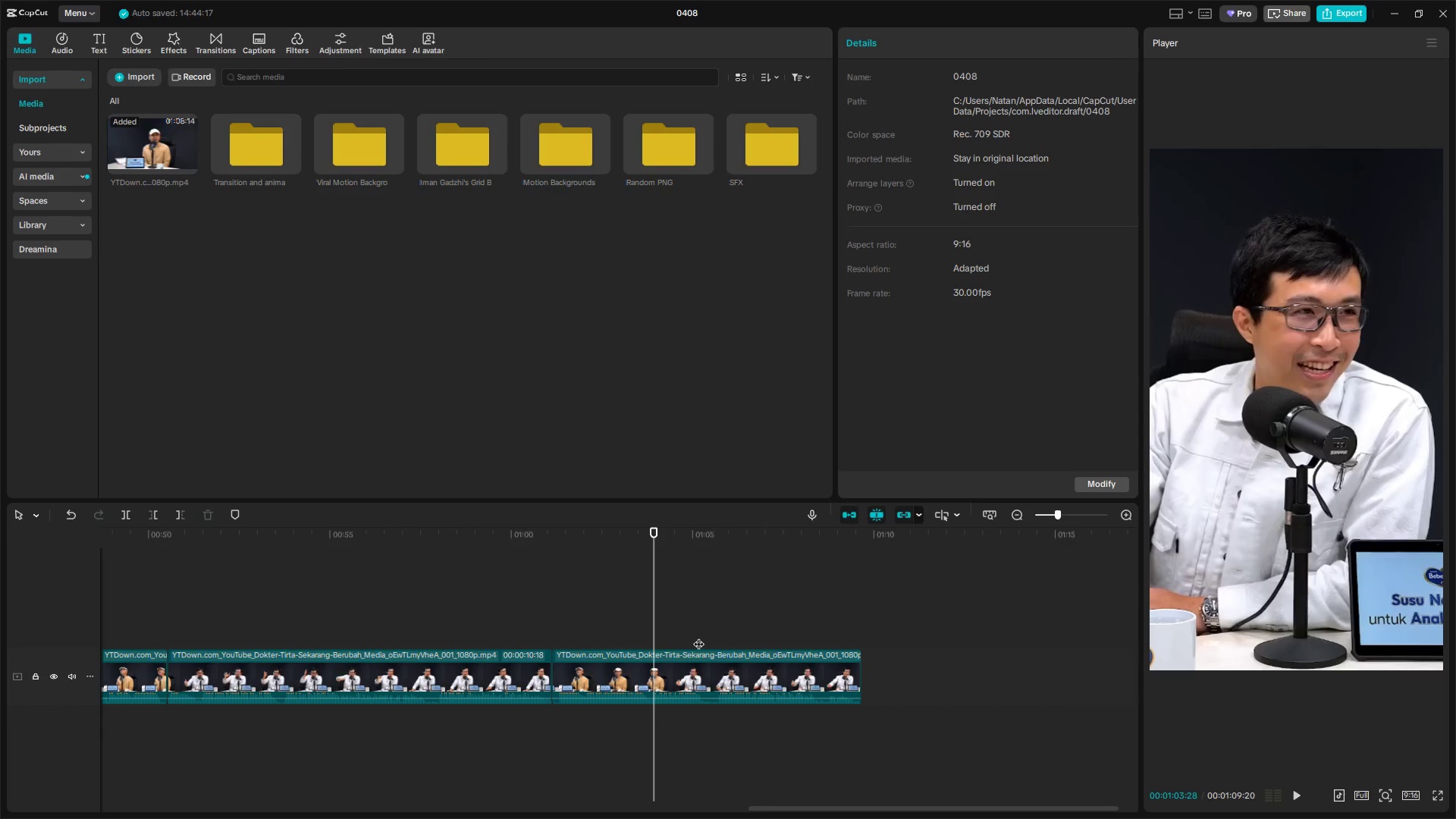 
key(ArrowLeft)
 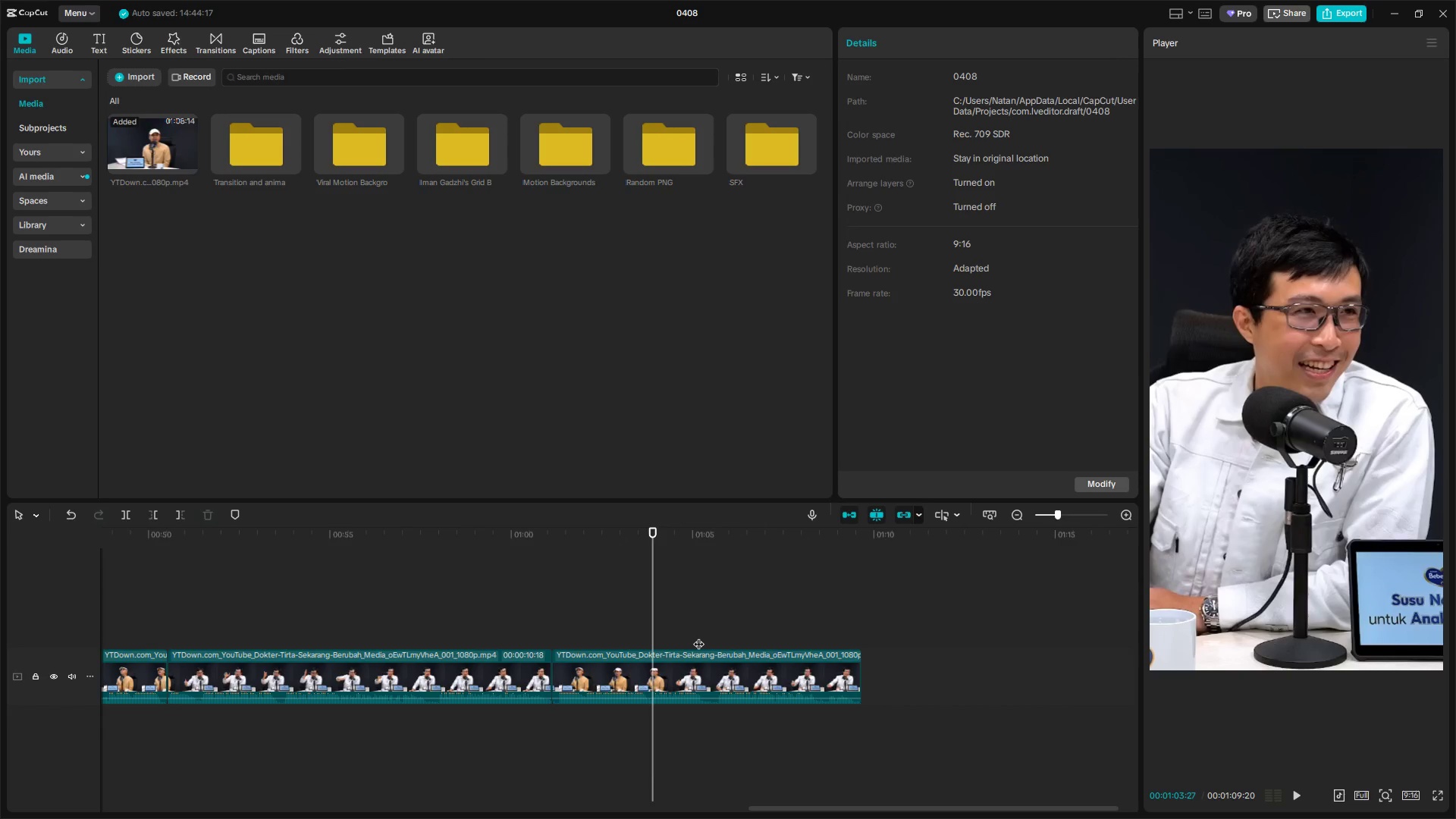 
key(ArrowLeft)
 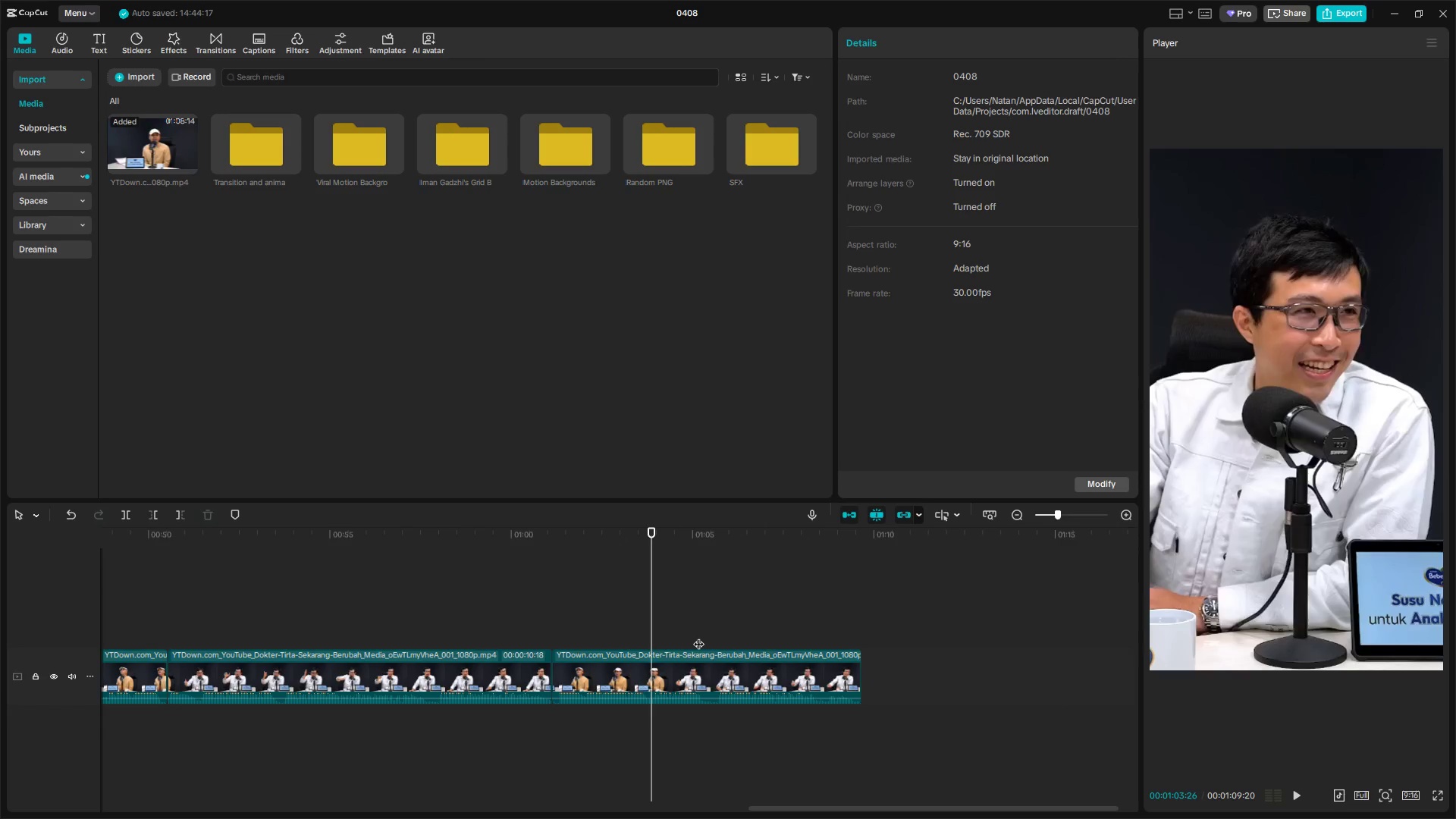 
key(ArrowLeft)
 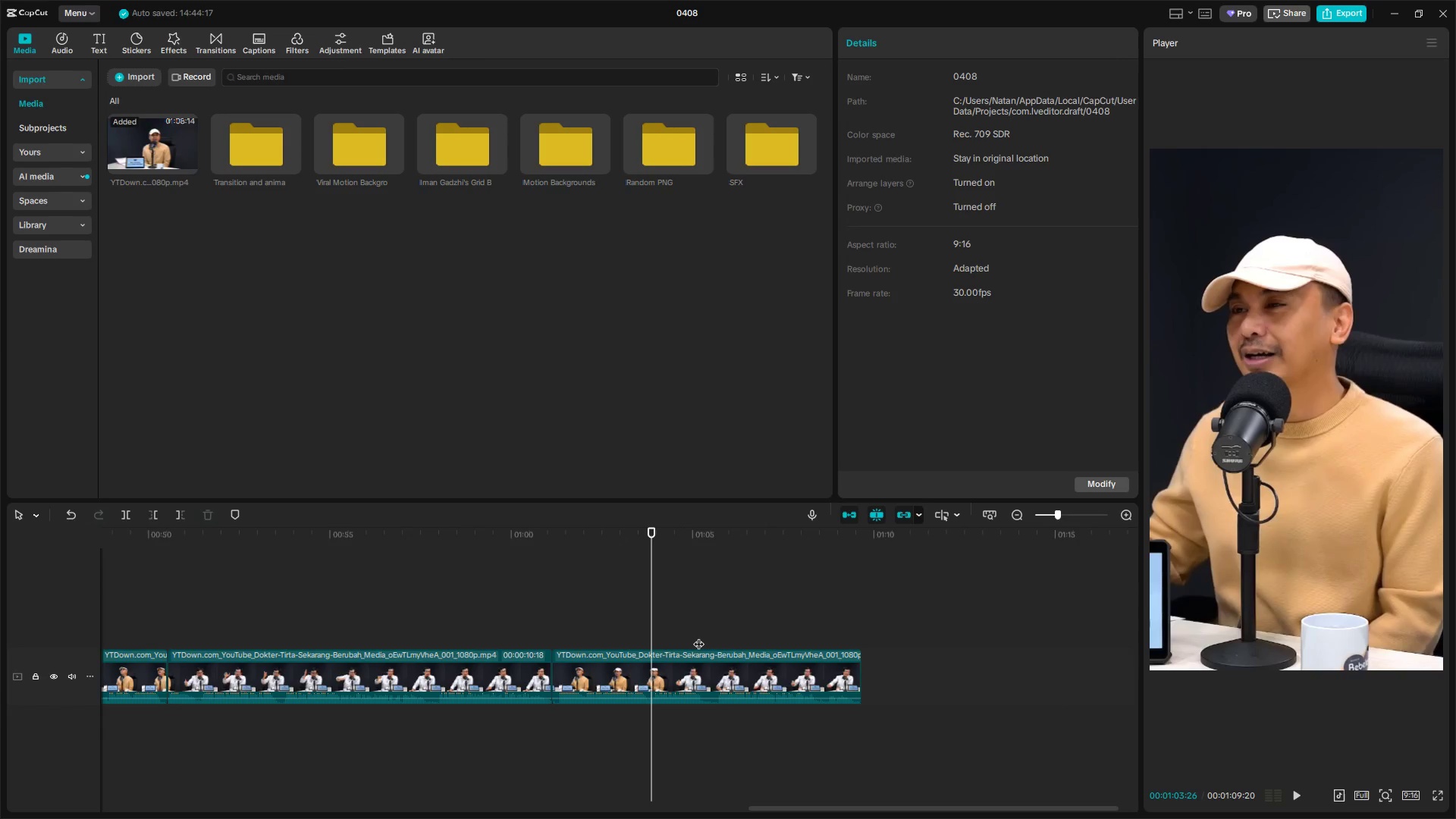 
key(ArrowRight)
 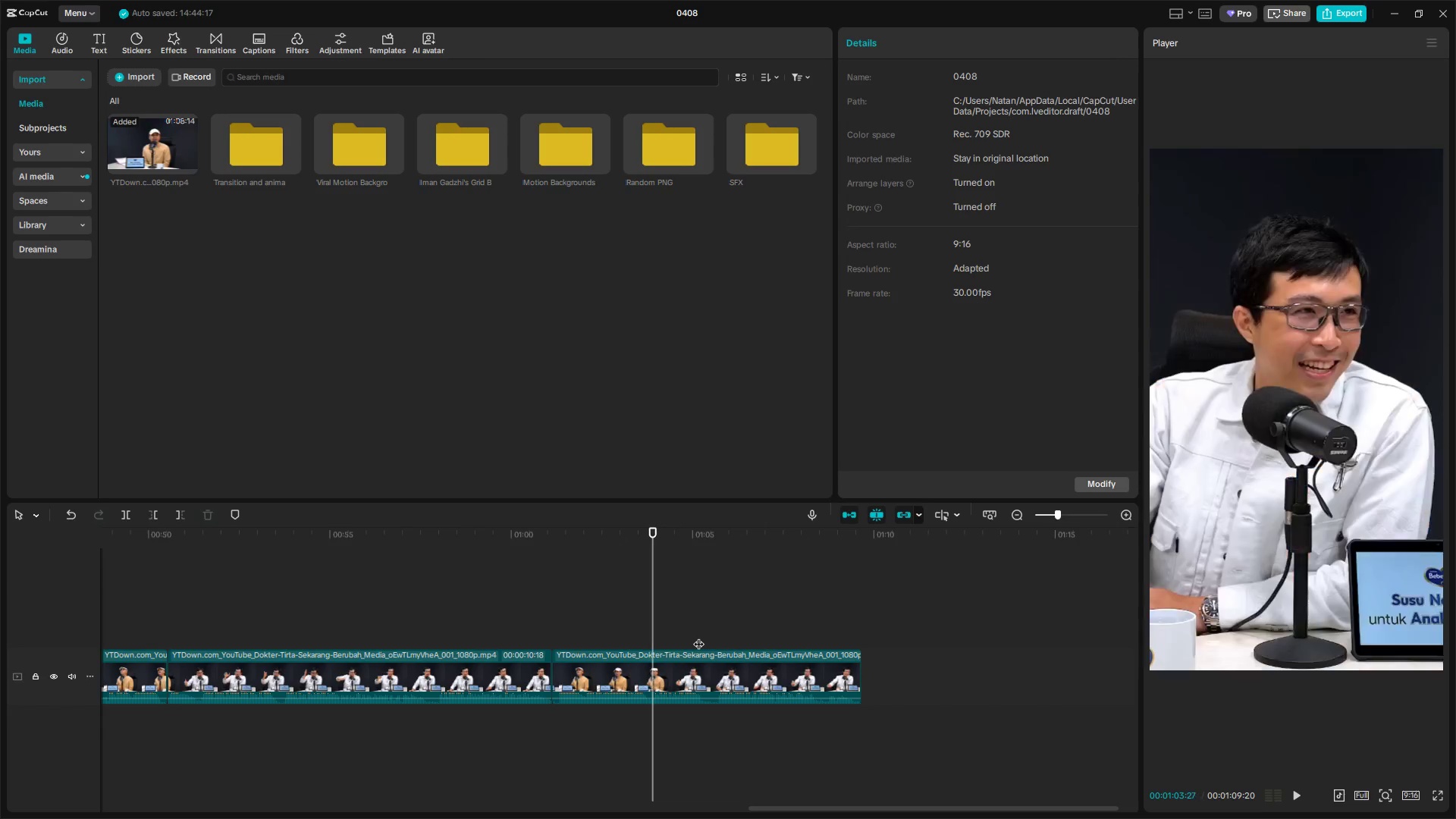 
key(ArrowRight)
 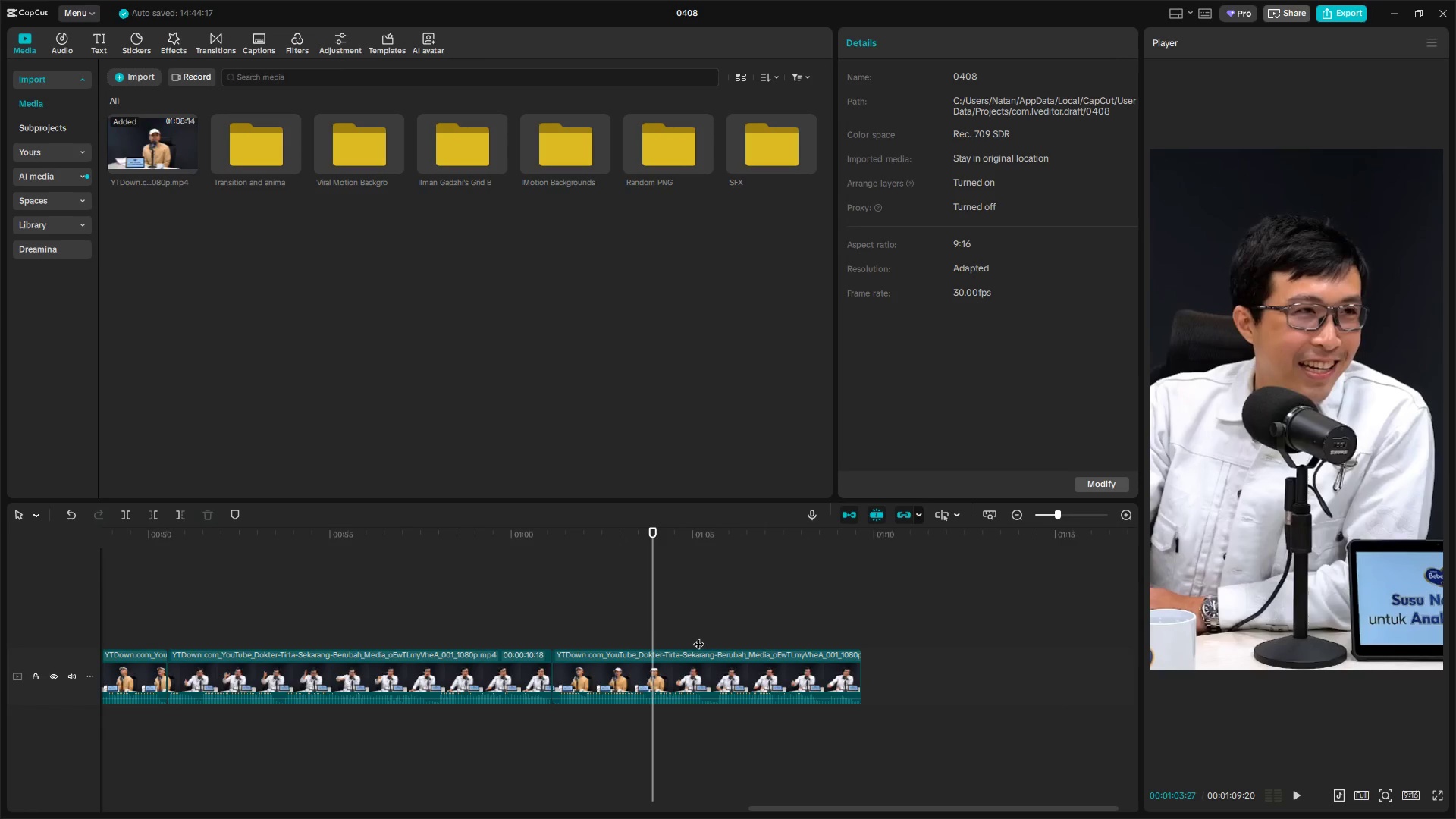 
key(Shift+E)
 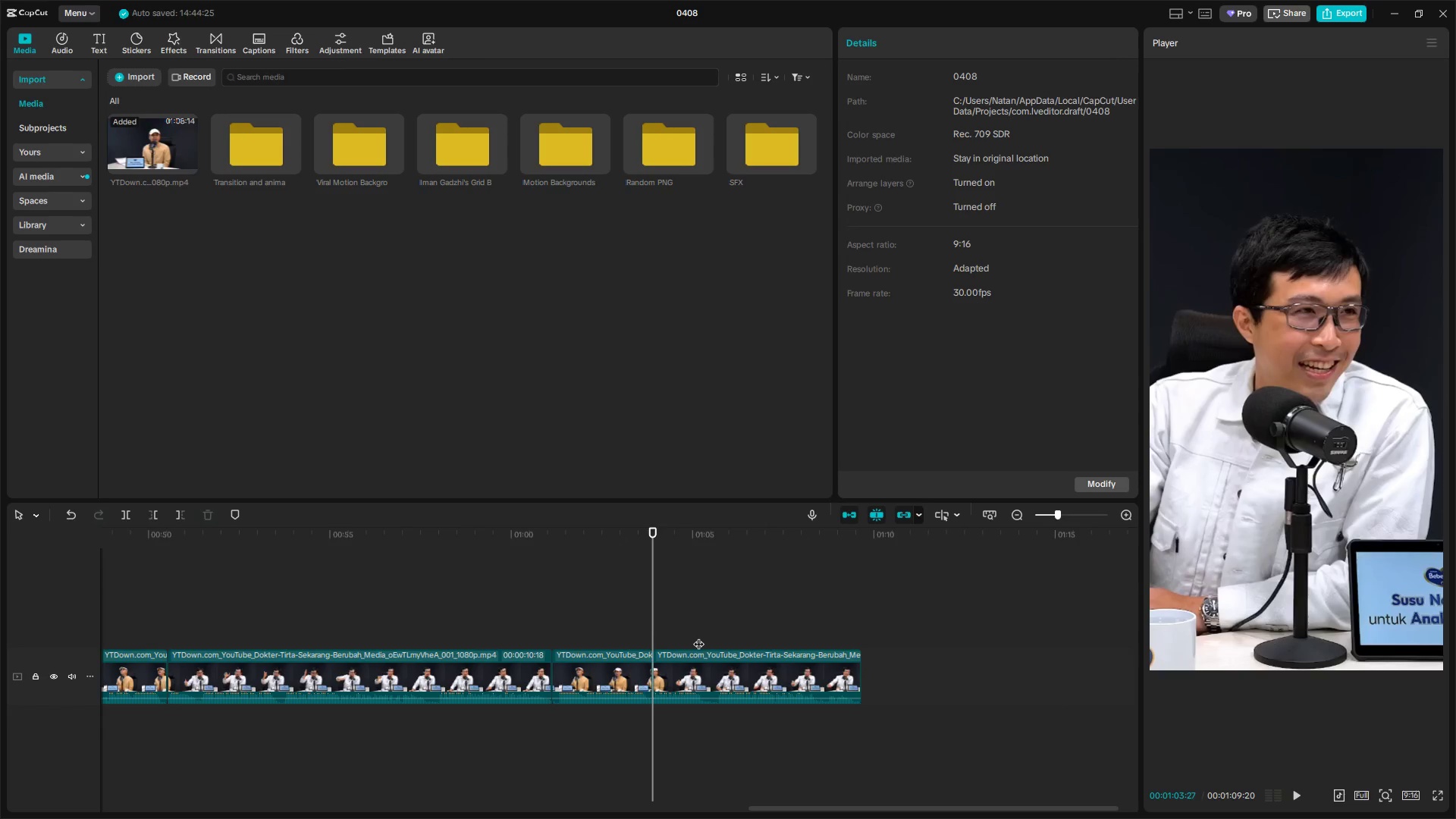 
key(Space)
 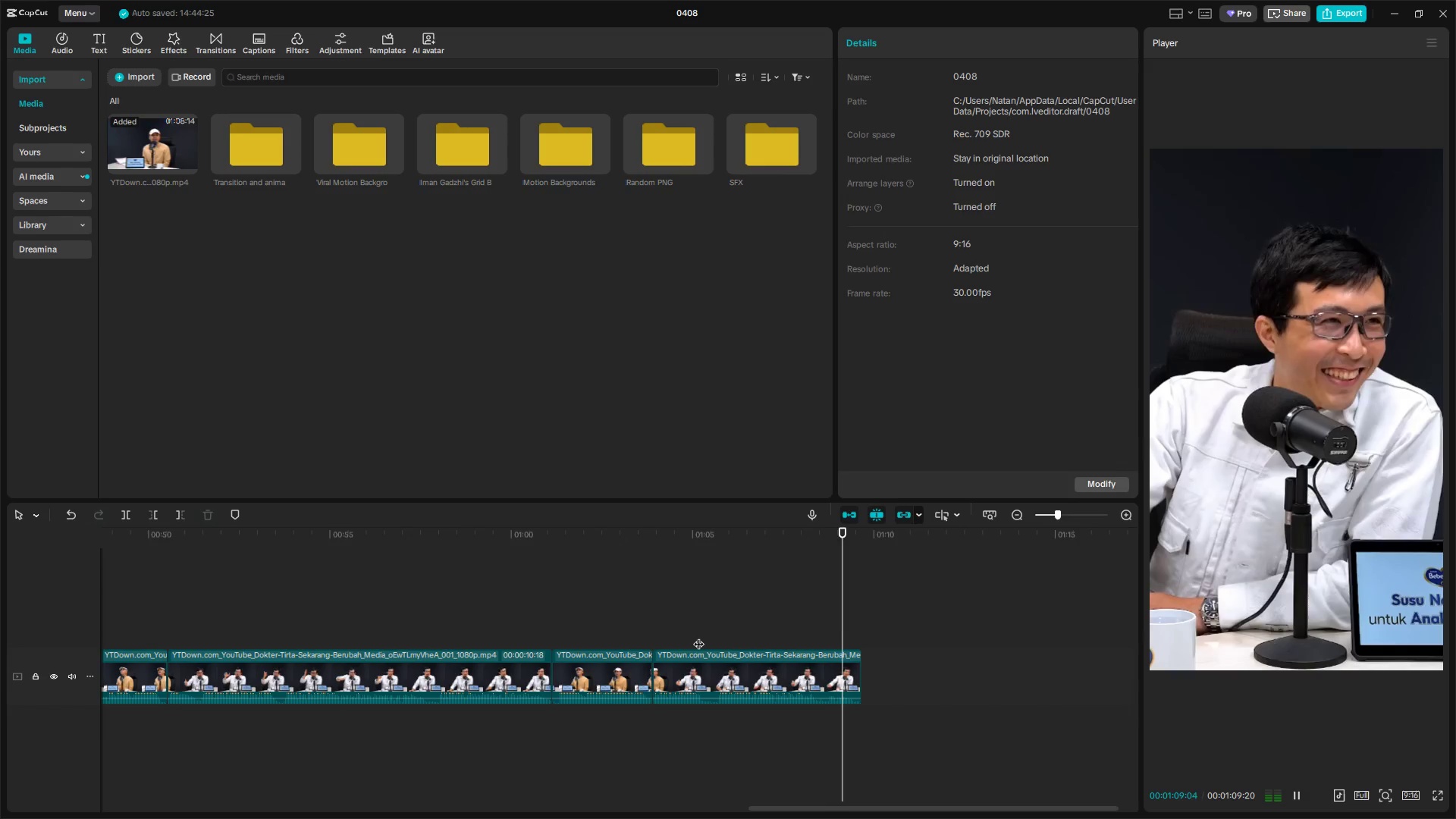 
wait(7.06)
 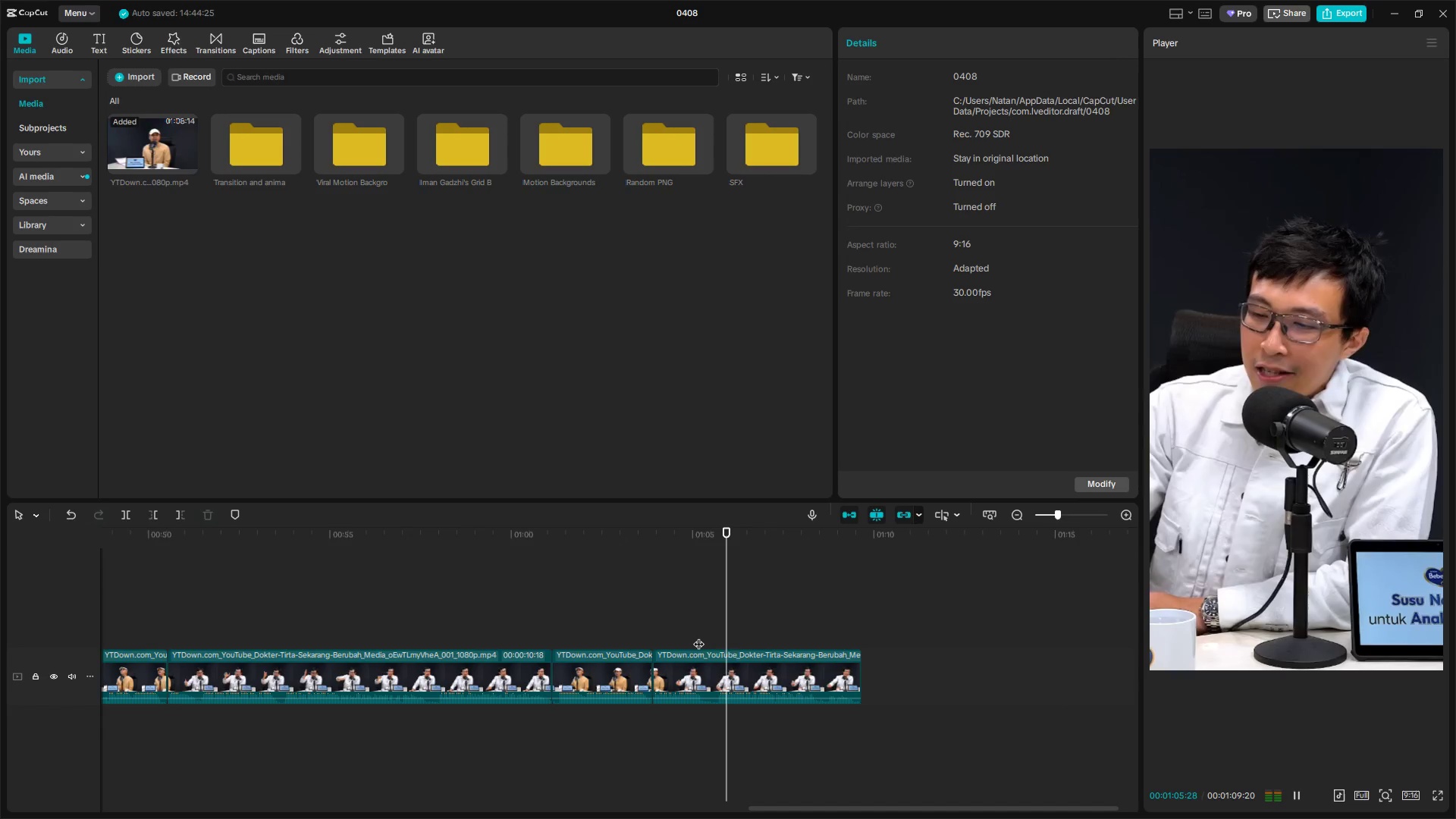 
double_click([491, 623])
 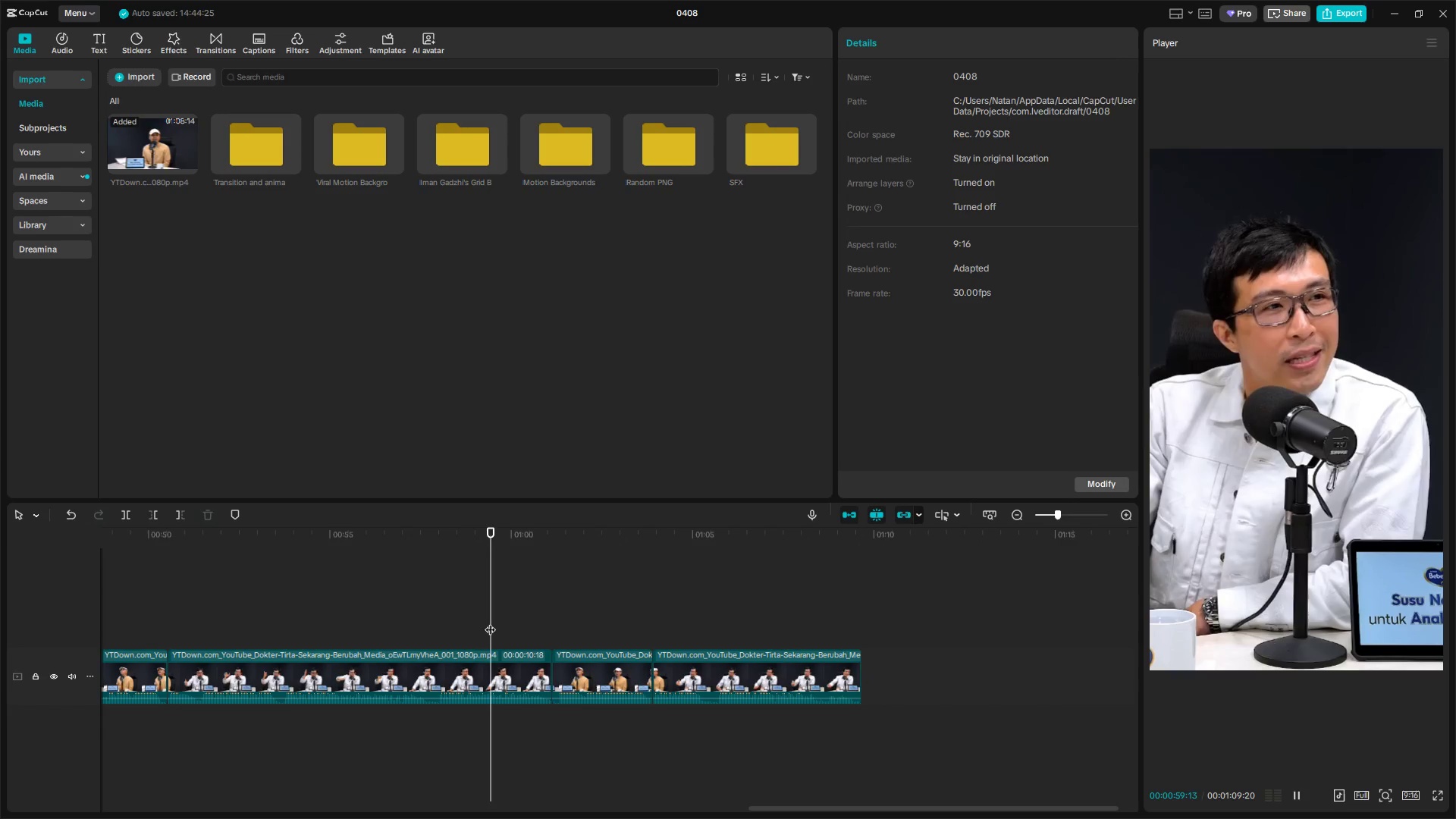 
key(Space)
 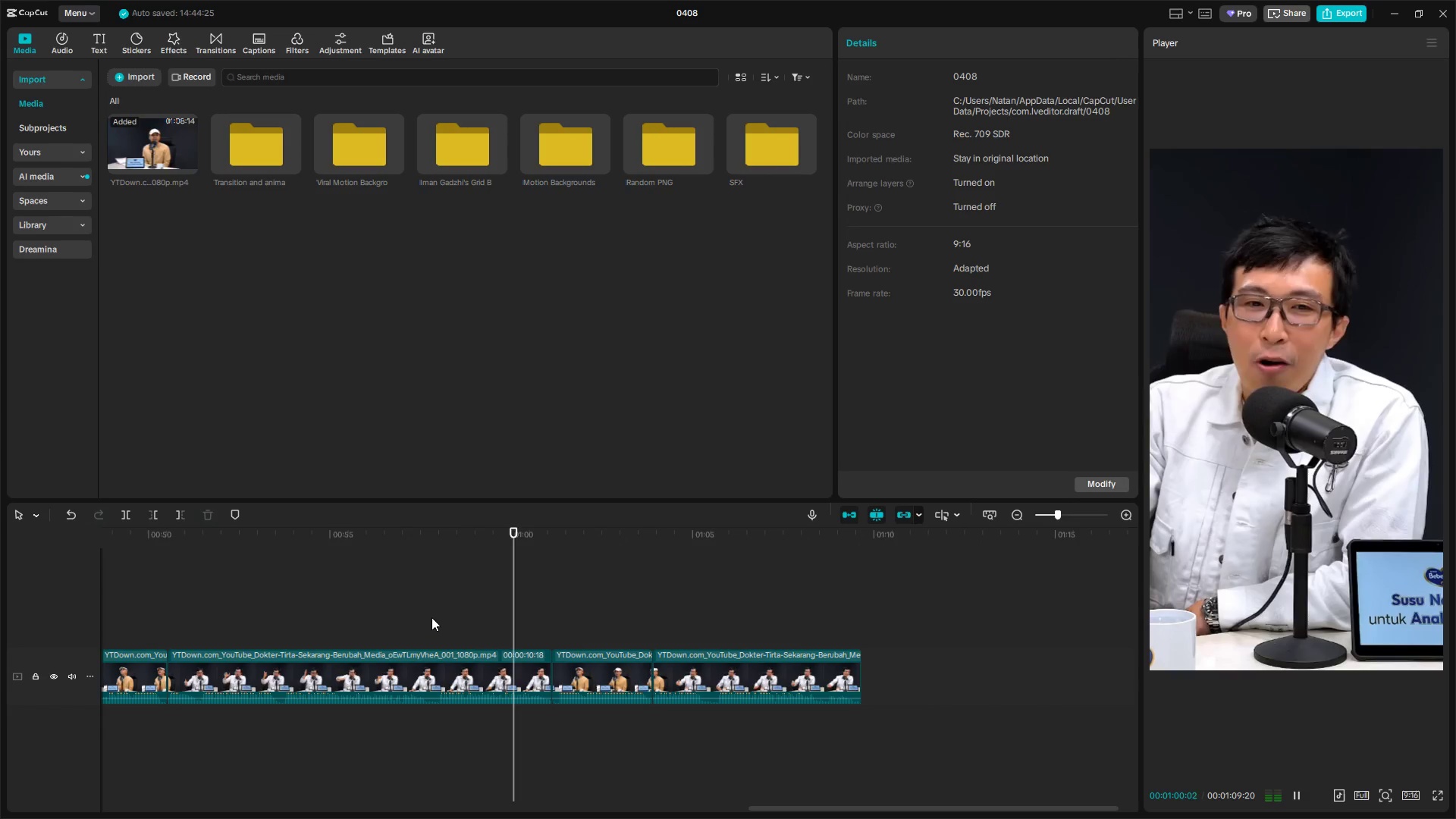 
left_click([431, 617])
 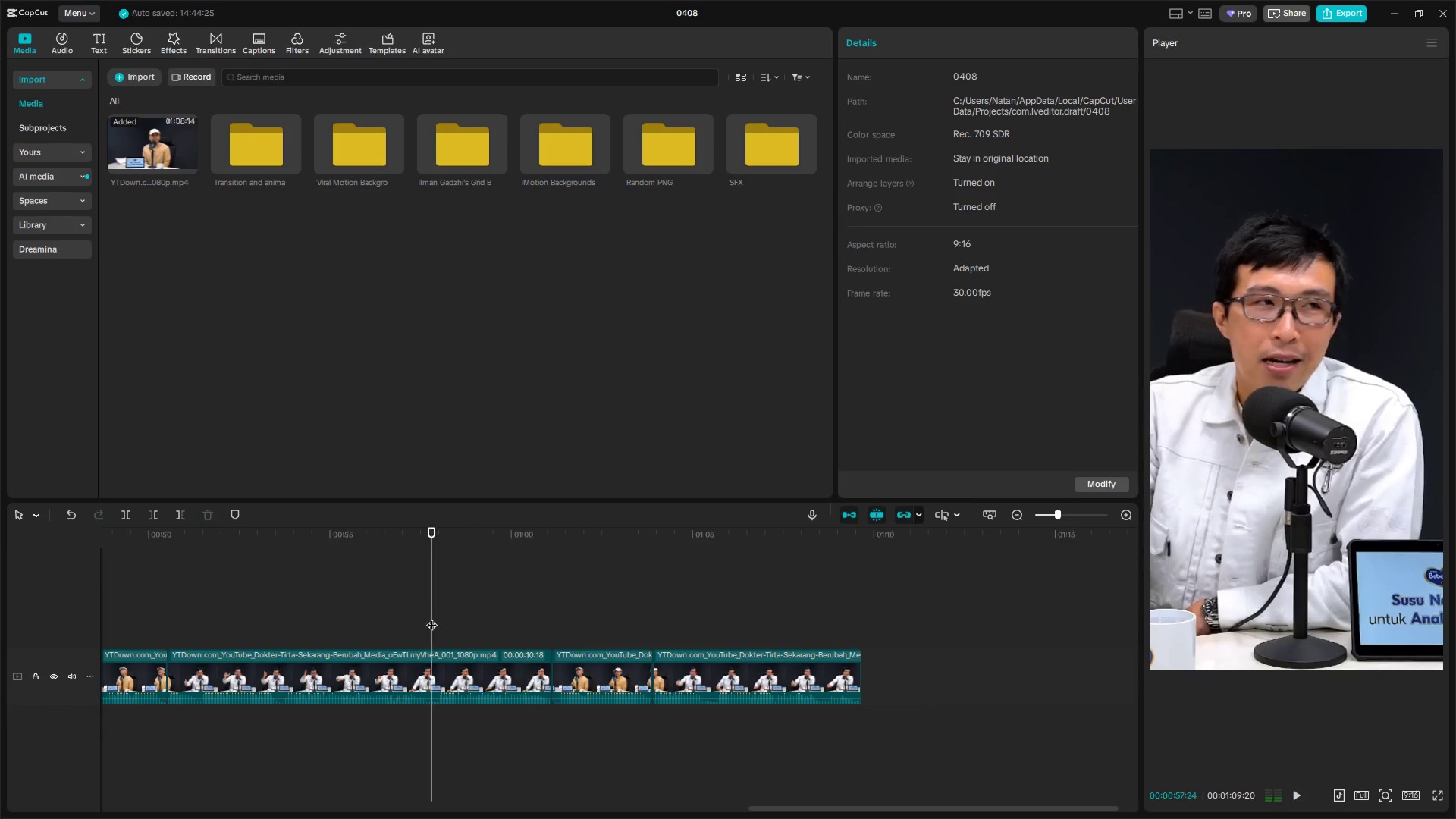 
key(Space)
 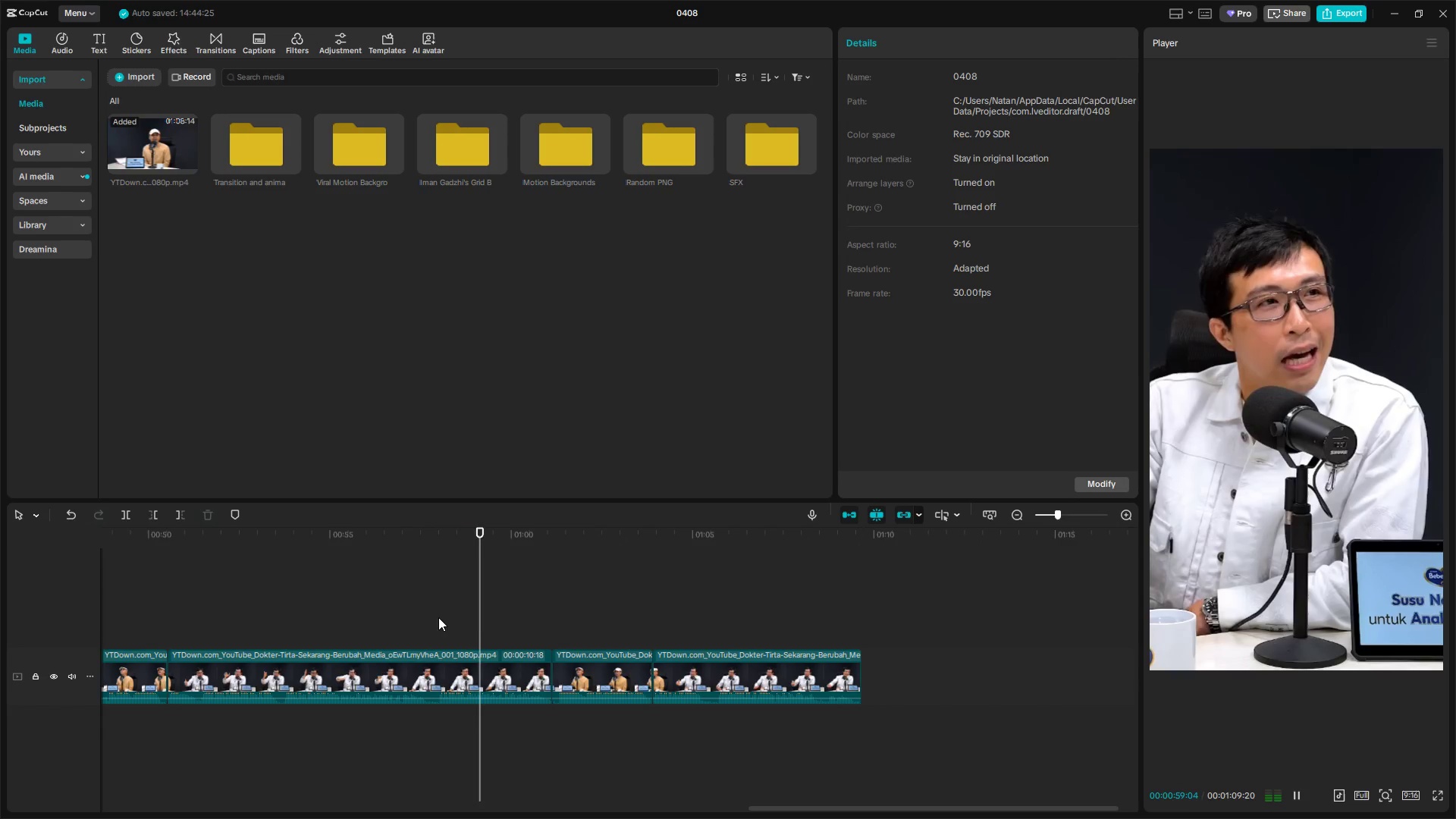 
key(Space)
 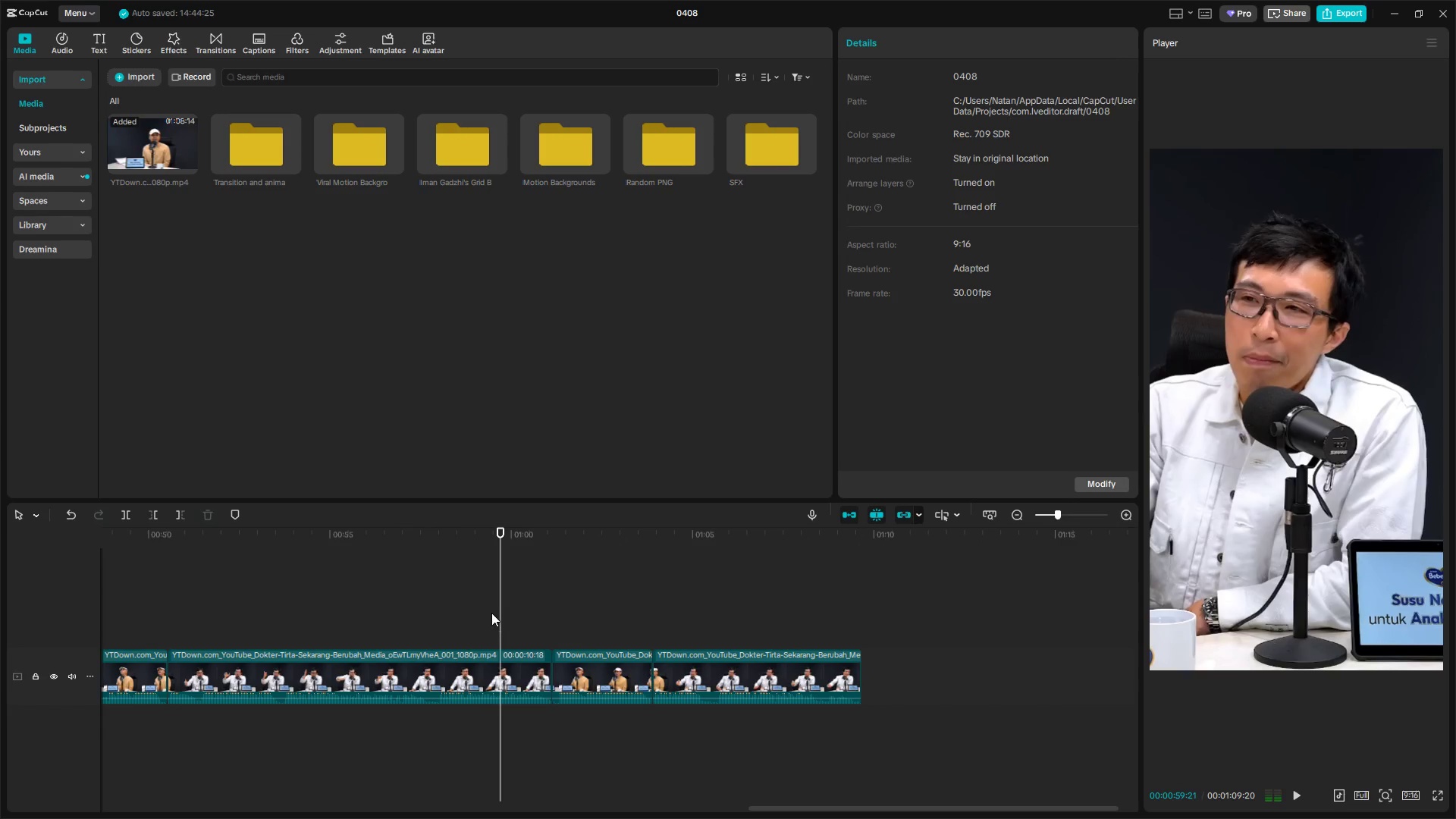 
left_click([488, 612])
 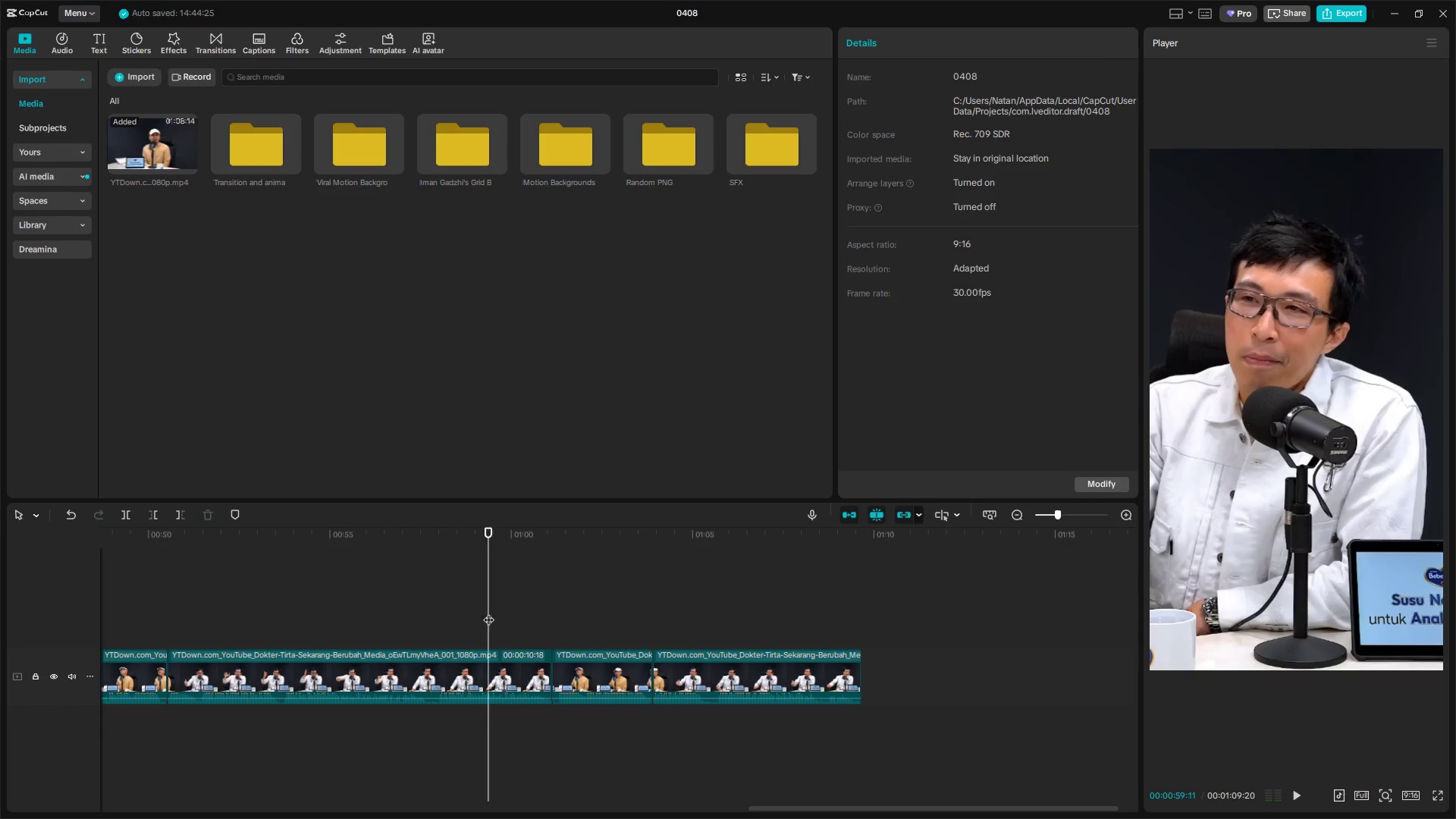 
left_click_drag(start_coordinate=[490, 612], to_coordinate=[427, 610])
 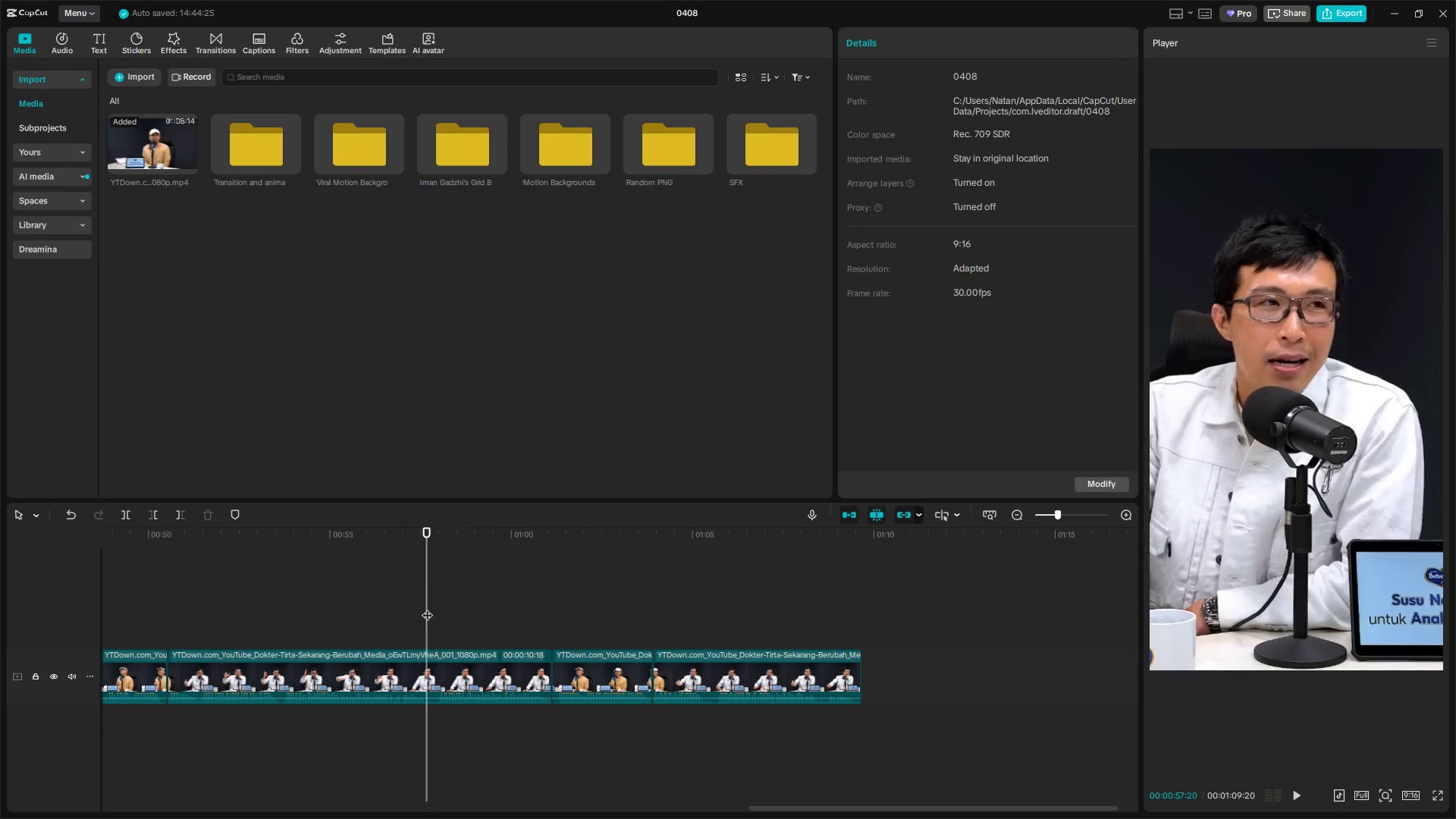 
key(Space)
 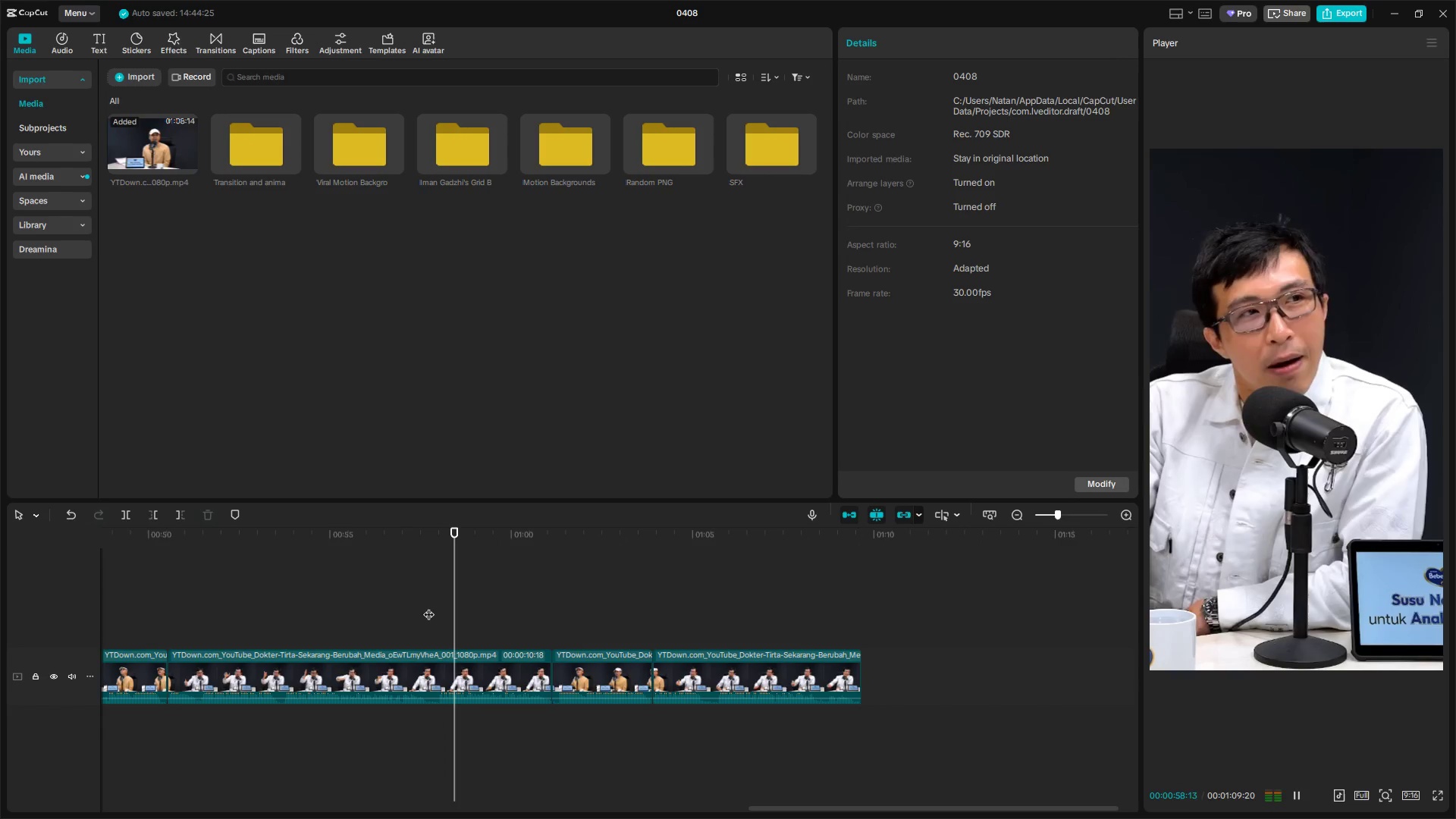 
key(Space)
 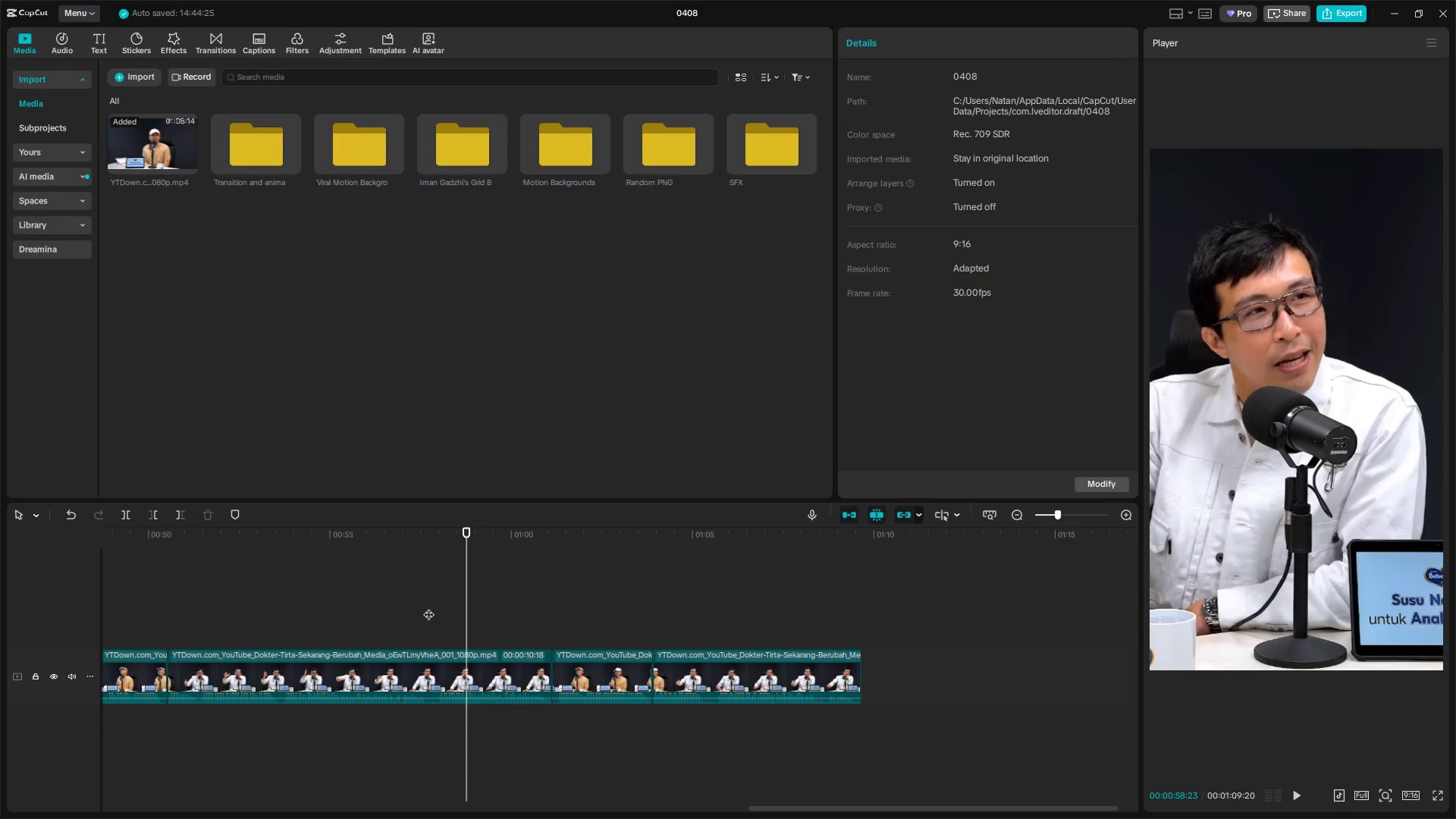 
key(ArrowLeft)
 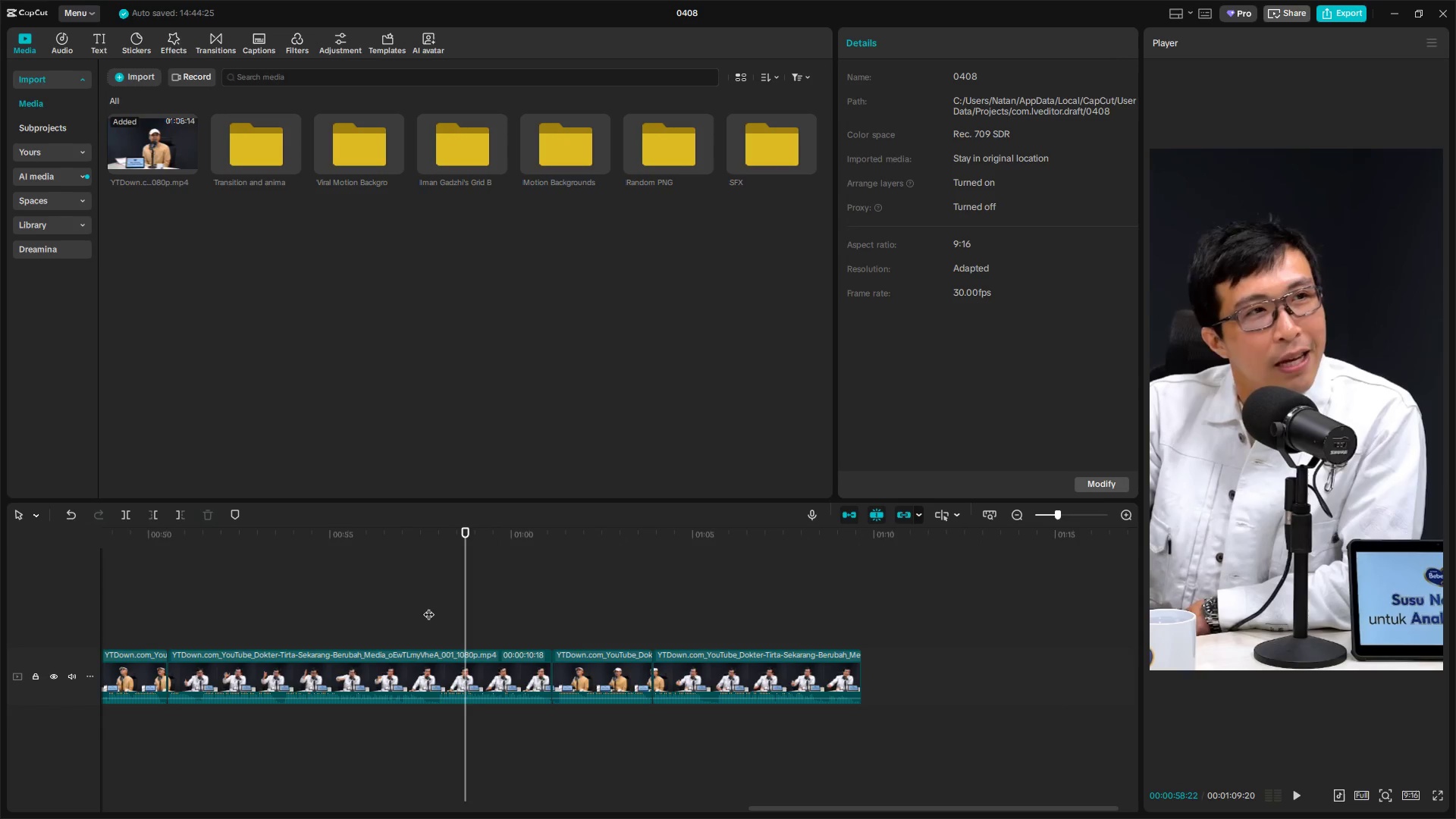 
key(ArrowLeft)
 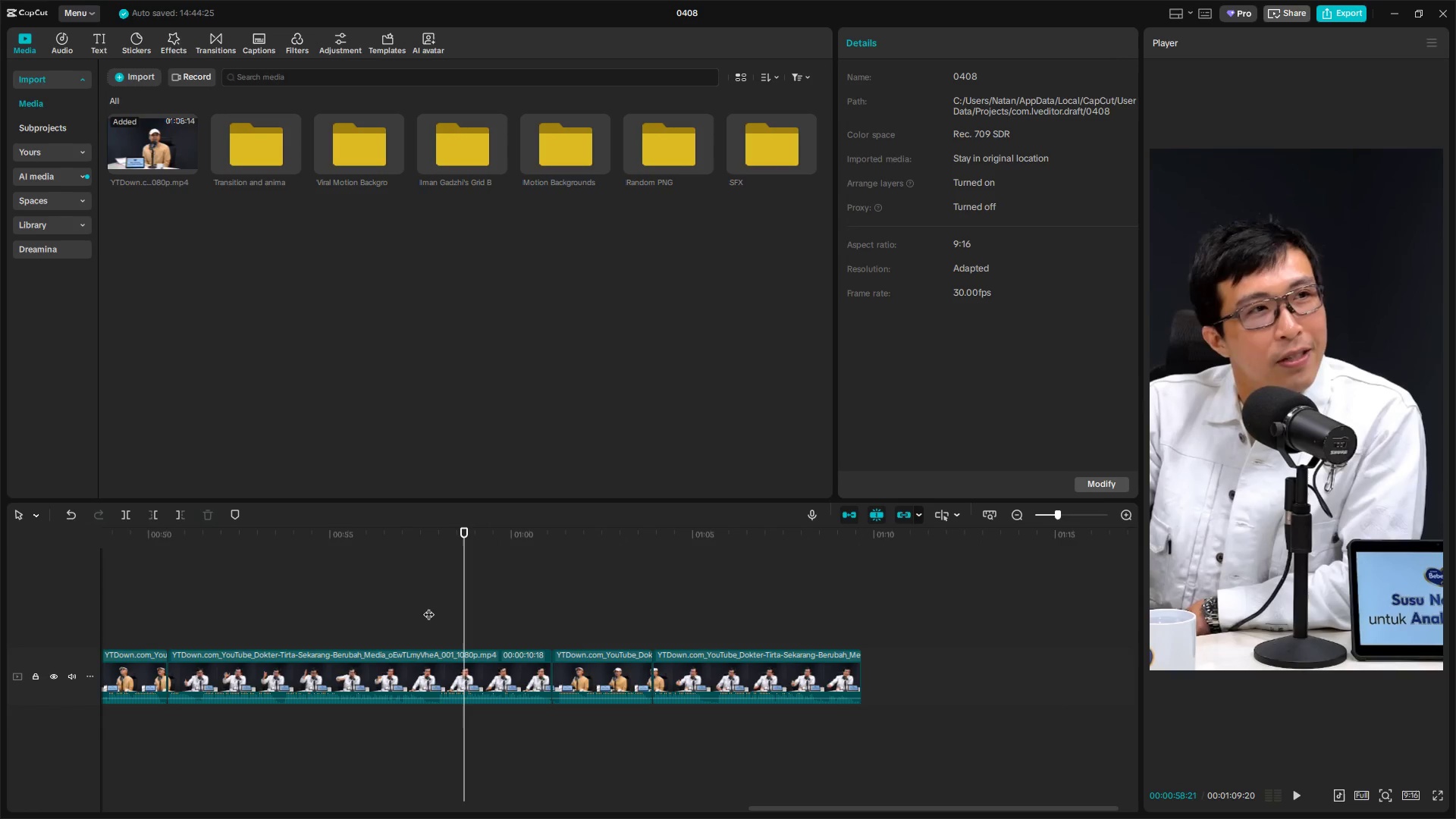 
key(ArrowLeft)
 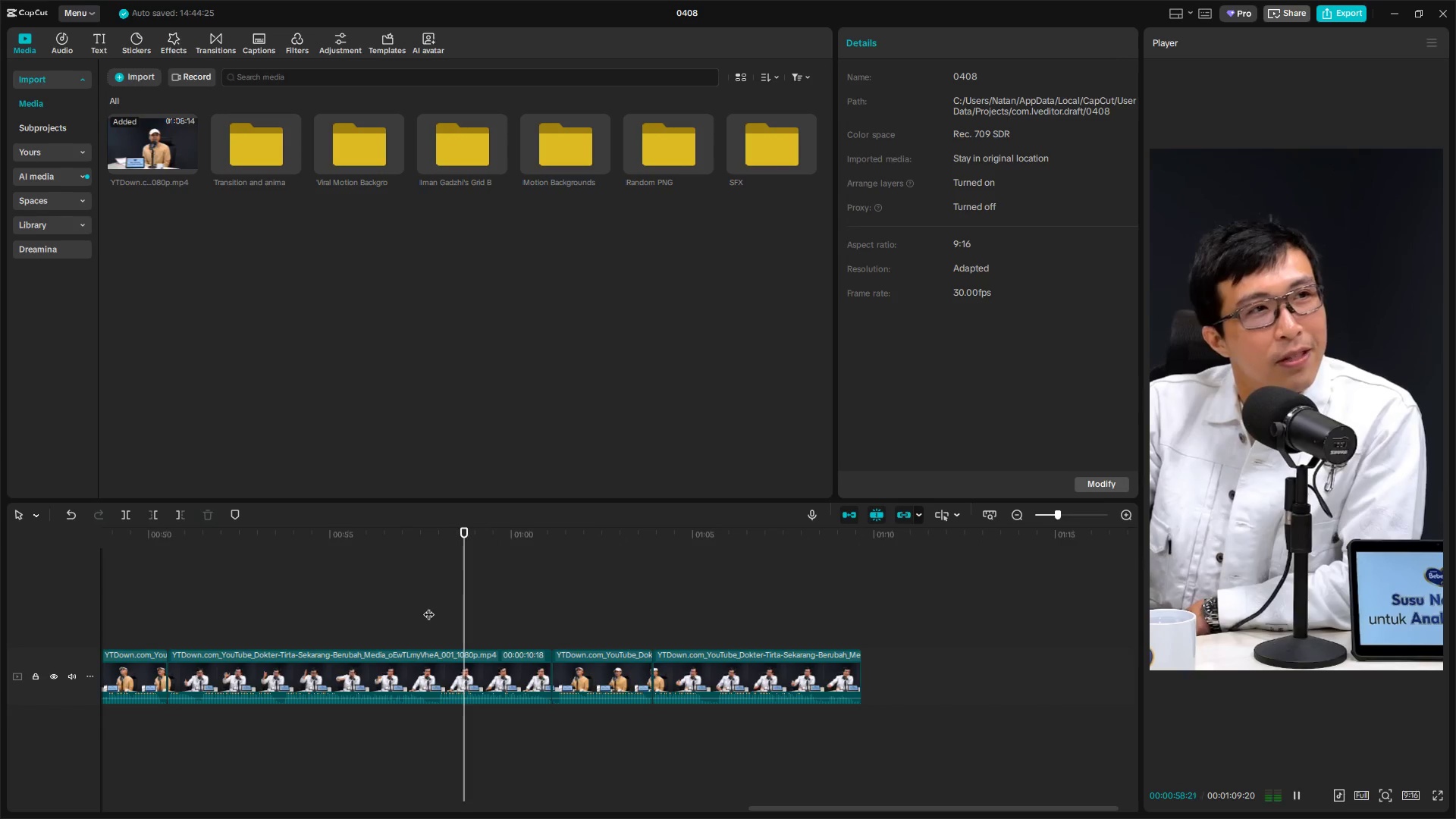 
key(Space)
 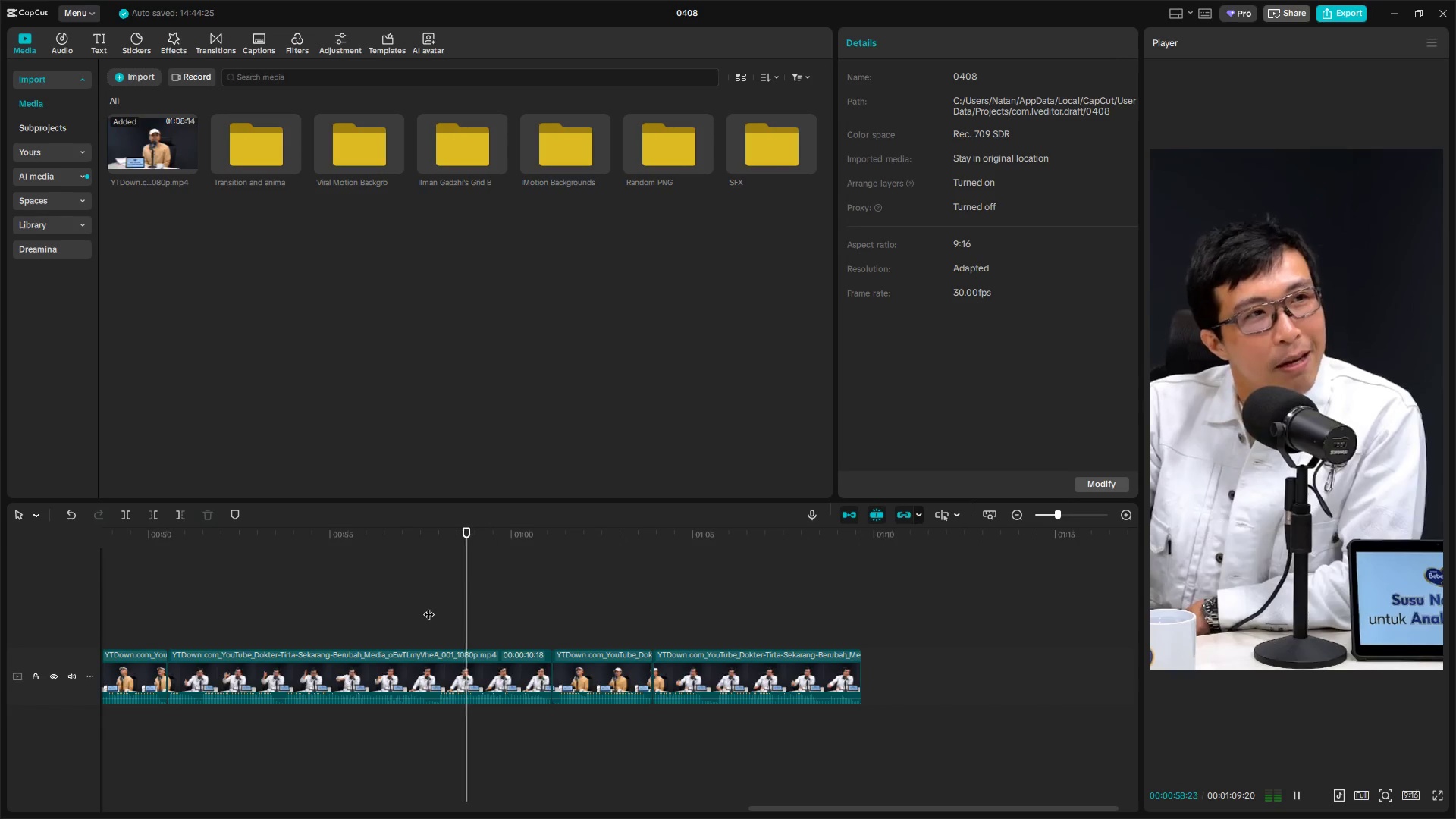 
key(Space)
 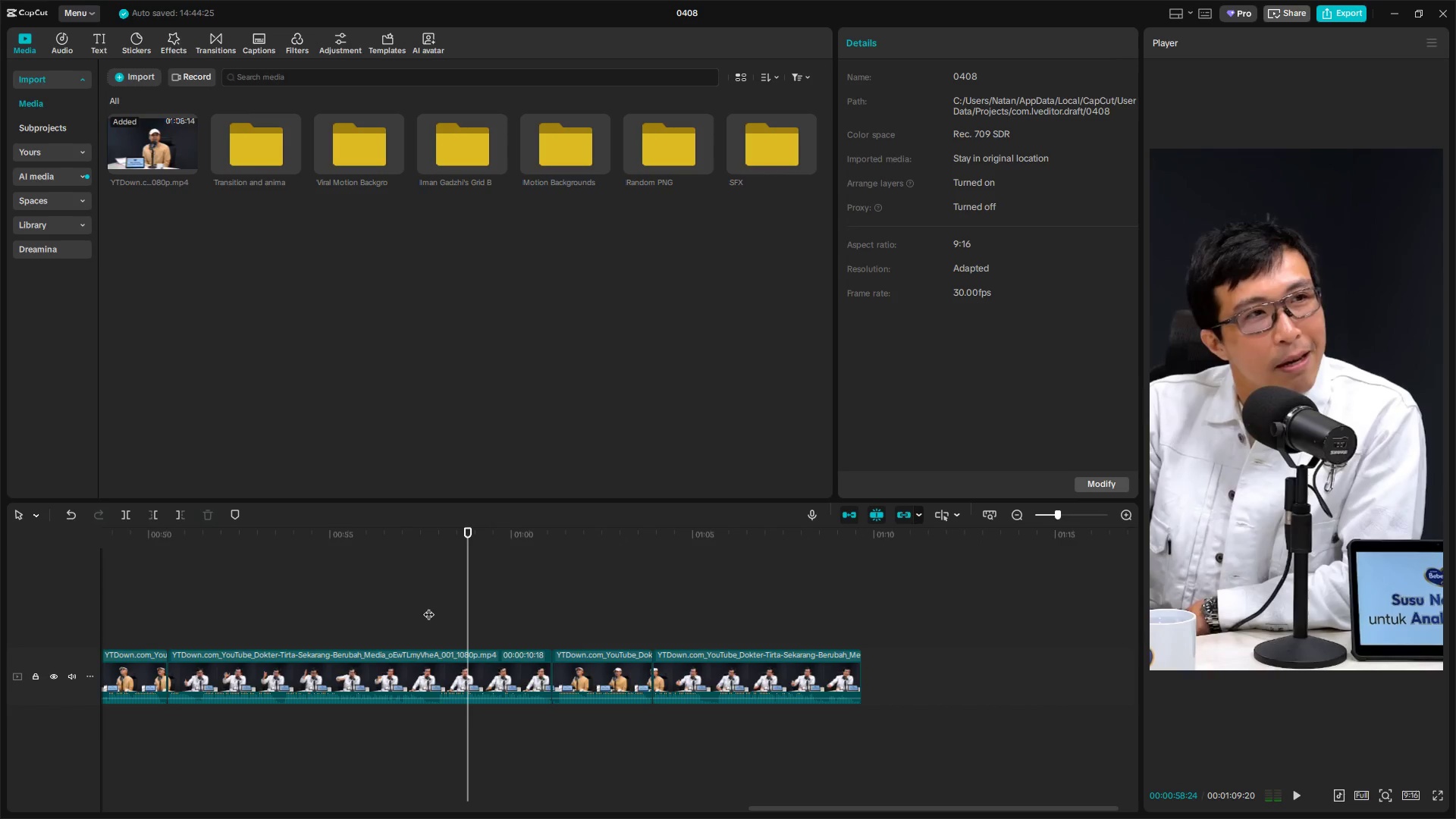 
key(ArrowLeft)
 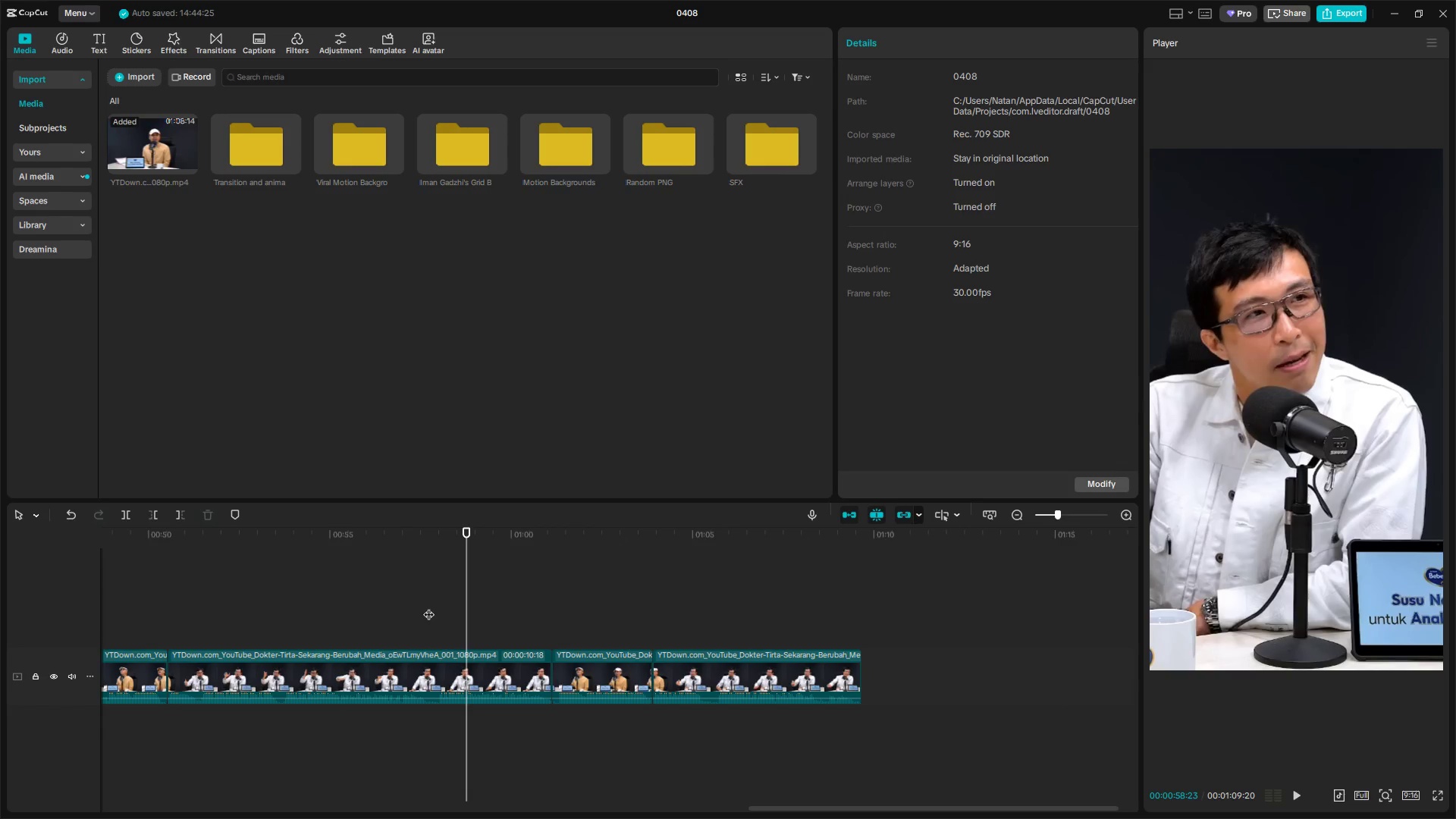 
key(ArrowLeft)
 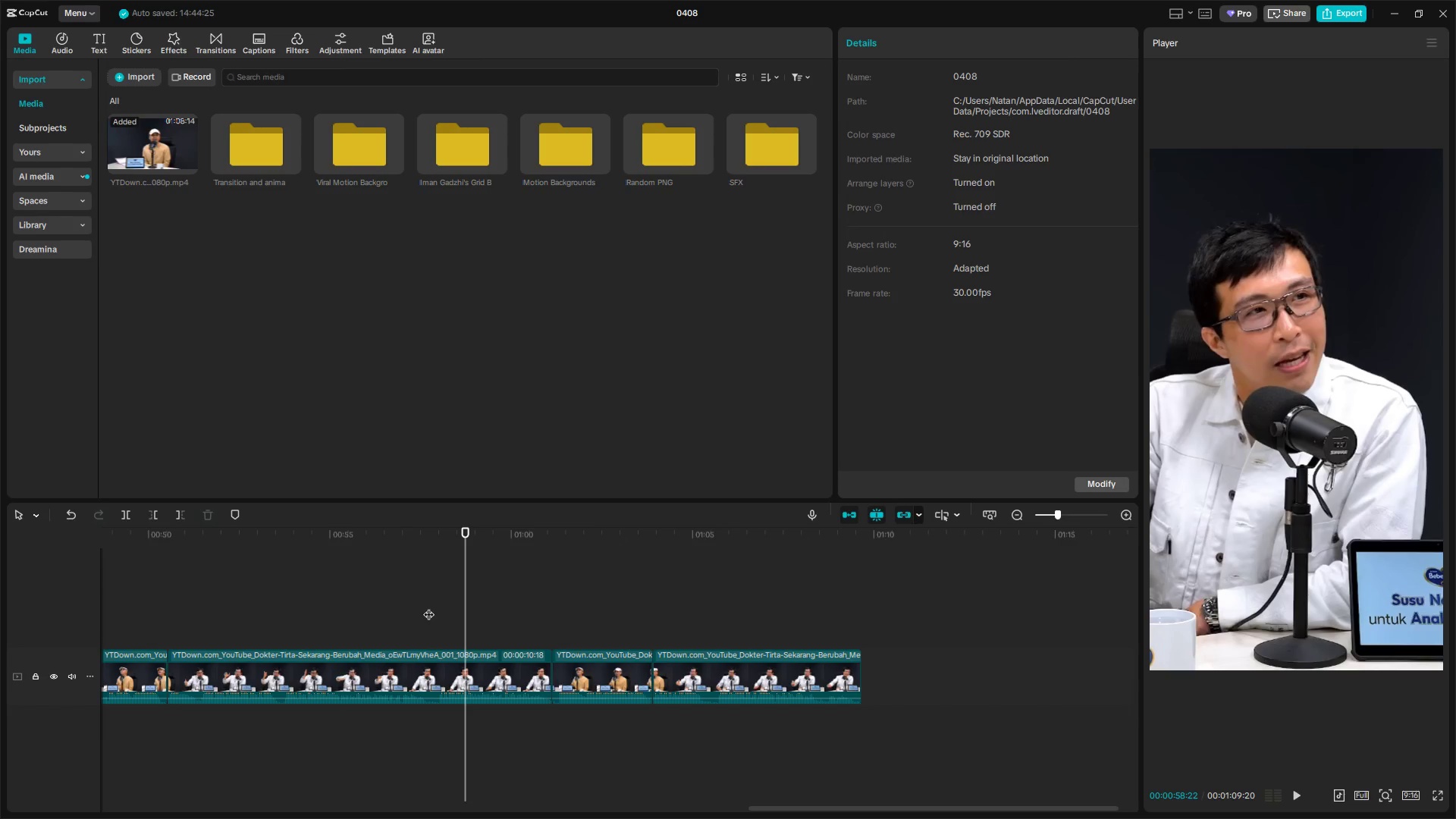 
left_click([472, 651])
 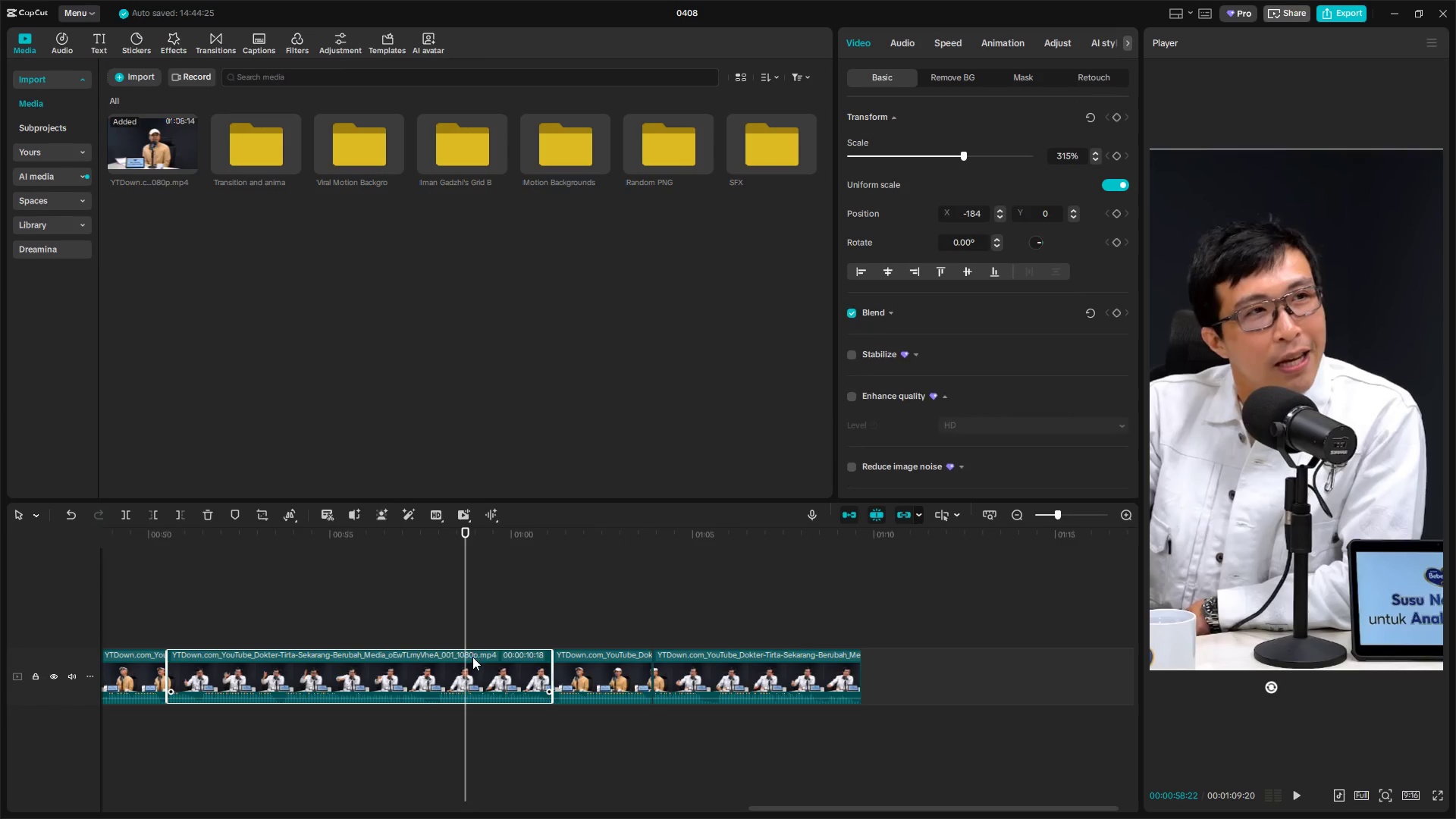 
key(Shift+E)
 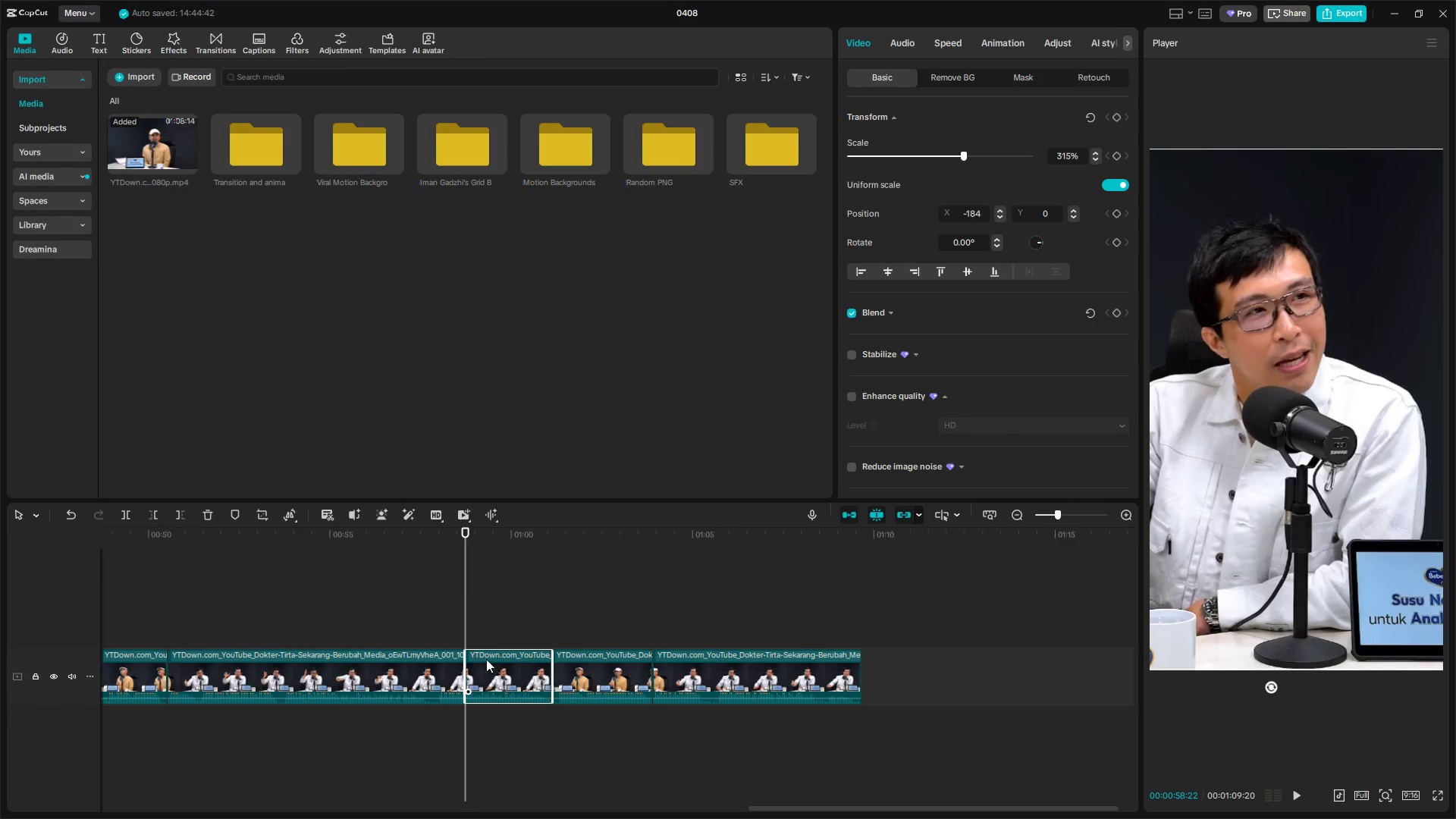 
key(Control+C)
 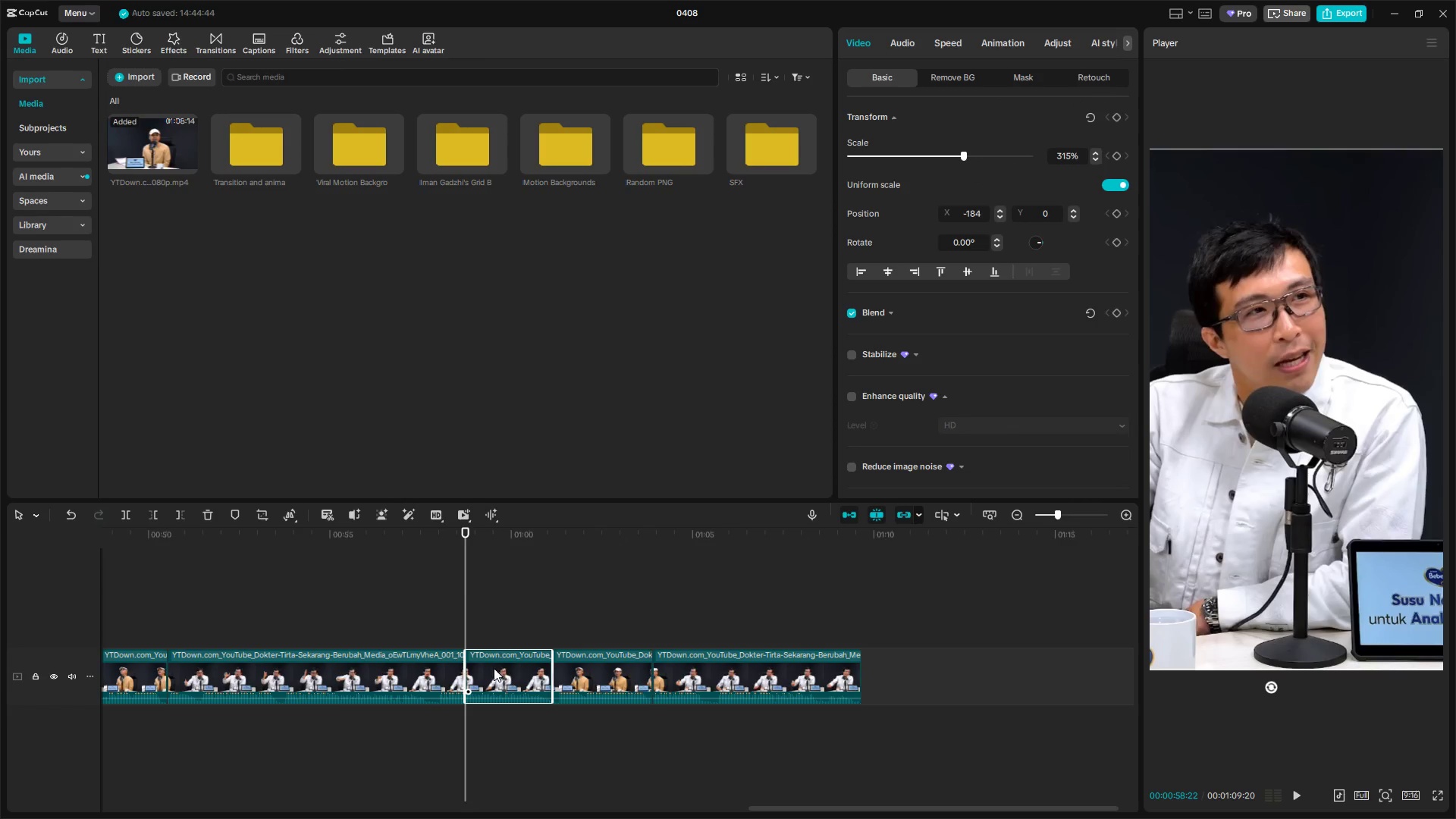 
hold_key(key=ControlLeft, duration=0.69)
 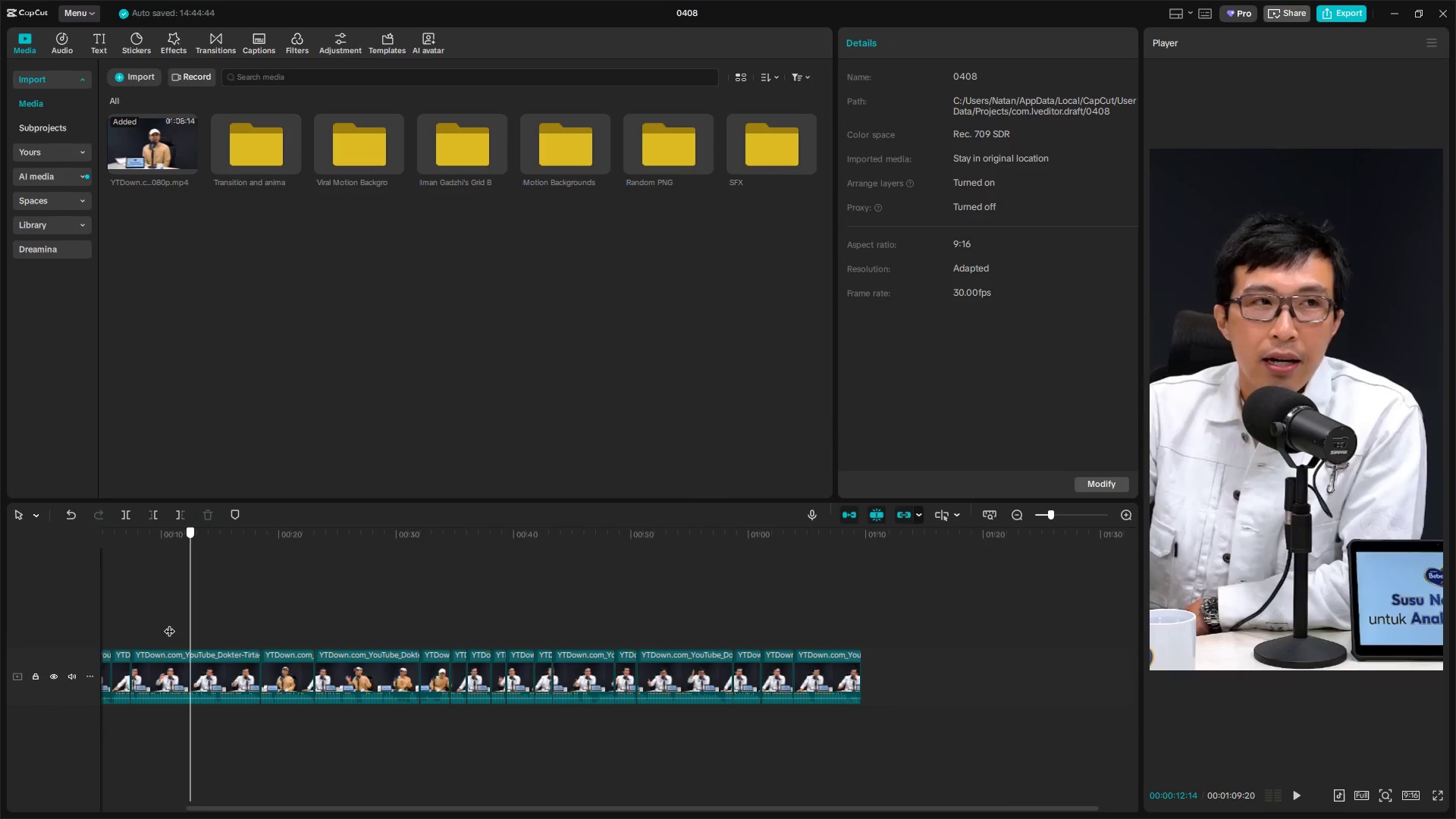 
hold_key(key=ControlLeft, duration=1.62)
left_click([216, 622])
 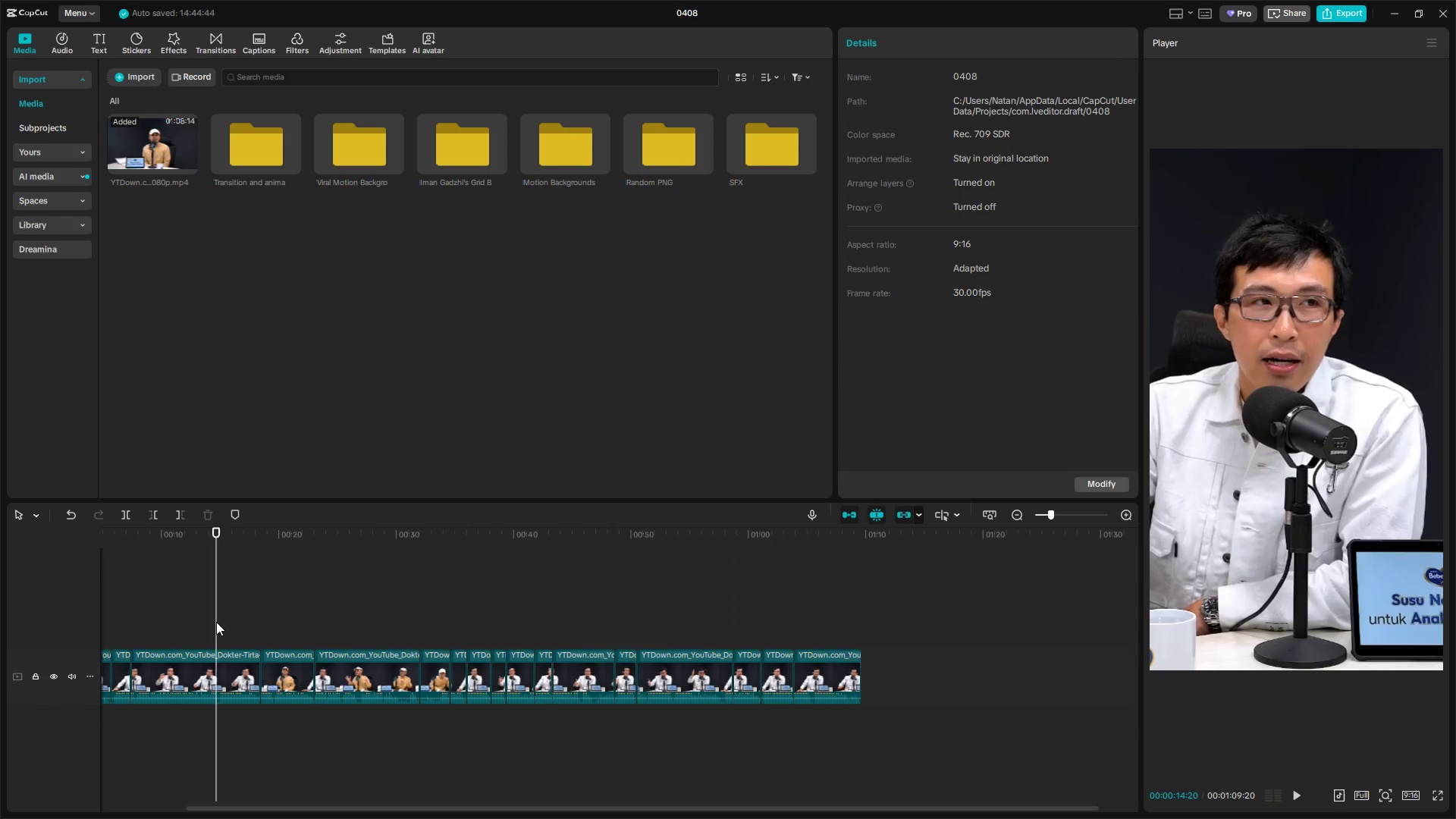 
scroll: coordinate [474, 662], scroll_direction: down, amount: 11.0
 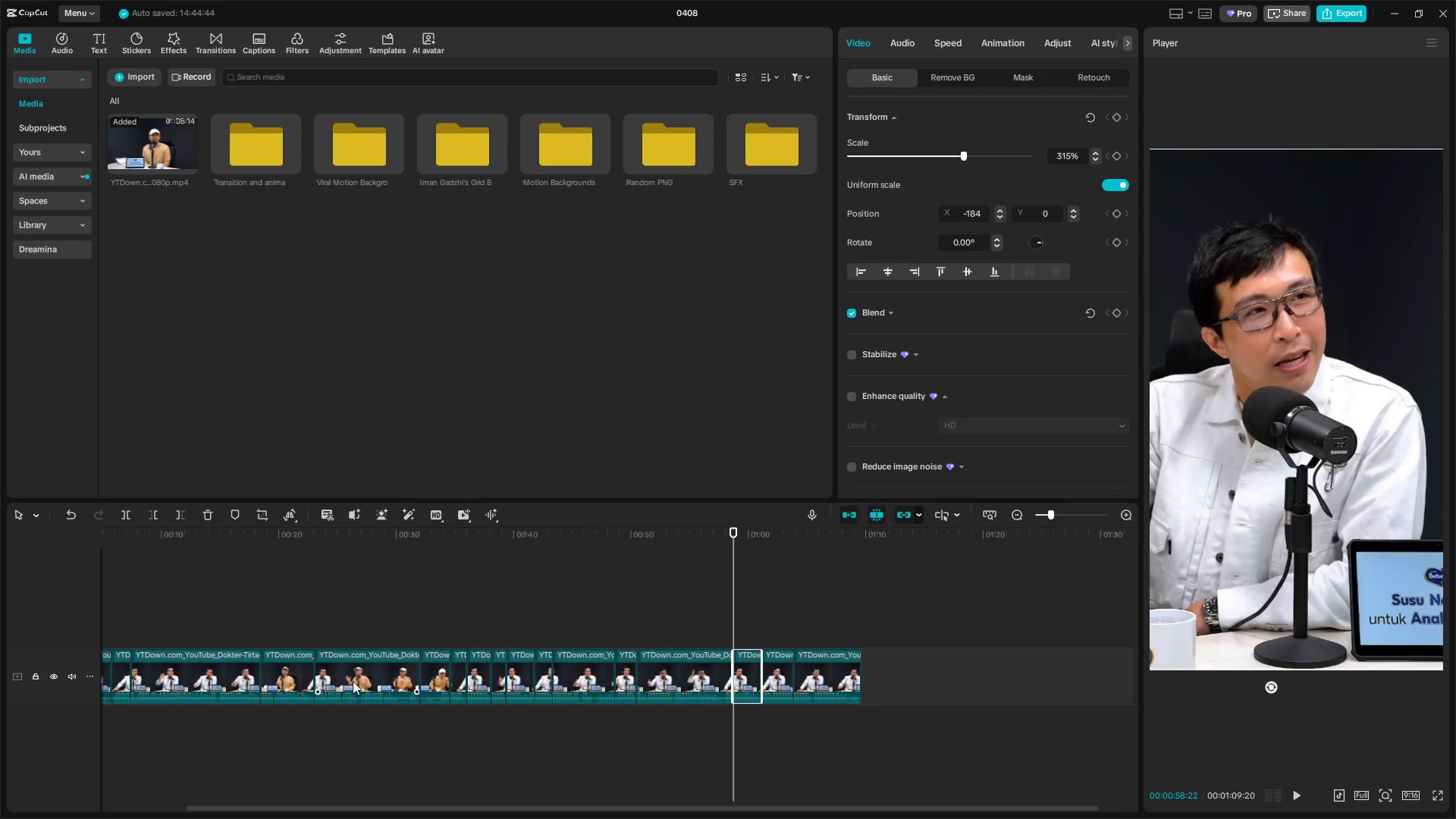 
left_click_drag(start_coordinate=[216, 622], to_coordinate=[0, 621])
 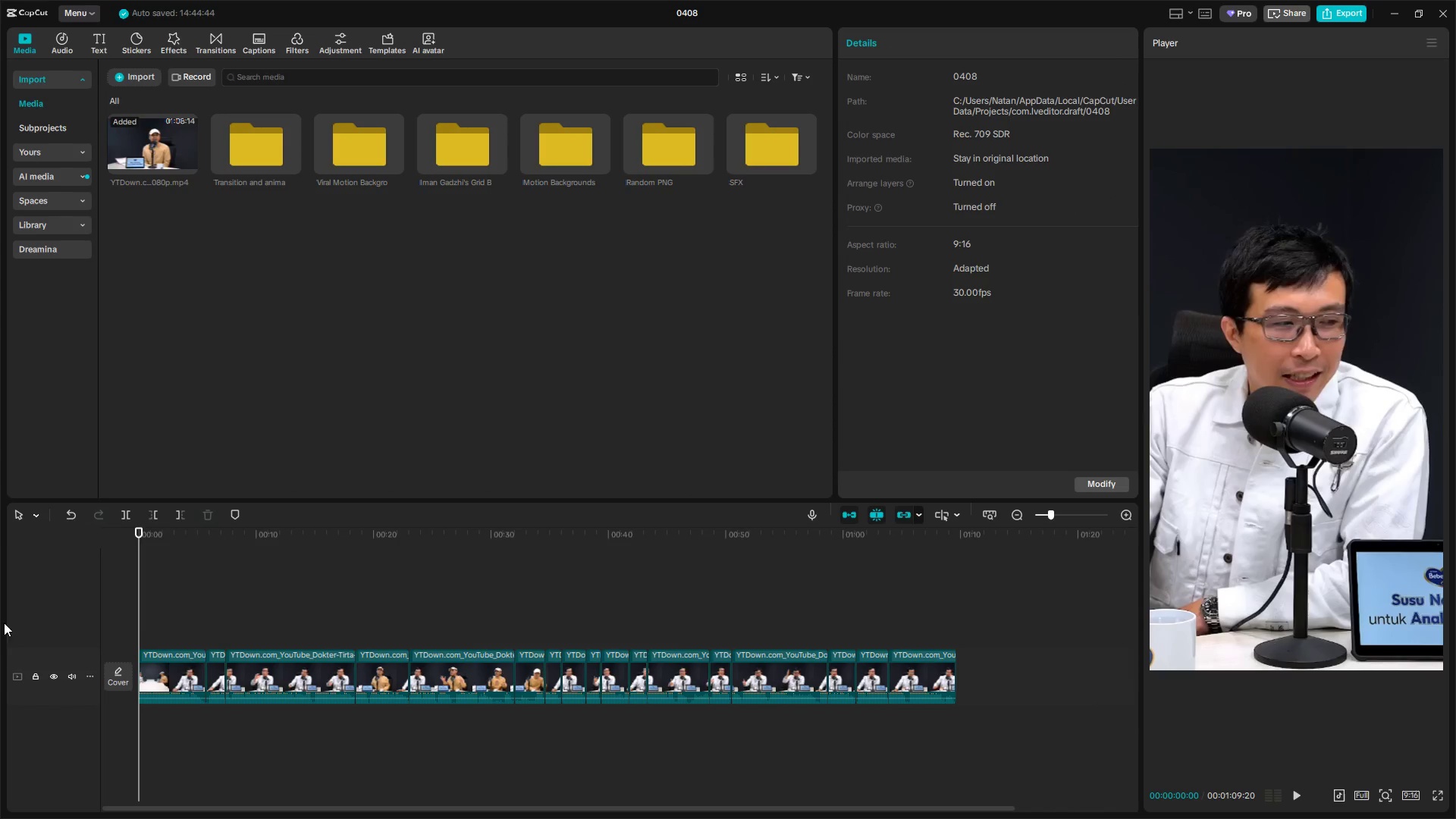 
key(Space)
 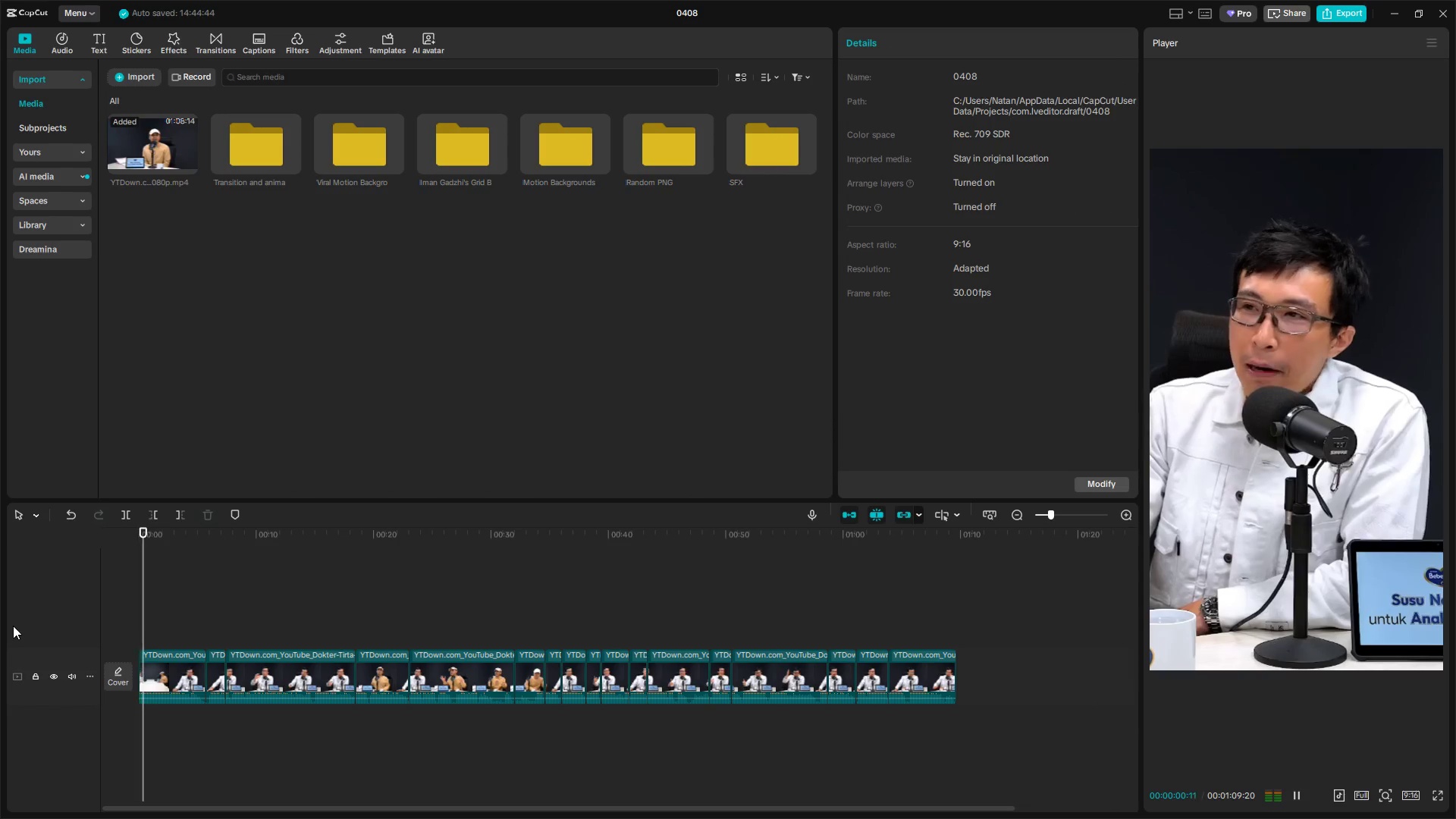 
key(Space)
 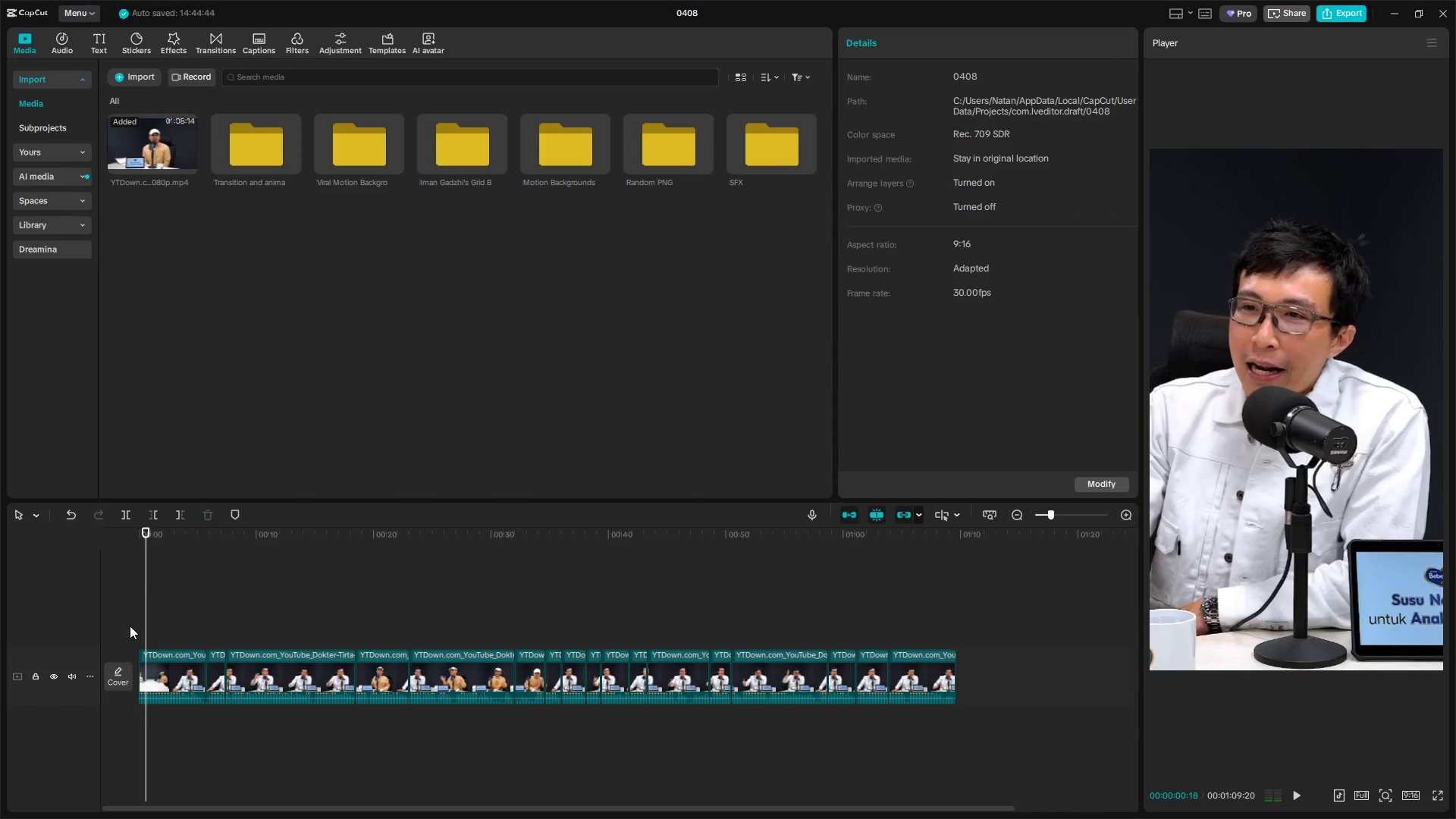 
double_click([141, 626])
 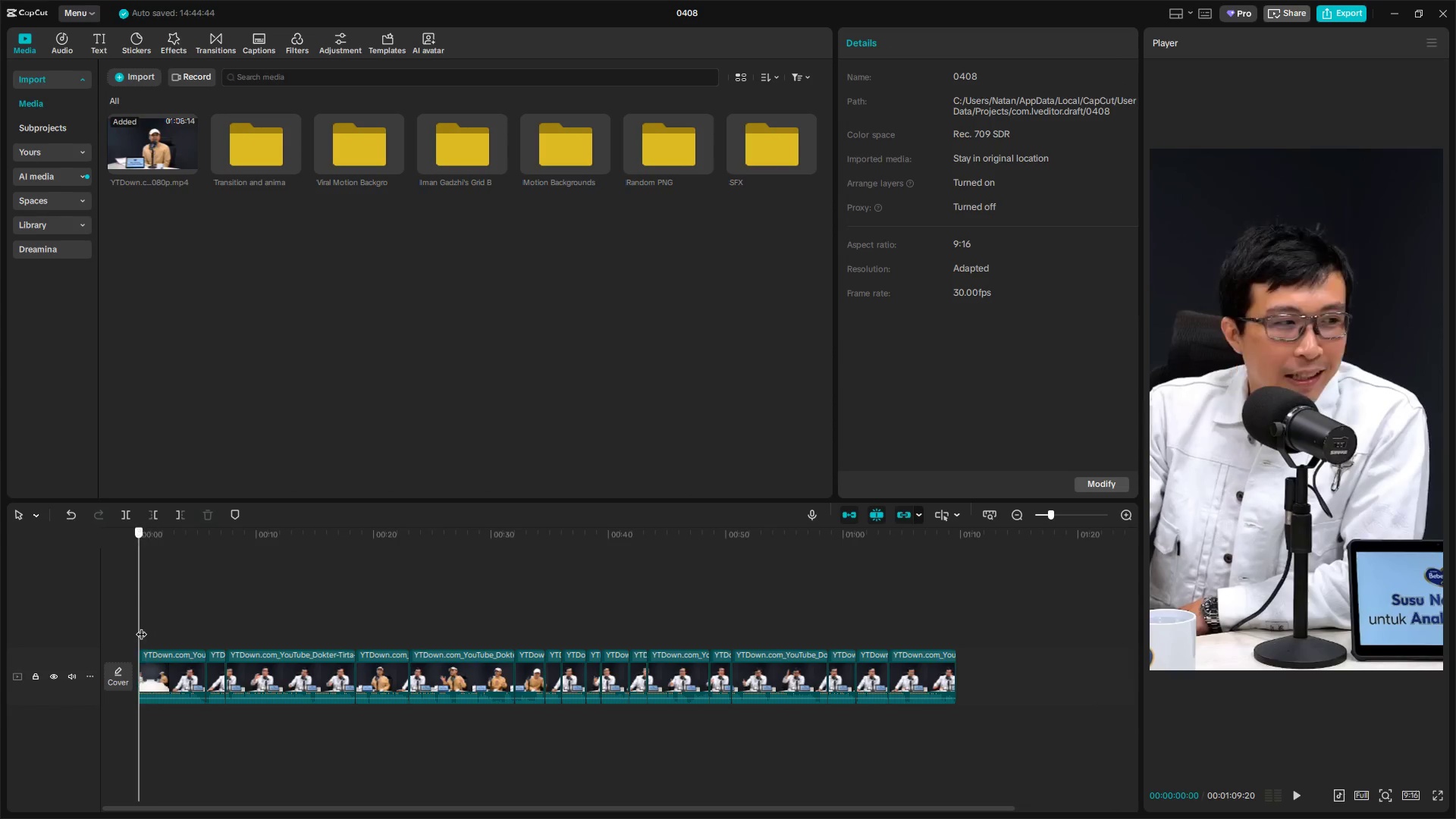 
left_click_drag(start_coordinate=[141, 626], to_coordinate=[74, 620])
 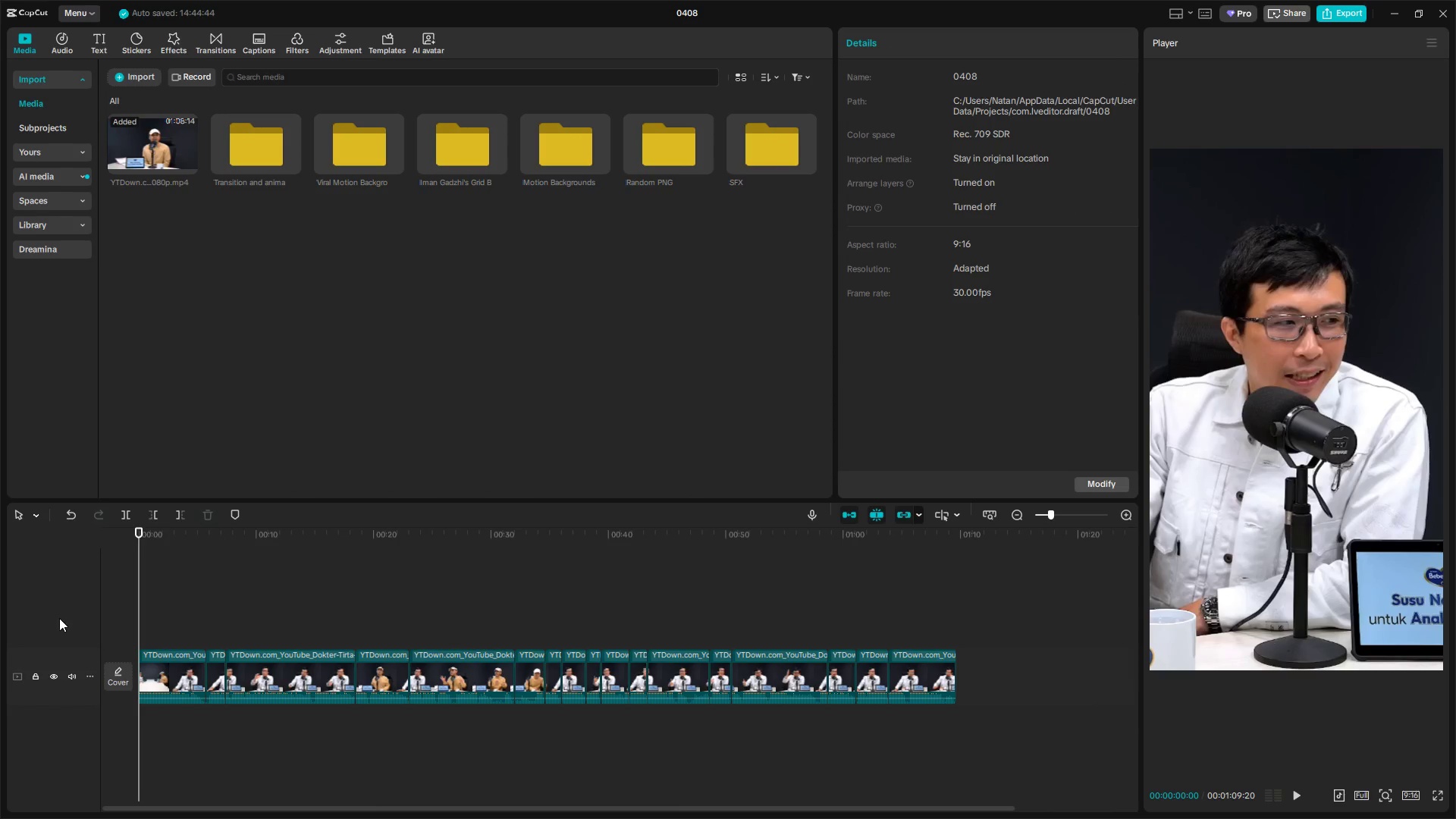 
key(Control+V)
 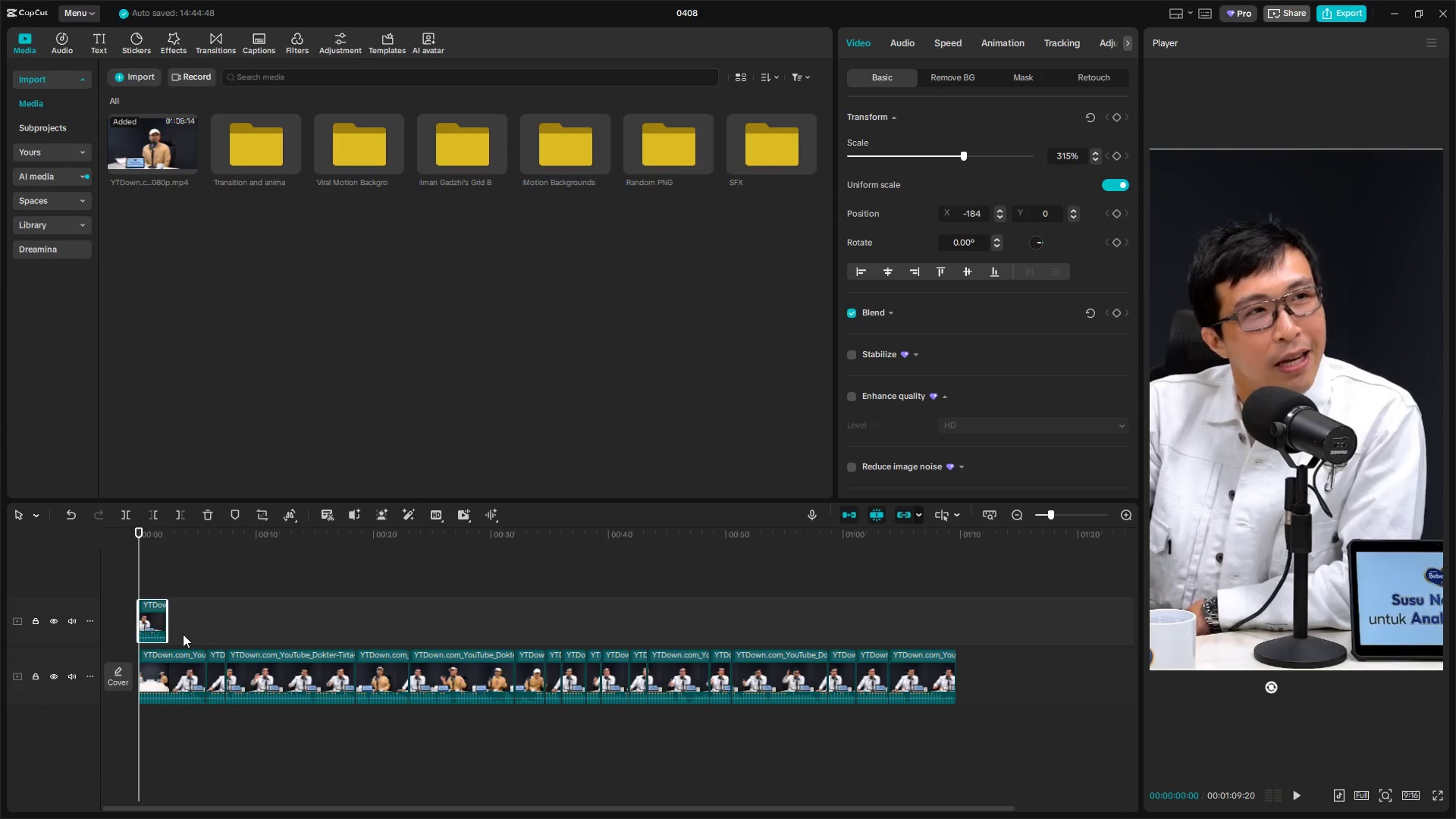 
left_click_drag(start_coordinate=[149, 618], to_coordinate=[140, 679])
 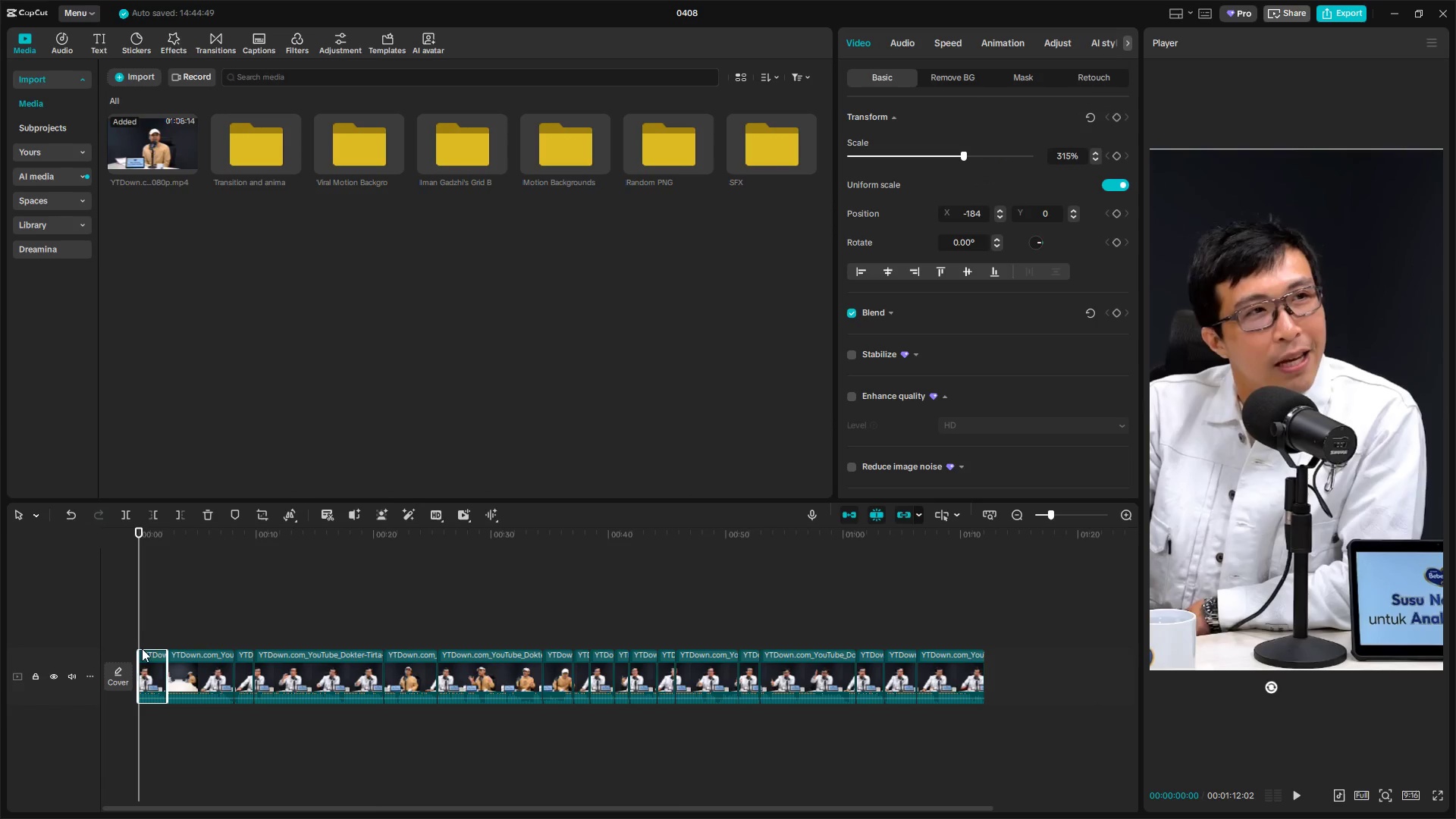 
key(Space)
 